 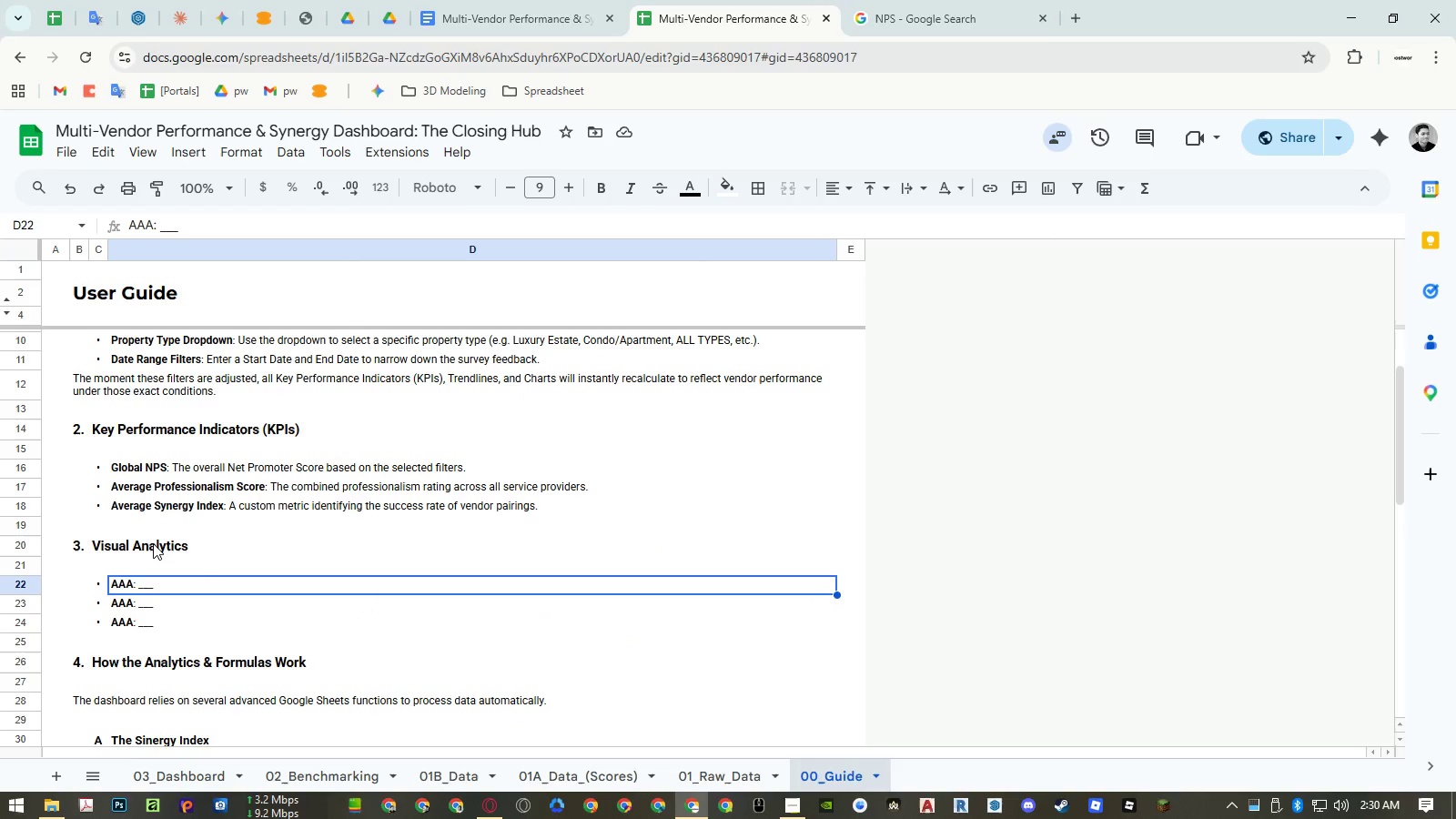 
double_click([143, 583])
 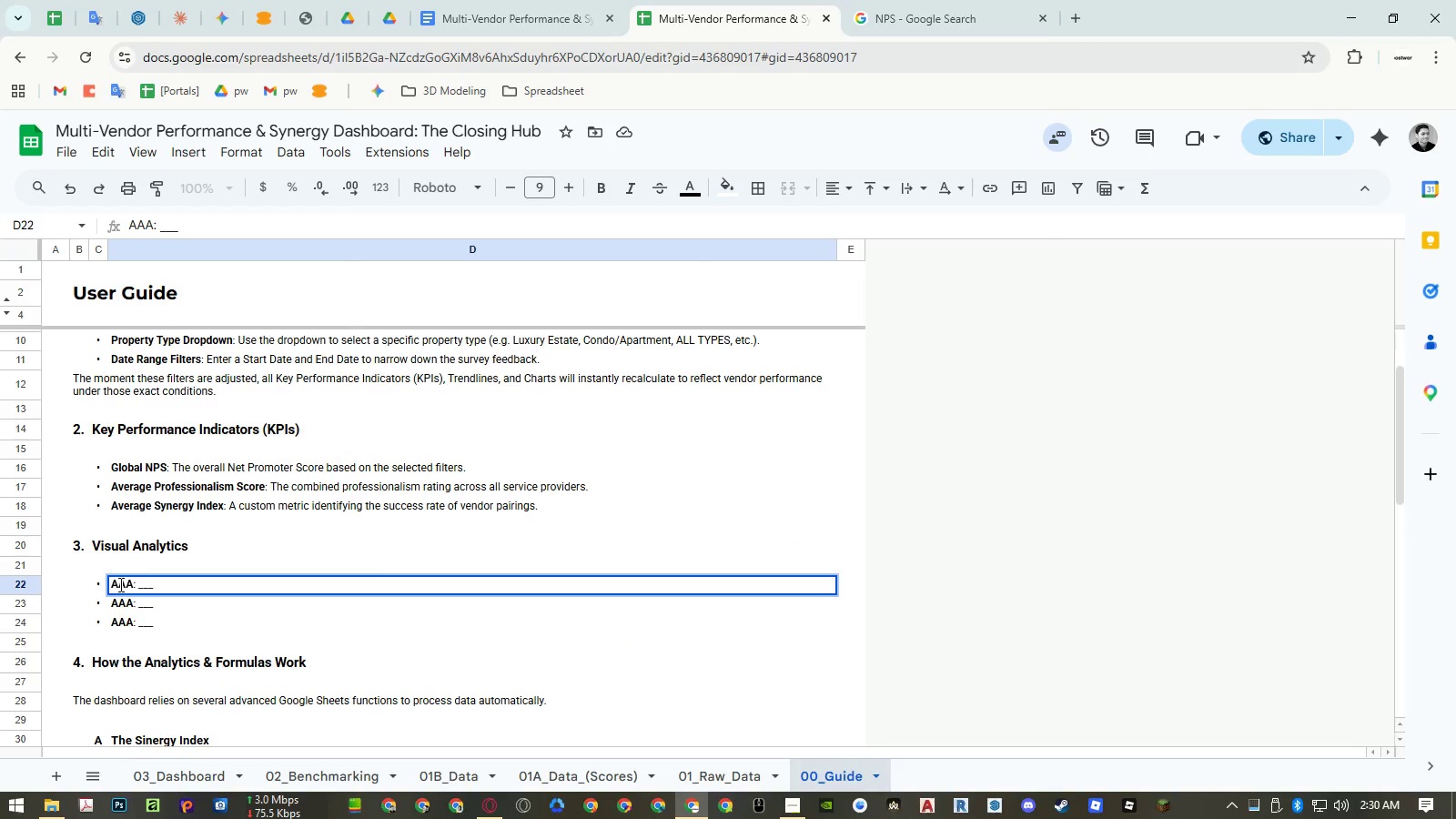 
double_click([119, 584])
 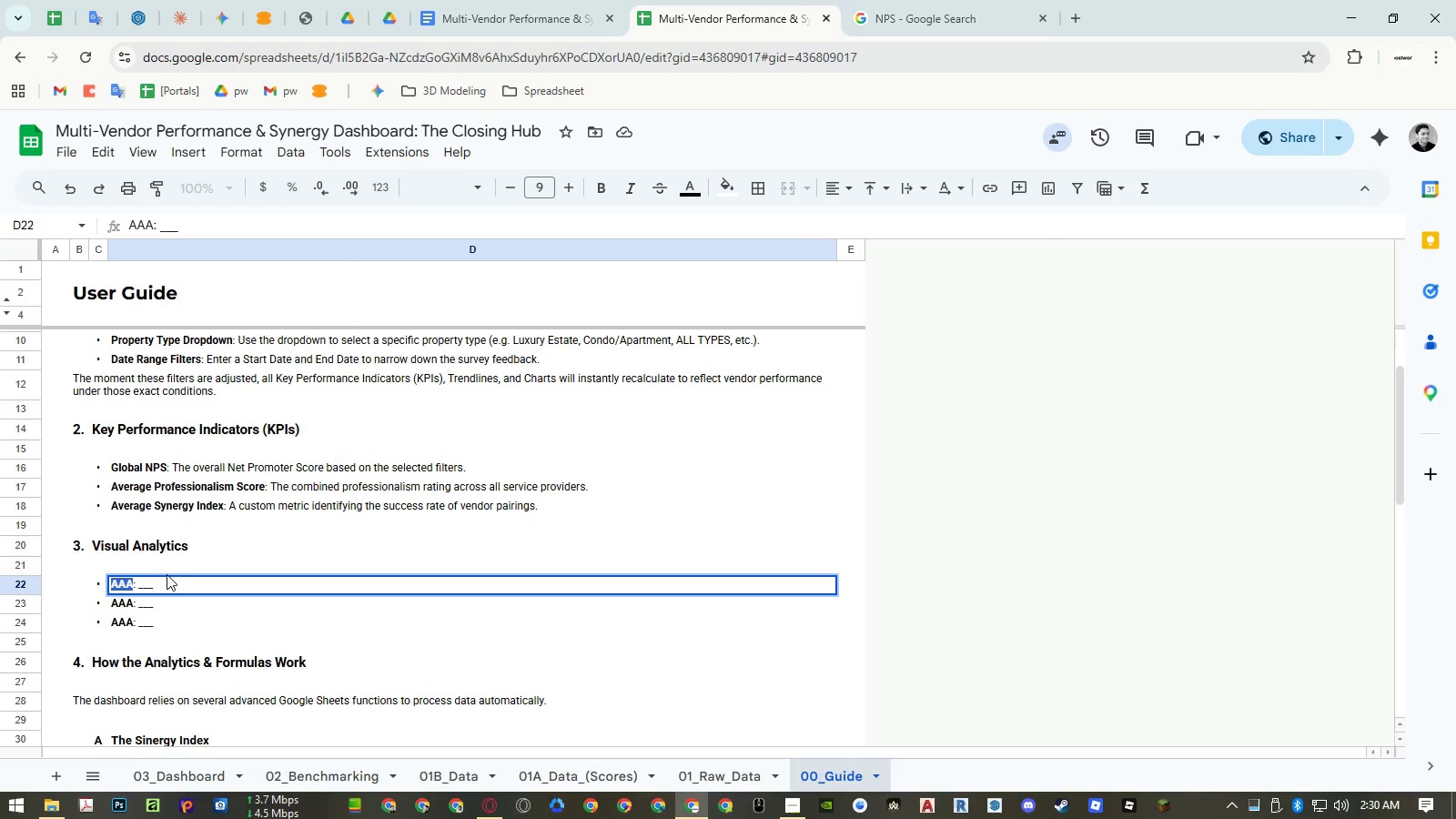 
type(NPS Distribution (Histogram))
 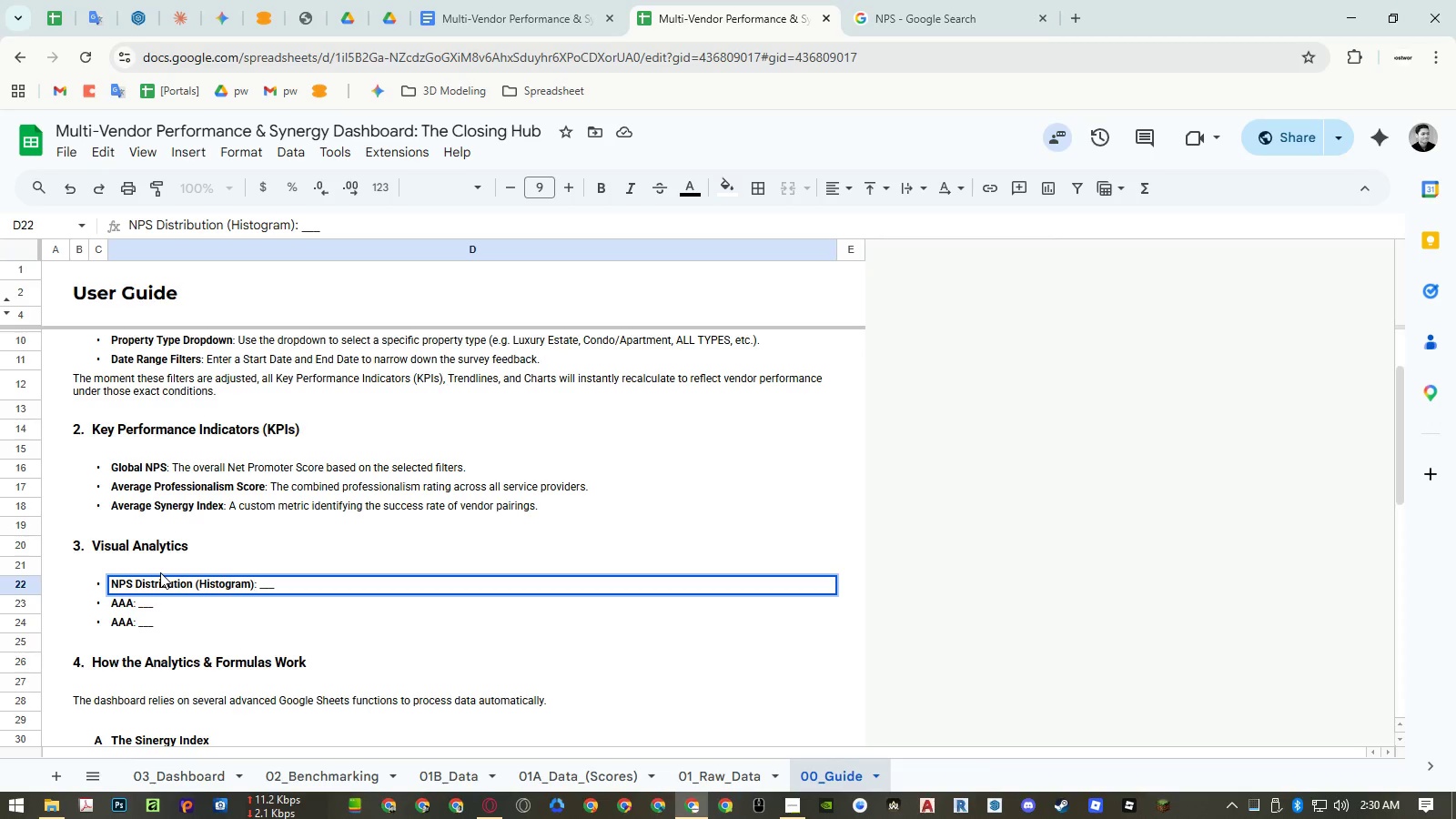 
key(Enter)
 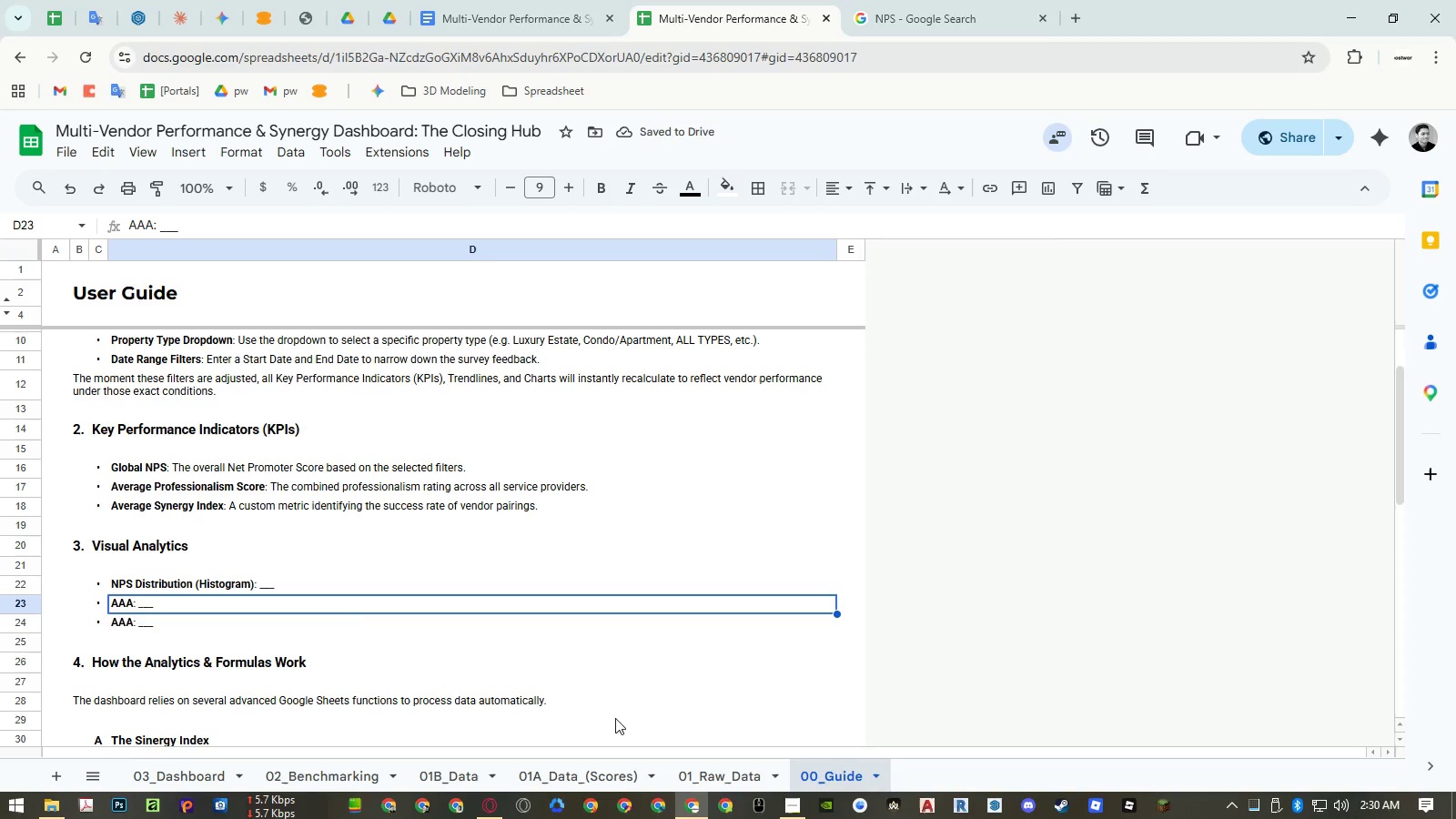 
left_click([199, 767])
 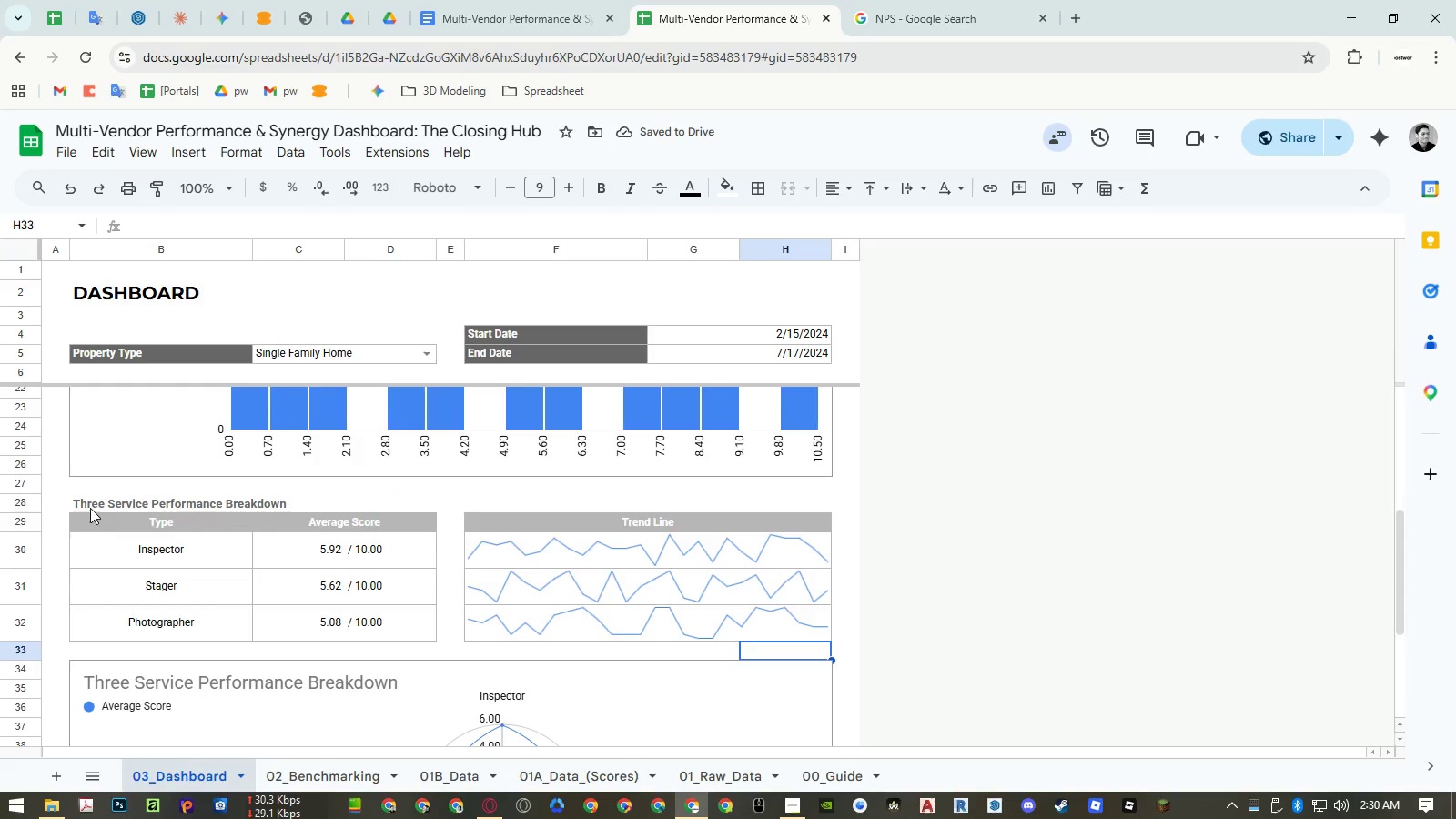 
left_click([86, 503])
 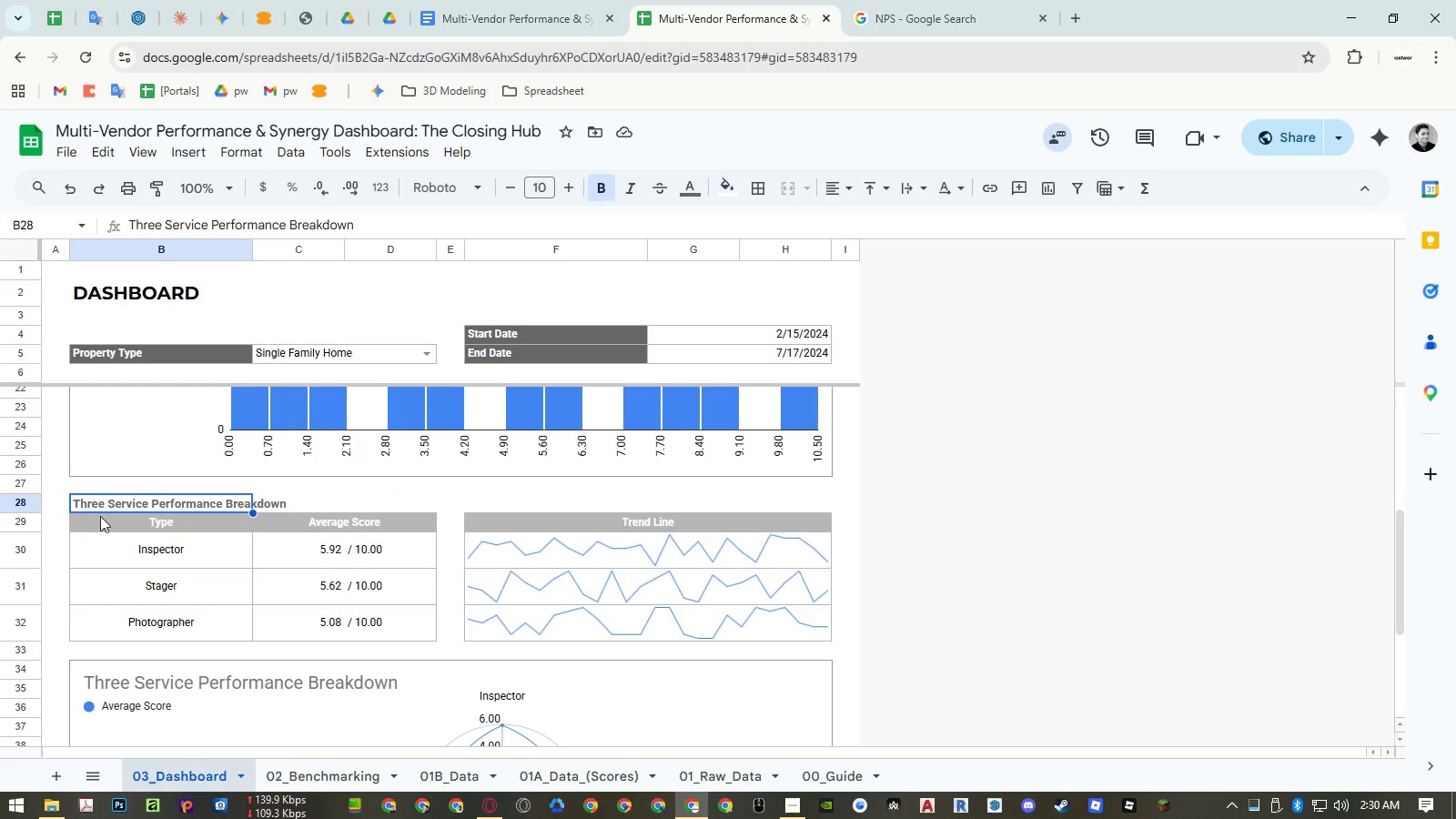 
key(Control+ControlLeft)
 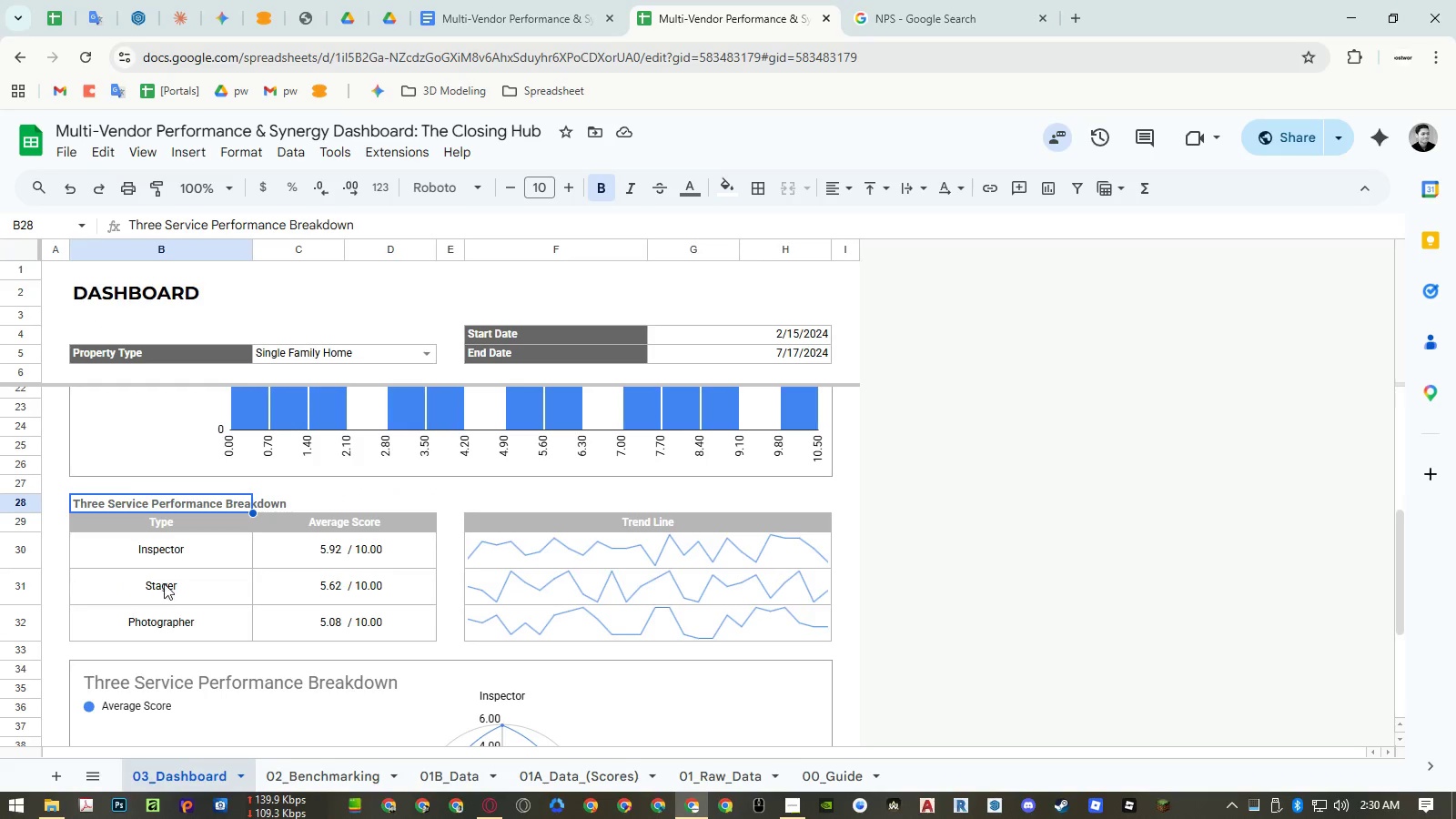 
key(Control+C)
 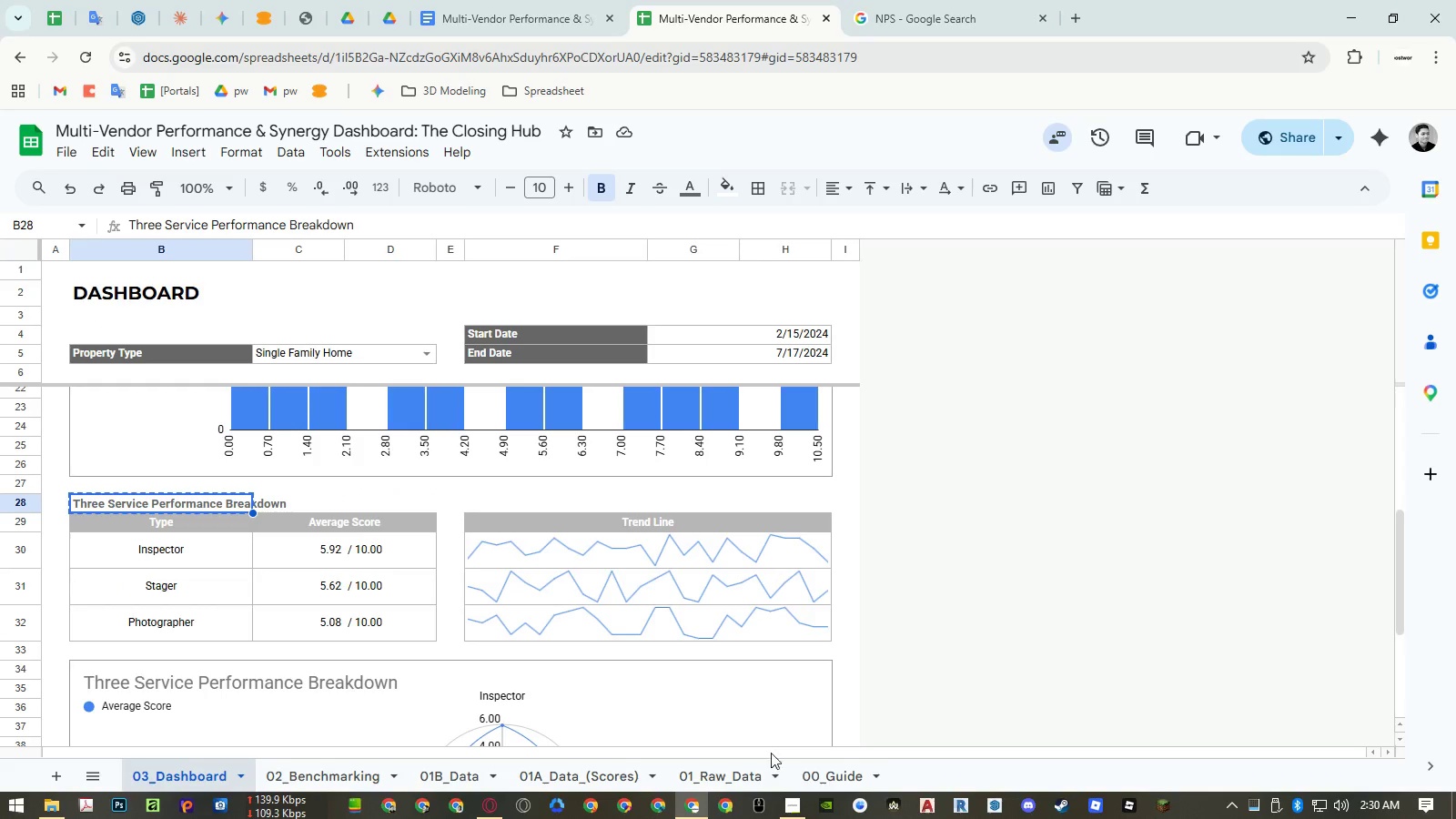 
left_click([813, 766])
 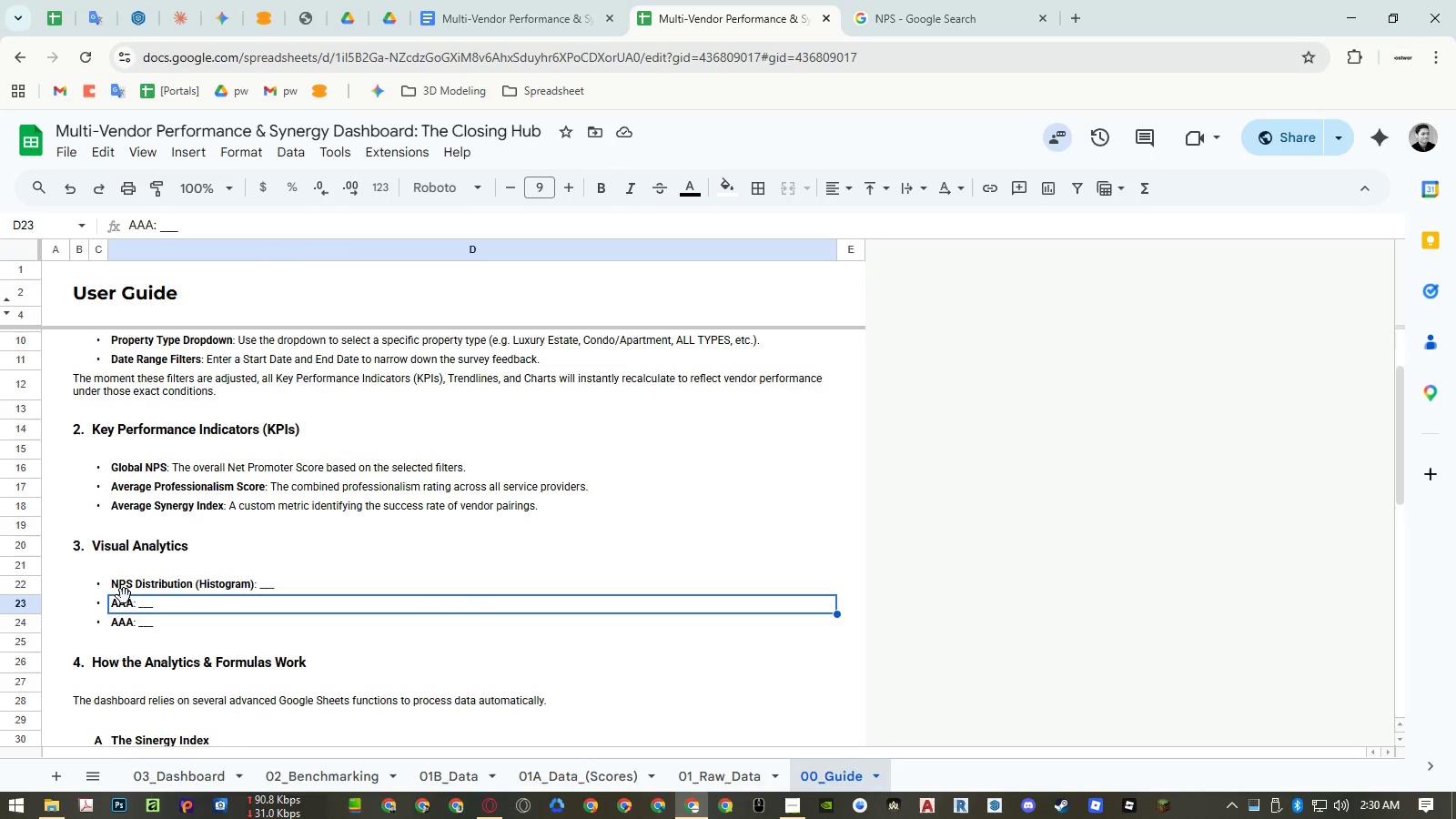 
double_click([120, 605])
 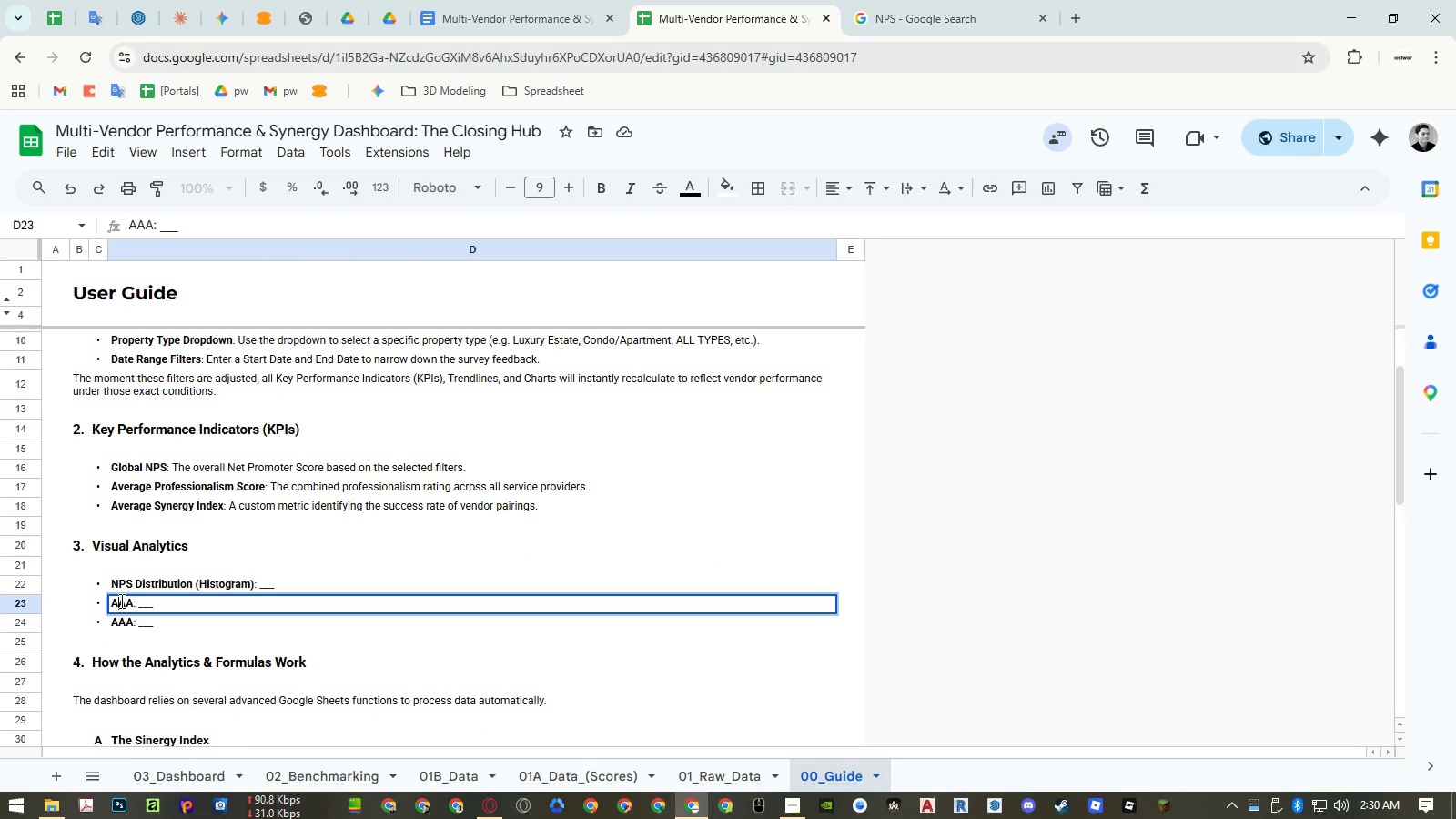 
triple_click([120, 601])
 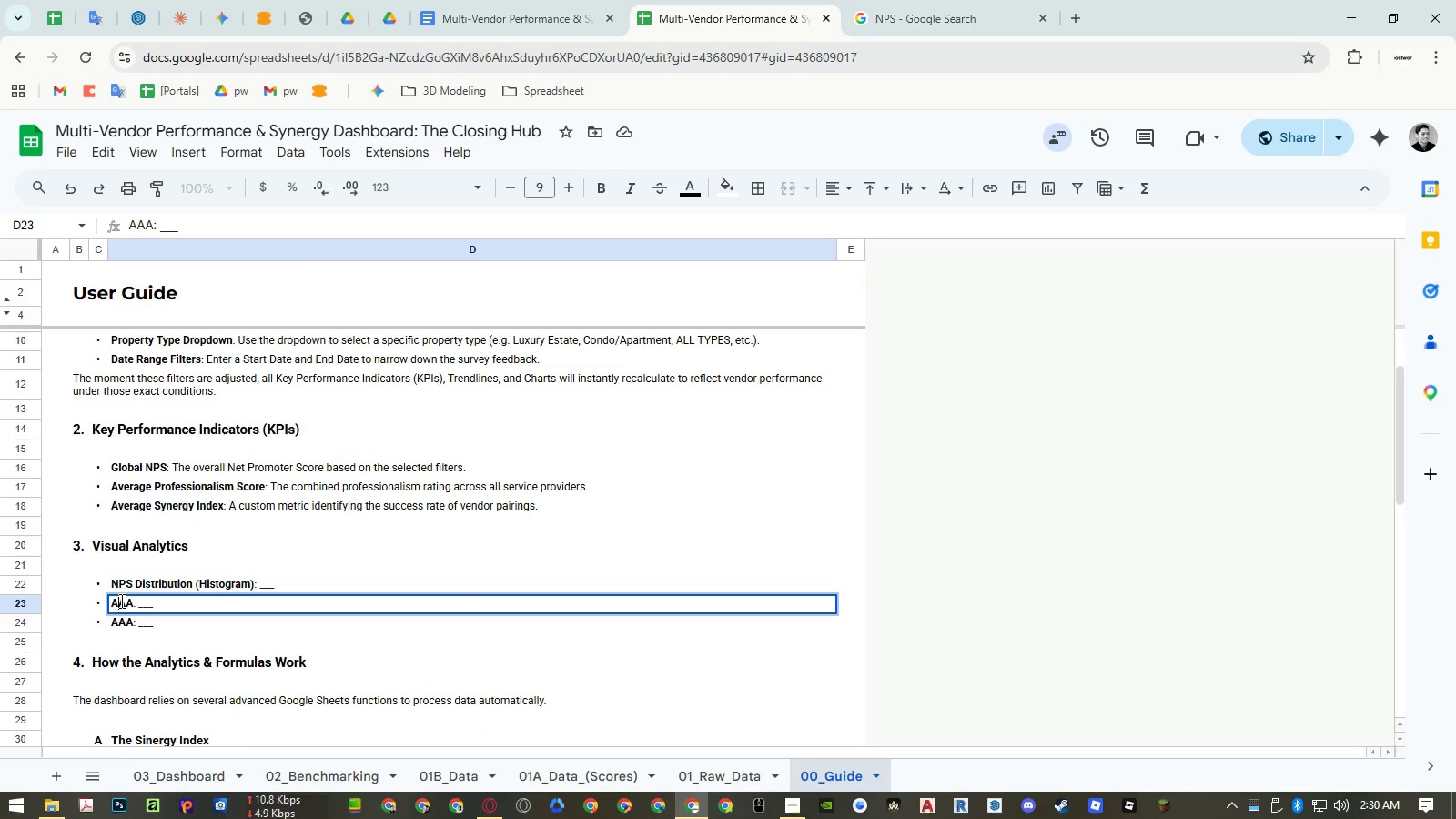 
triple_click([120, 601])
 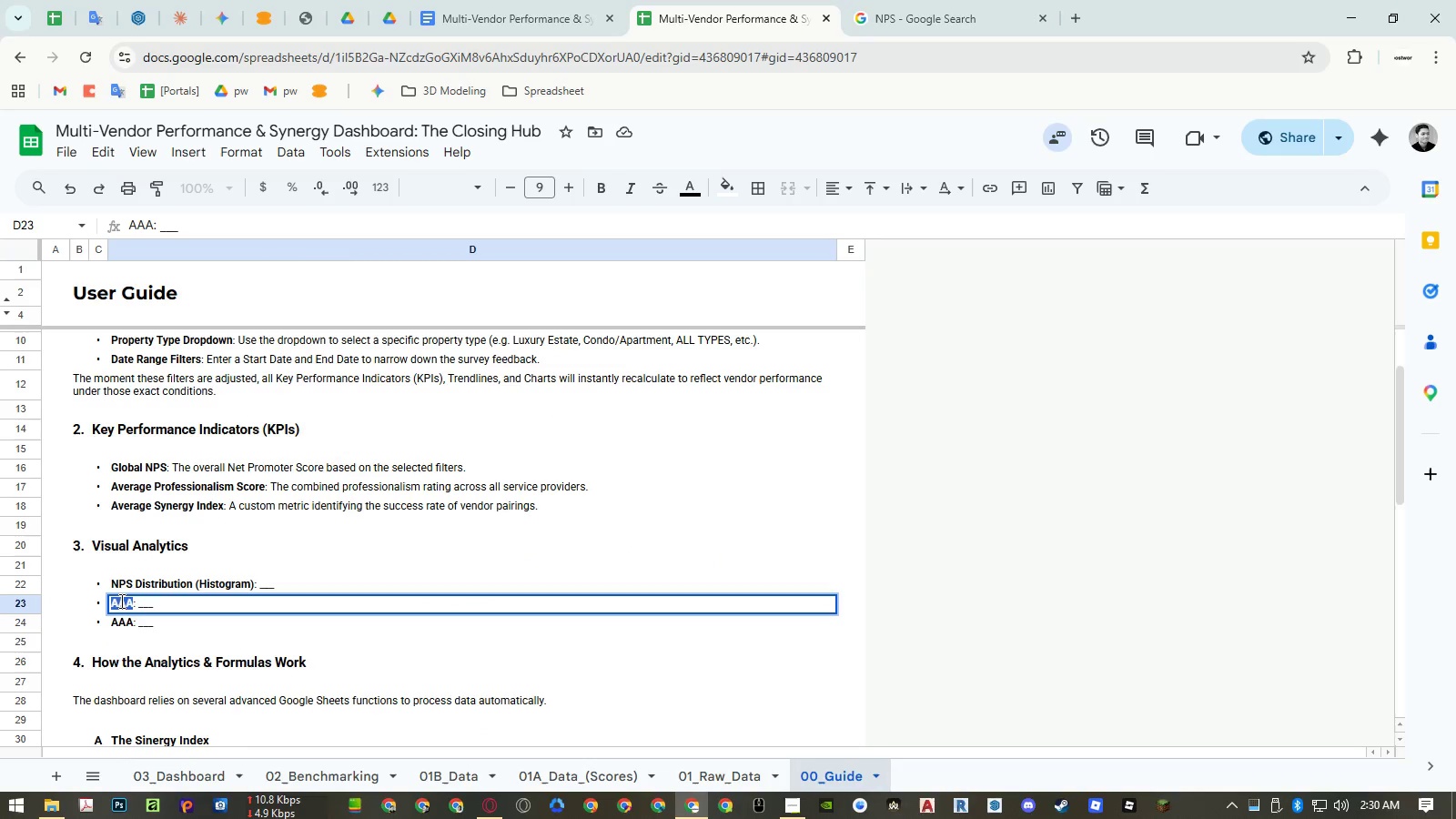 
key(Control+ControlLeft)
 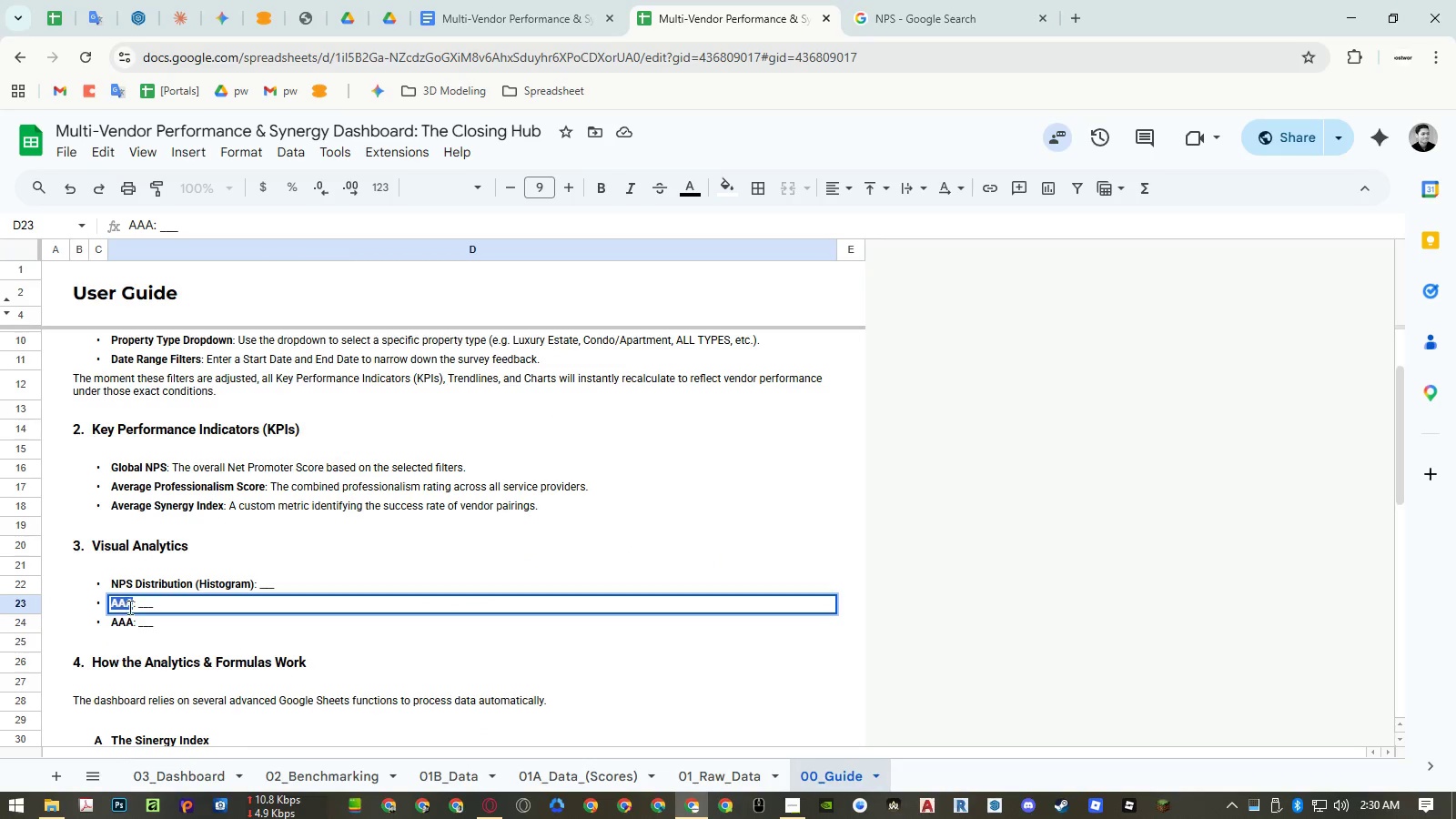 
key(Control+Shift+ShiftLeft)
 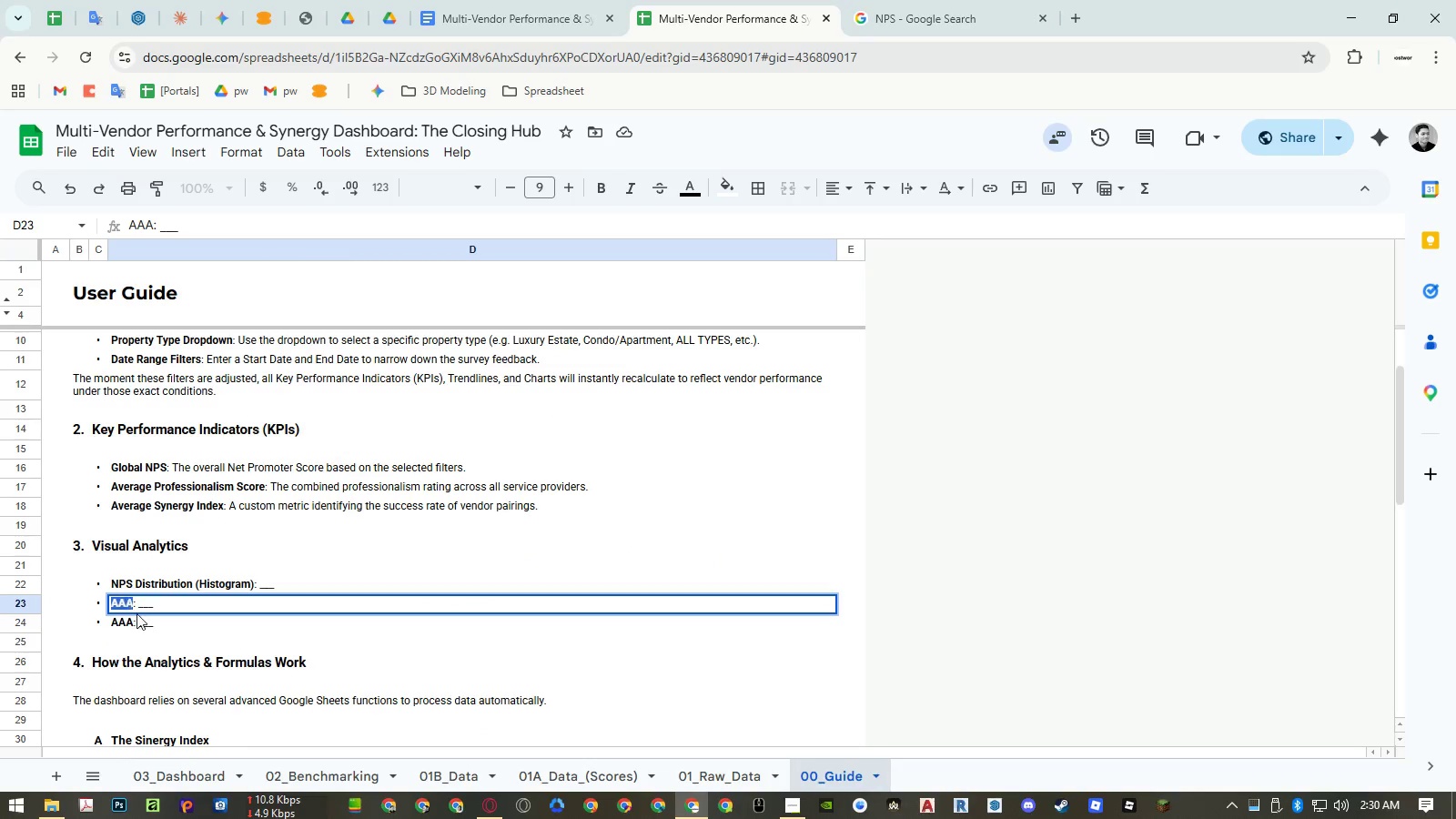 
key(Control+Shift+V)
 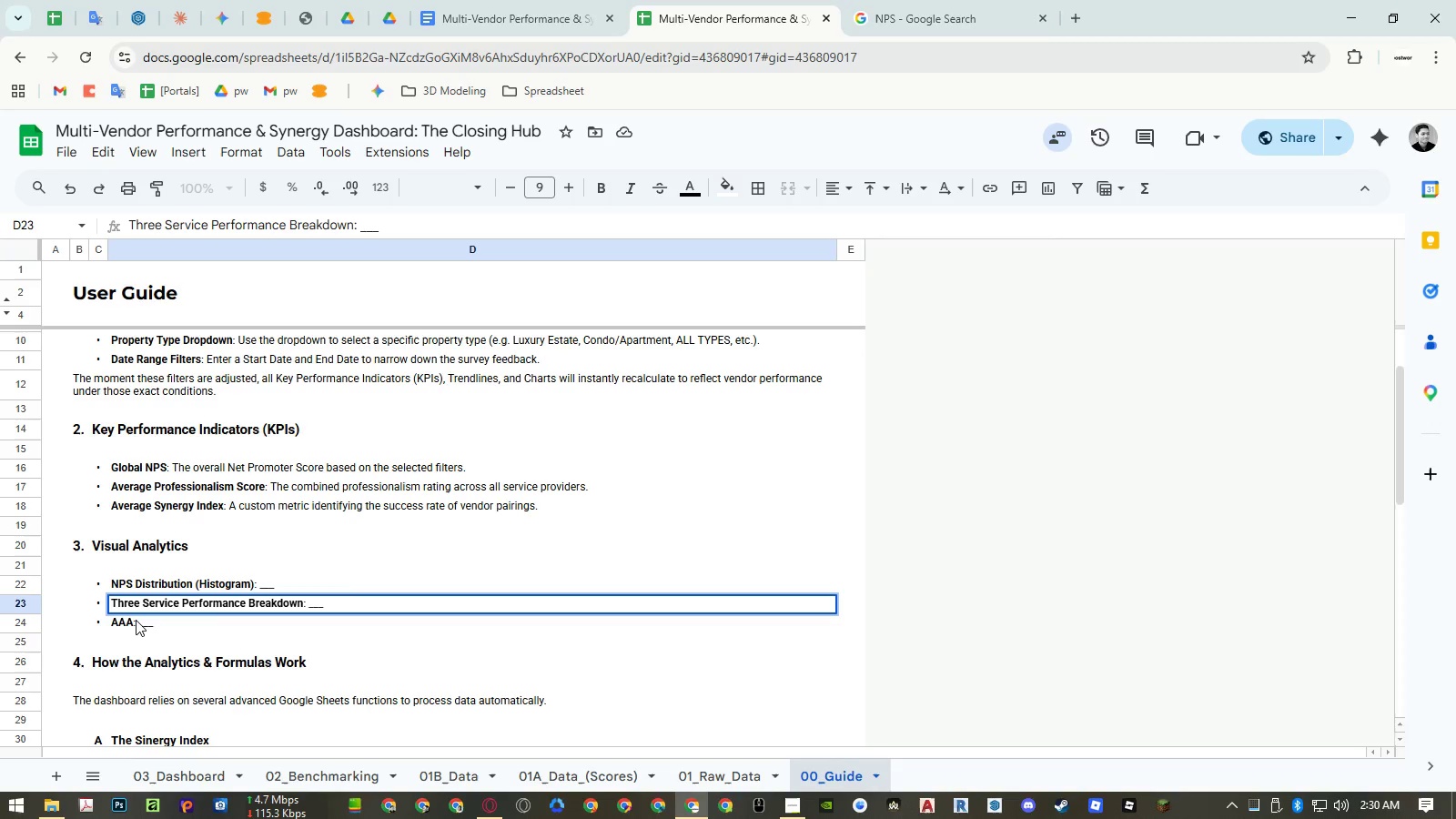 
left_click([136, 620])
 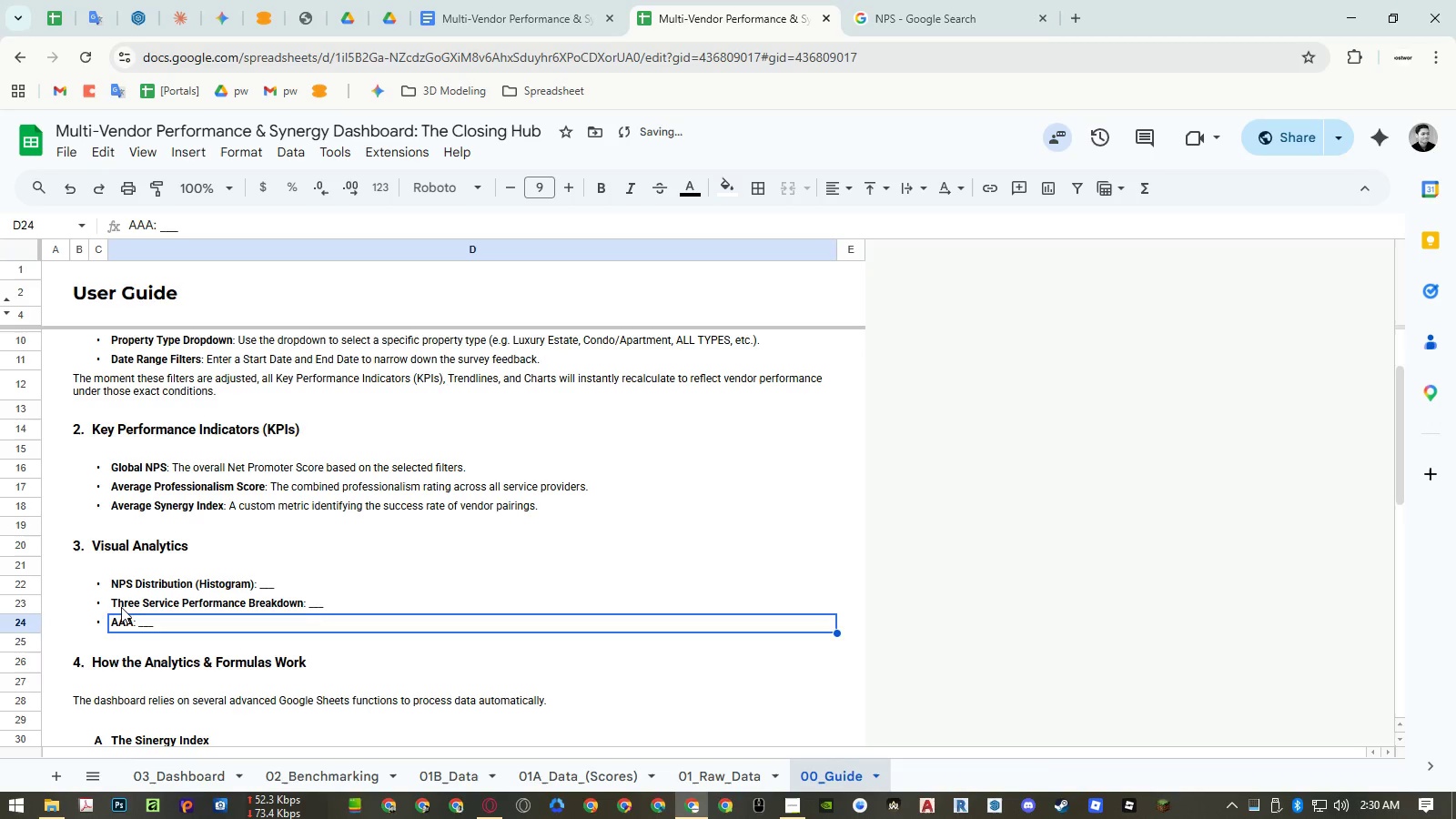 
double_click([121, 607])
 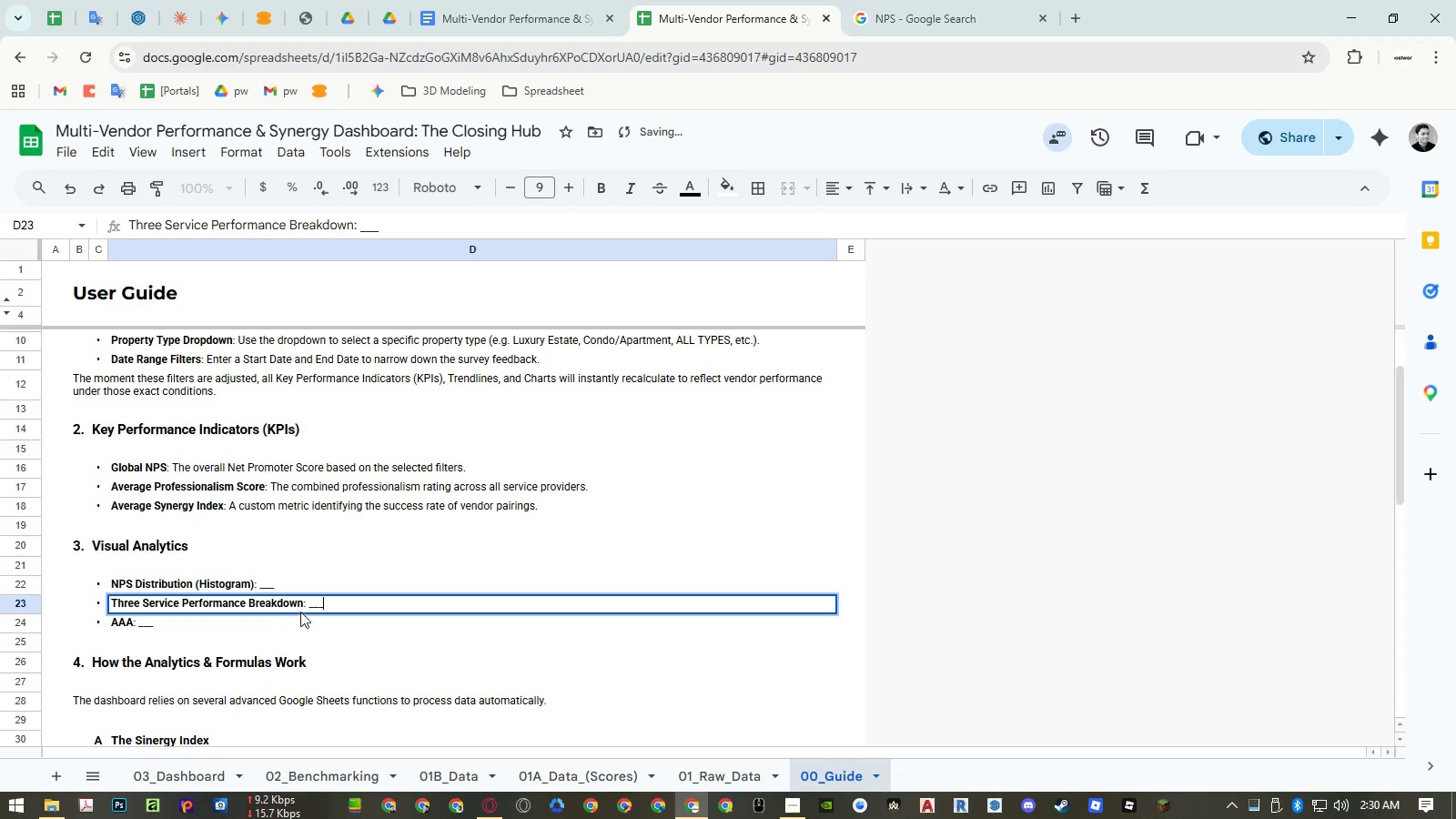 
left_click([300, 606])
 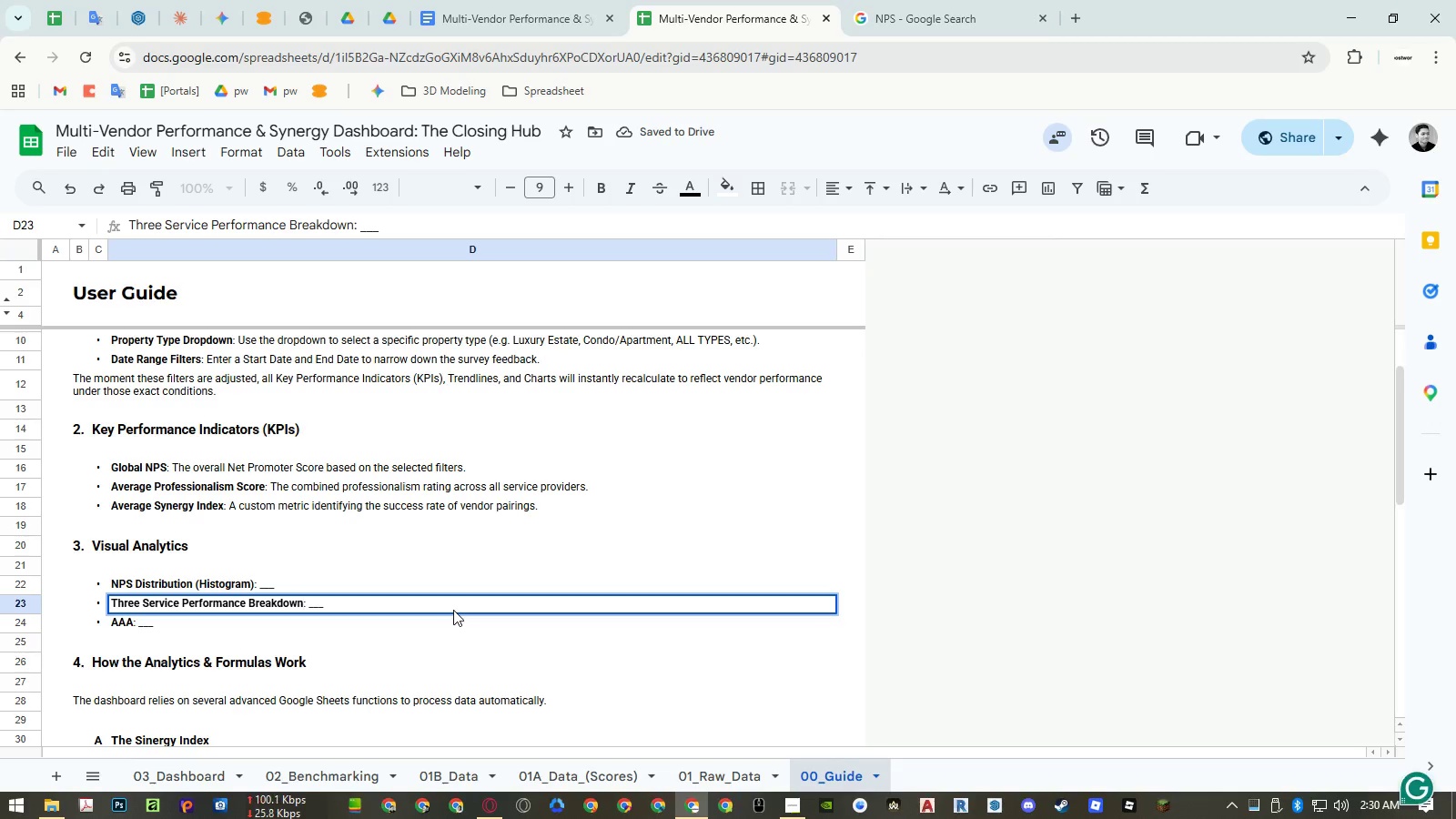 
type( (Radar Chart))
 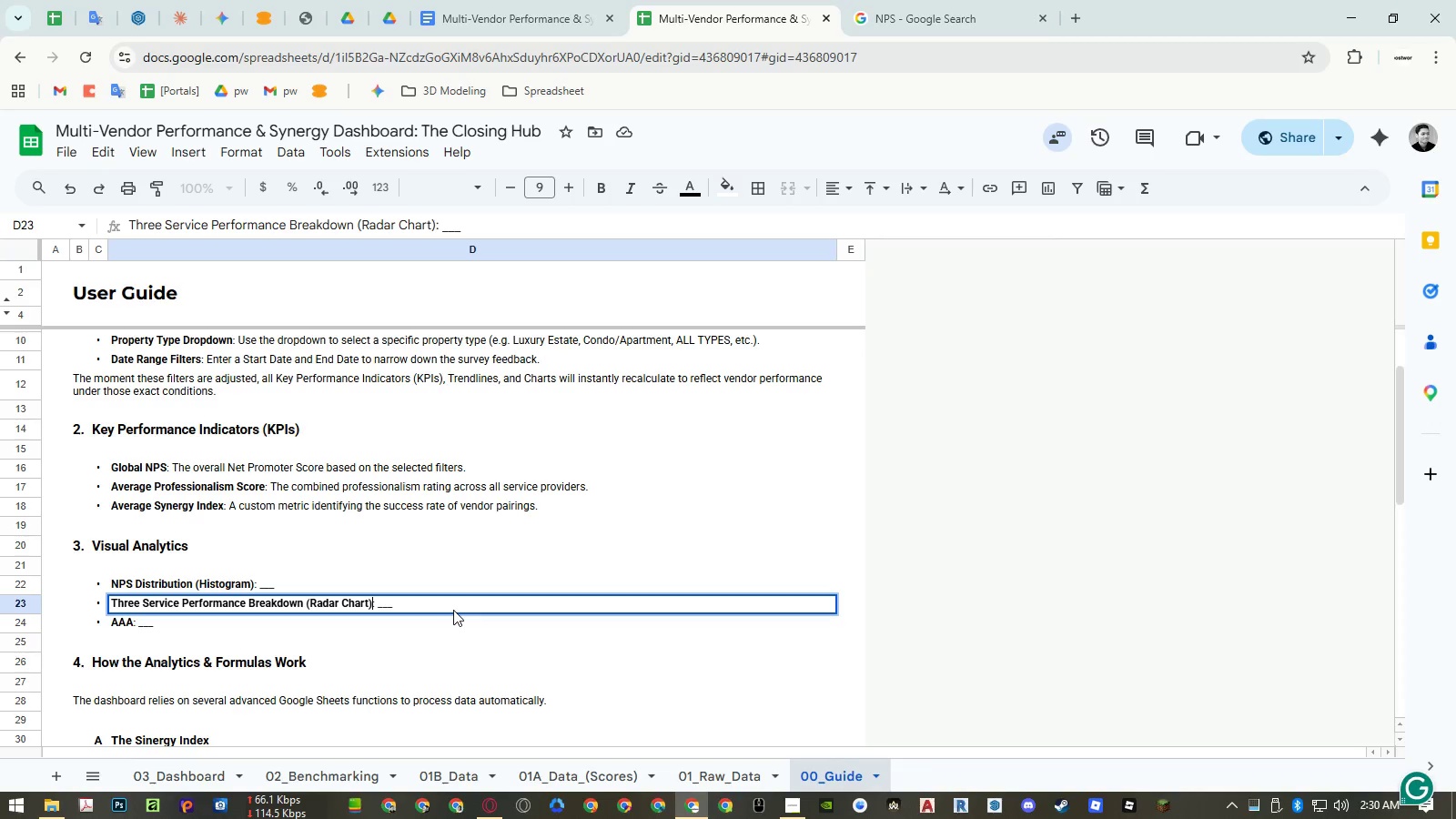 
key(ArrowLeft)
 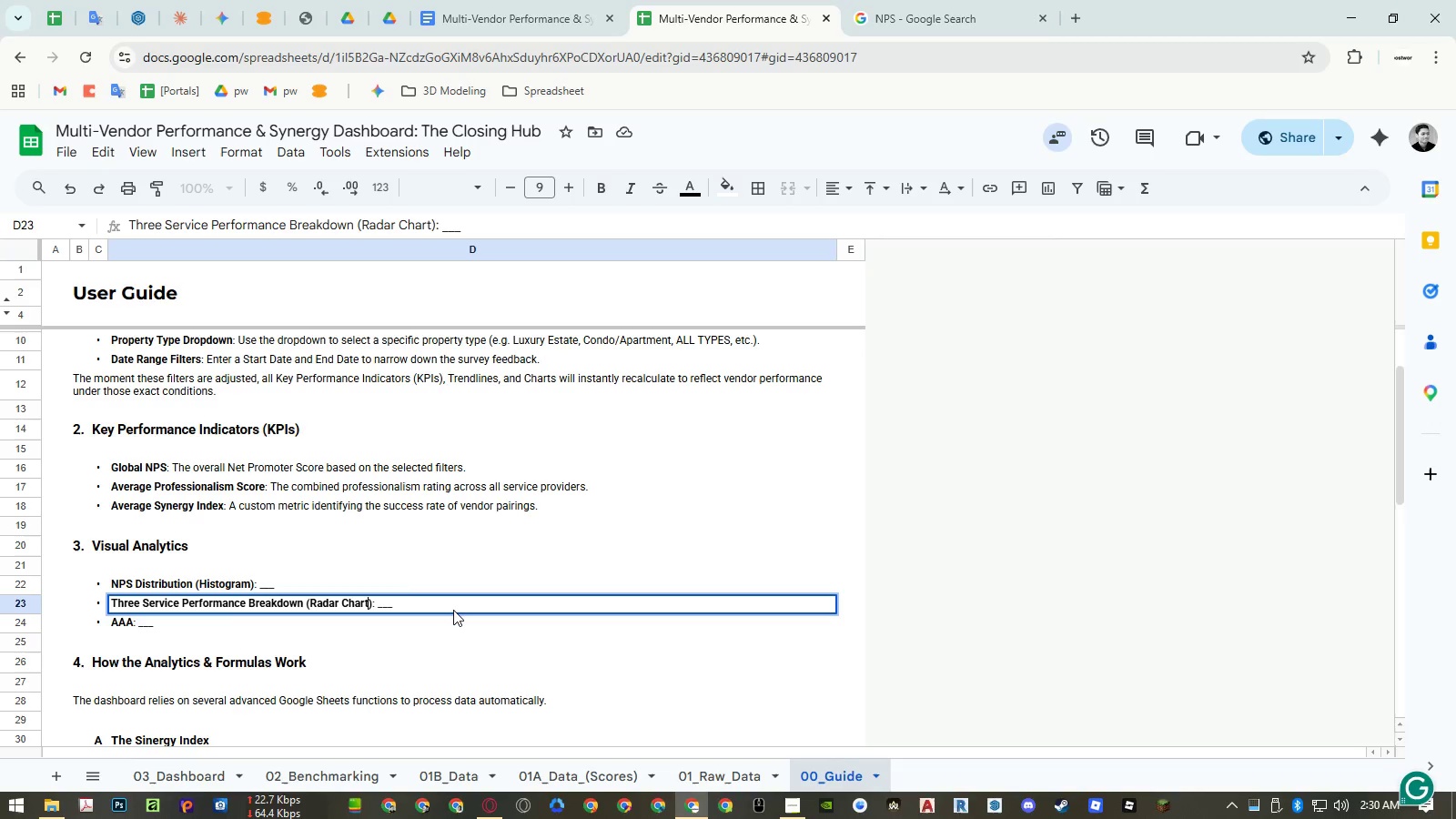 
key(Control+Shift+ArrowLeft)
 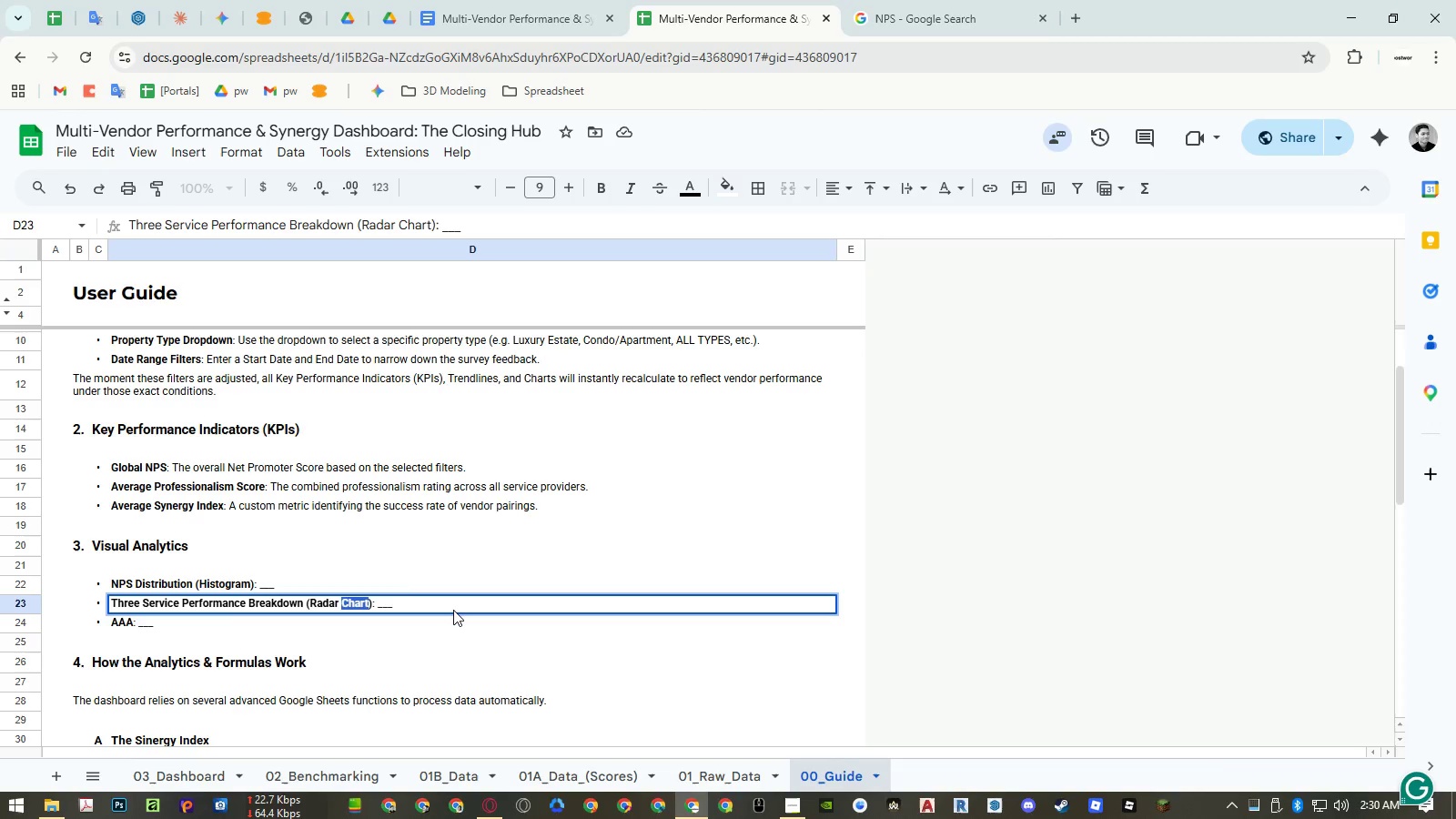 
key(Control+Shift+ArrowLeft)
 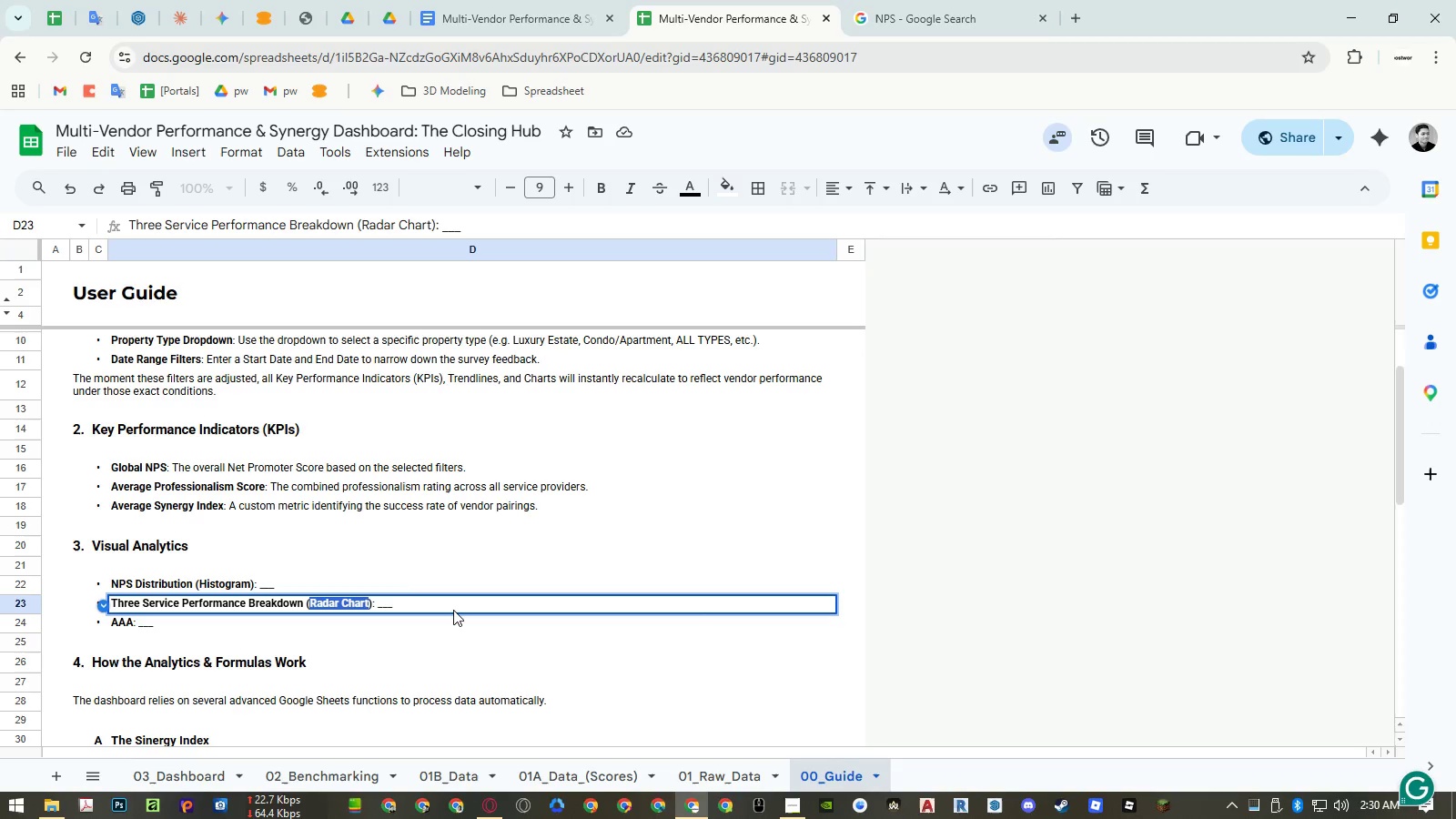 
key(Control+I)
 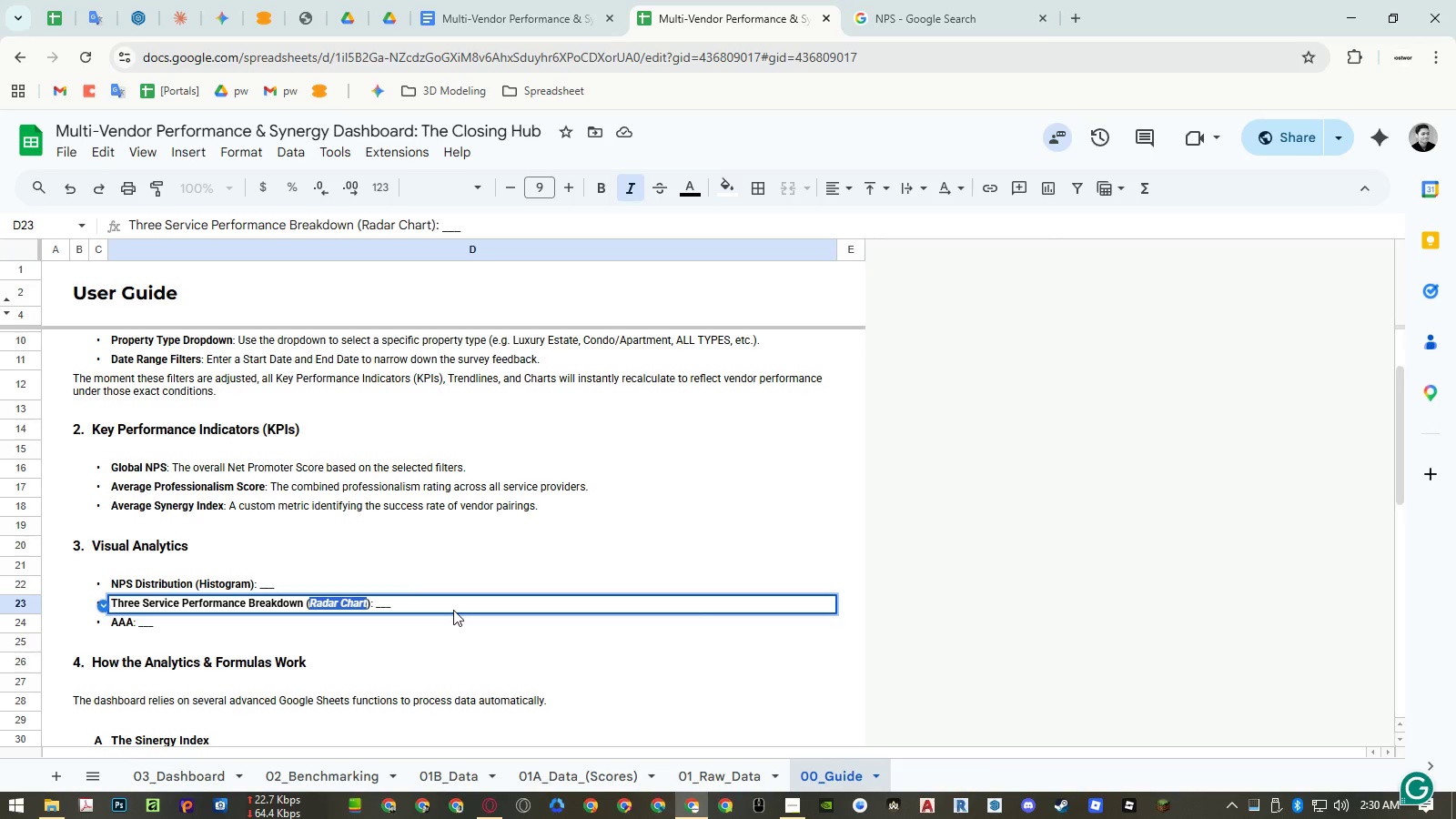 
key(Enter)
 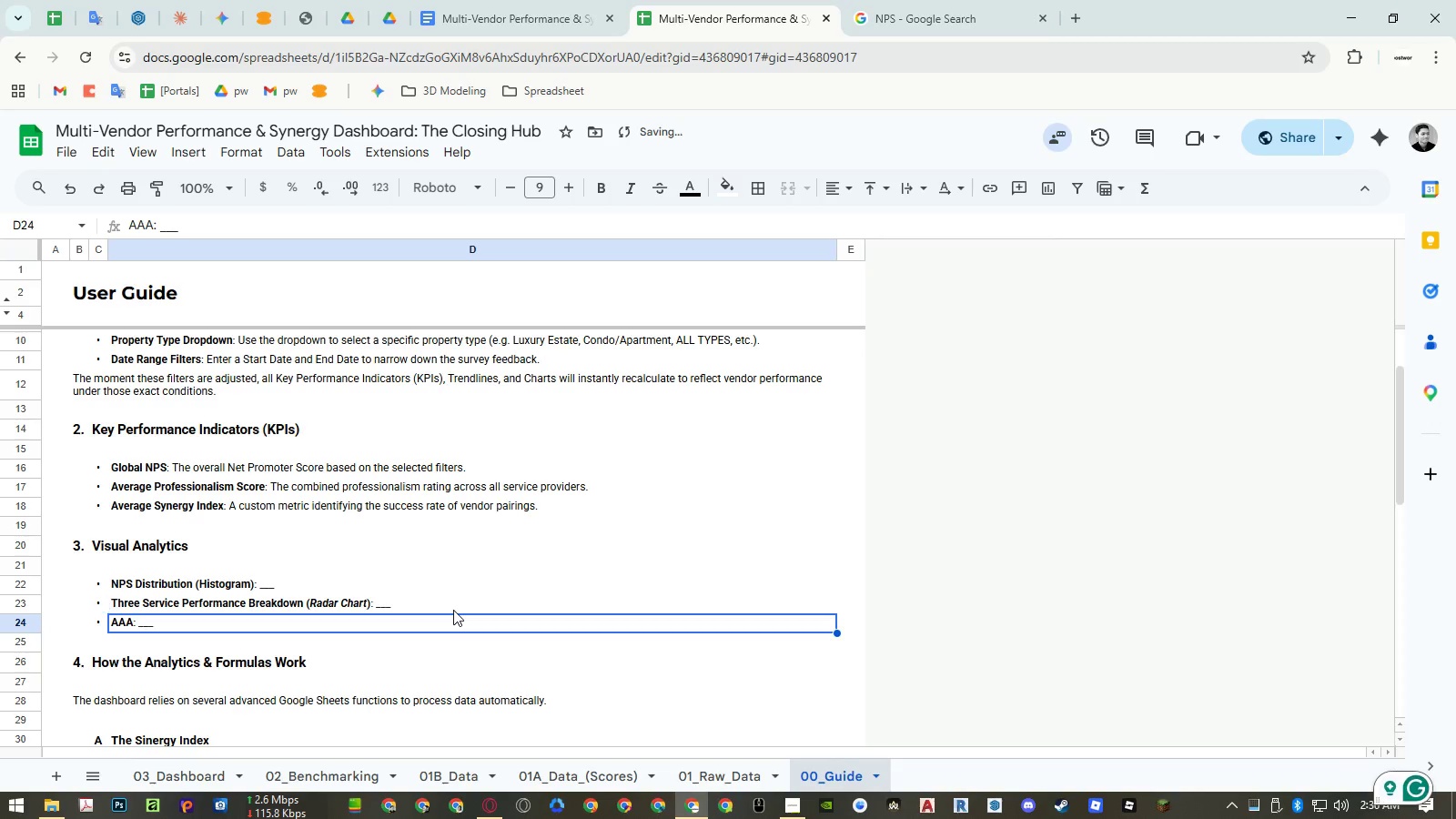 
key(ArrowUp)
 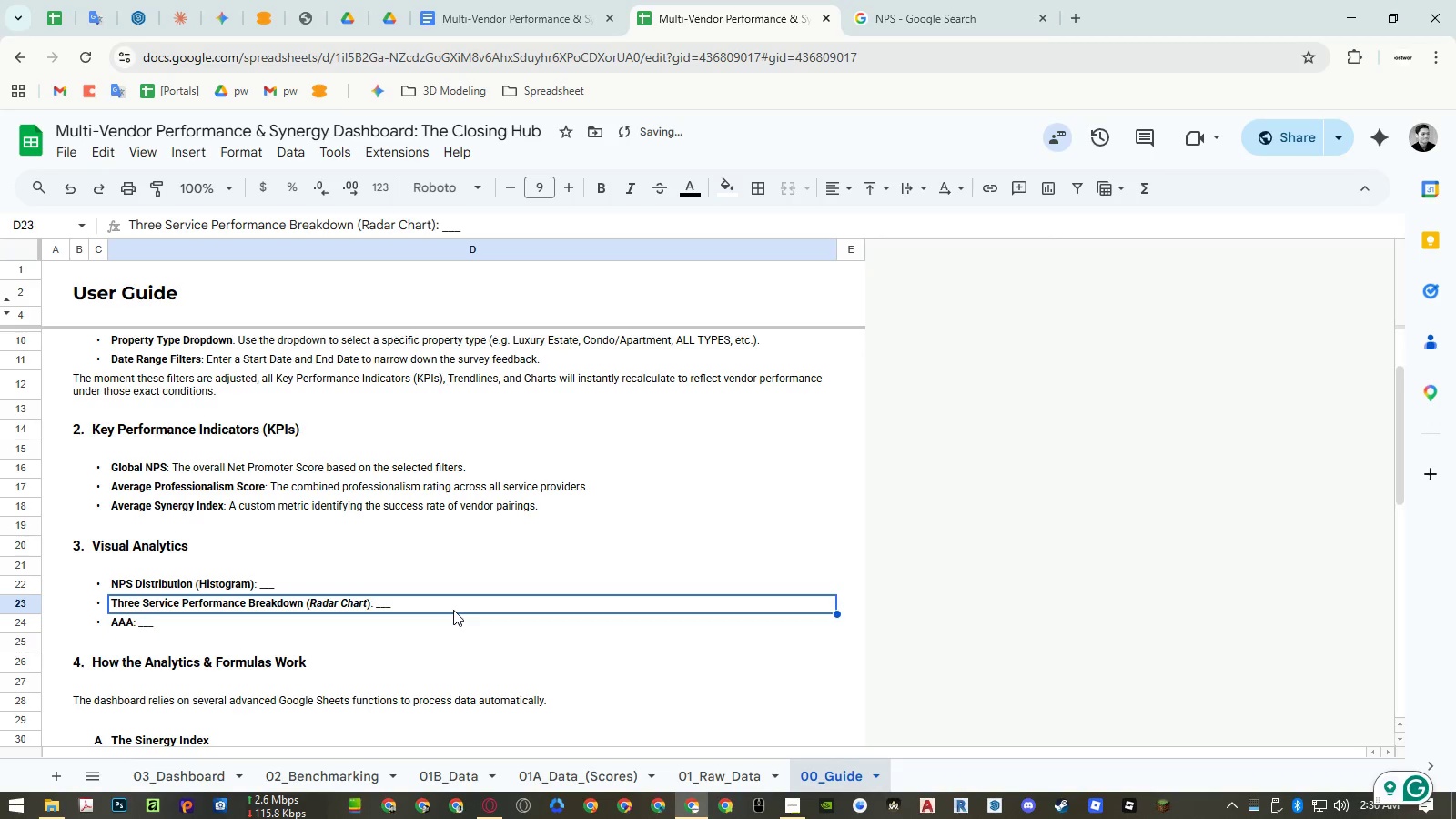 
key(ArrowUp)
 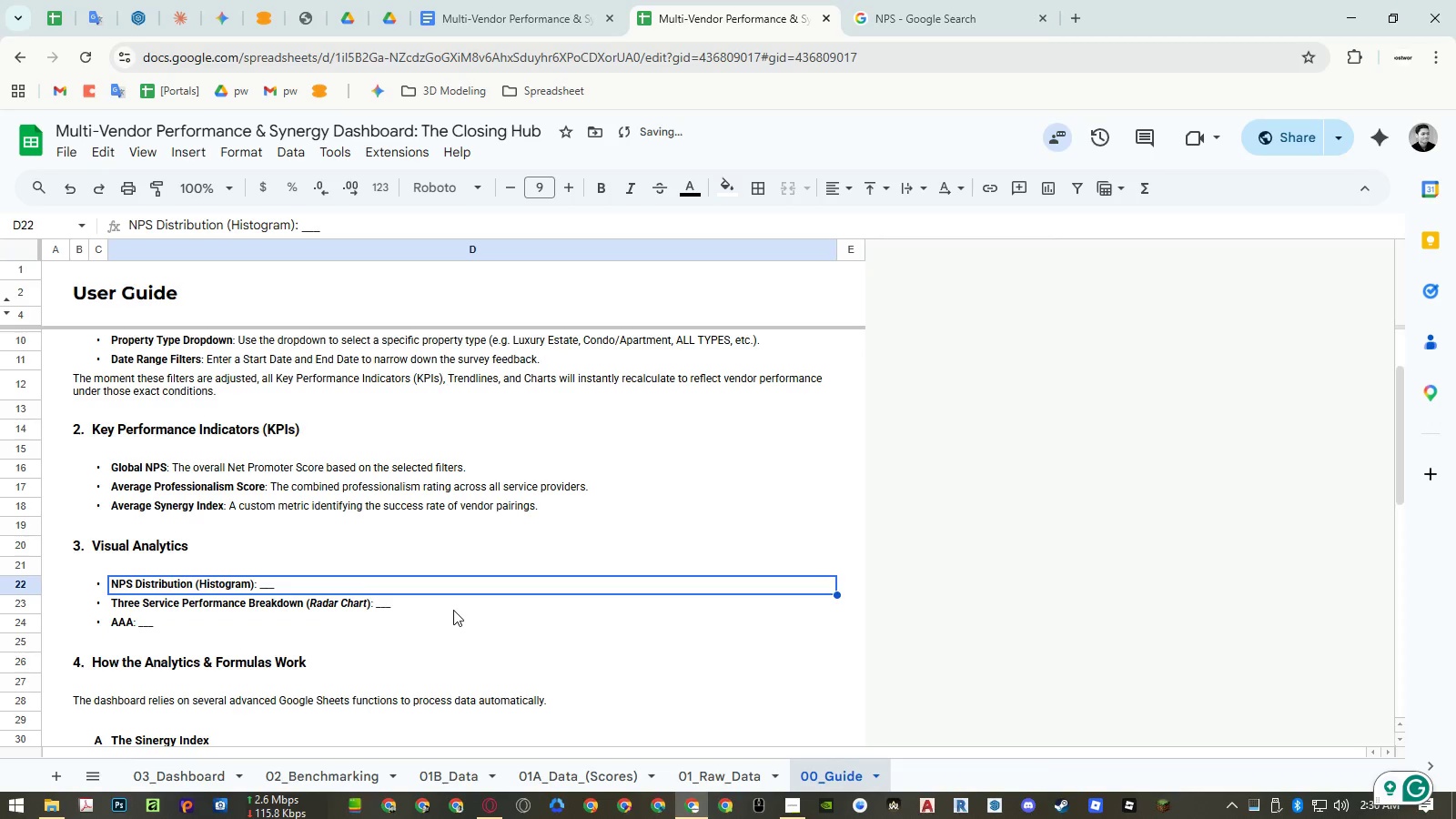 
key(Enter)
 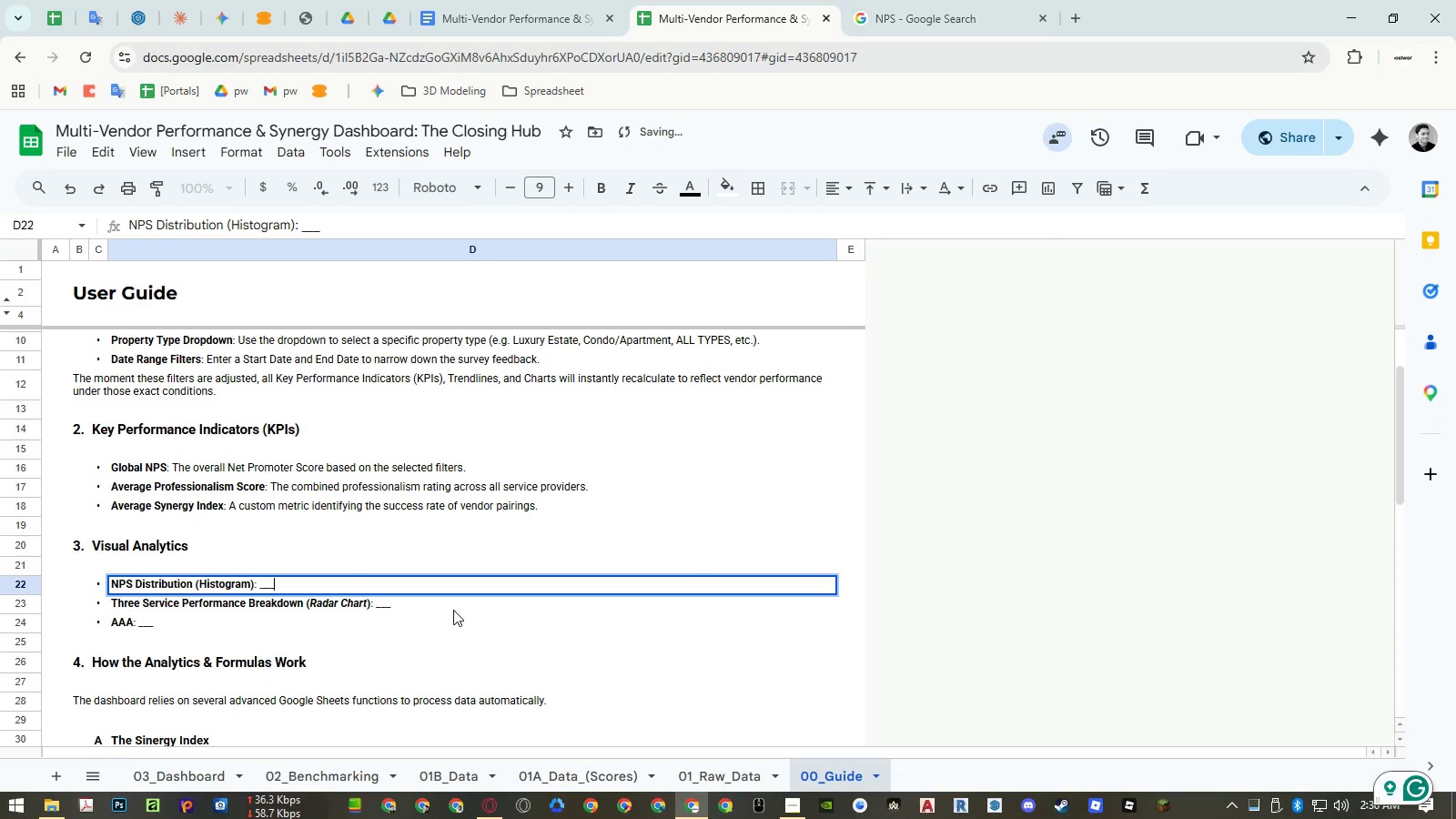 
key(Control+ArrowLeft)
 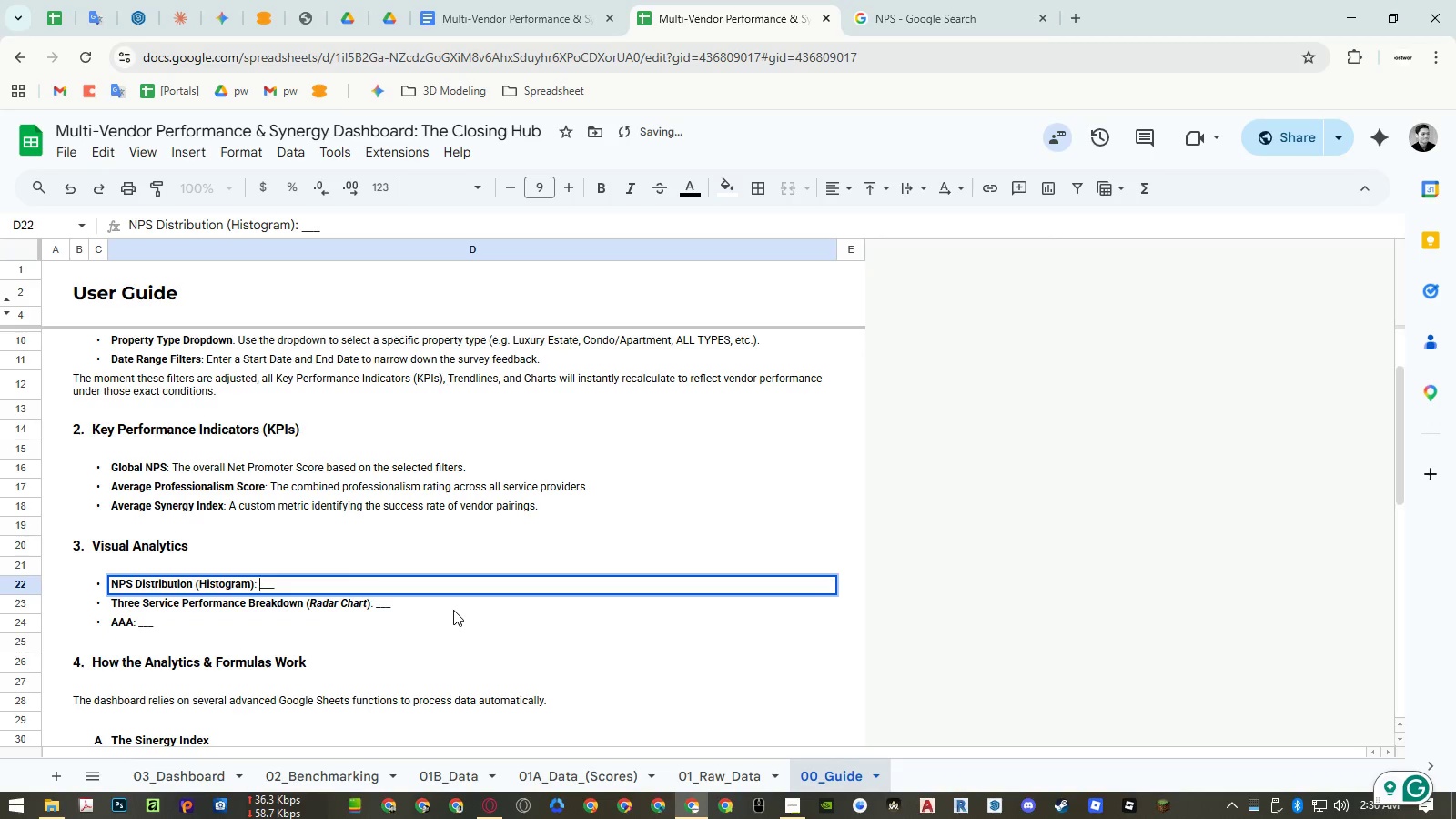 
key(Control+ArrowLeft)
 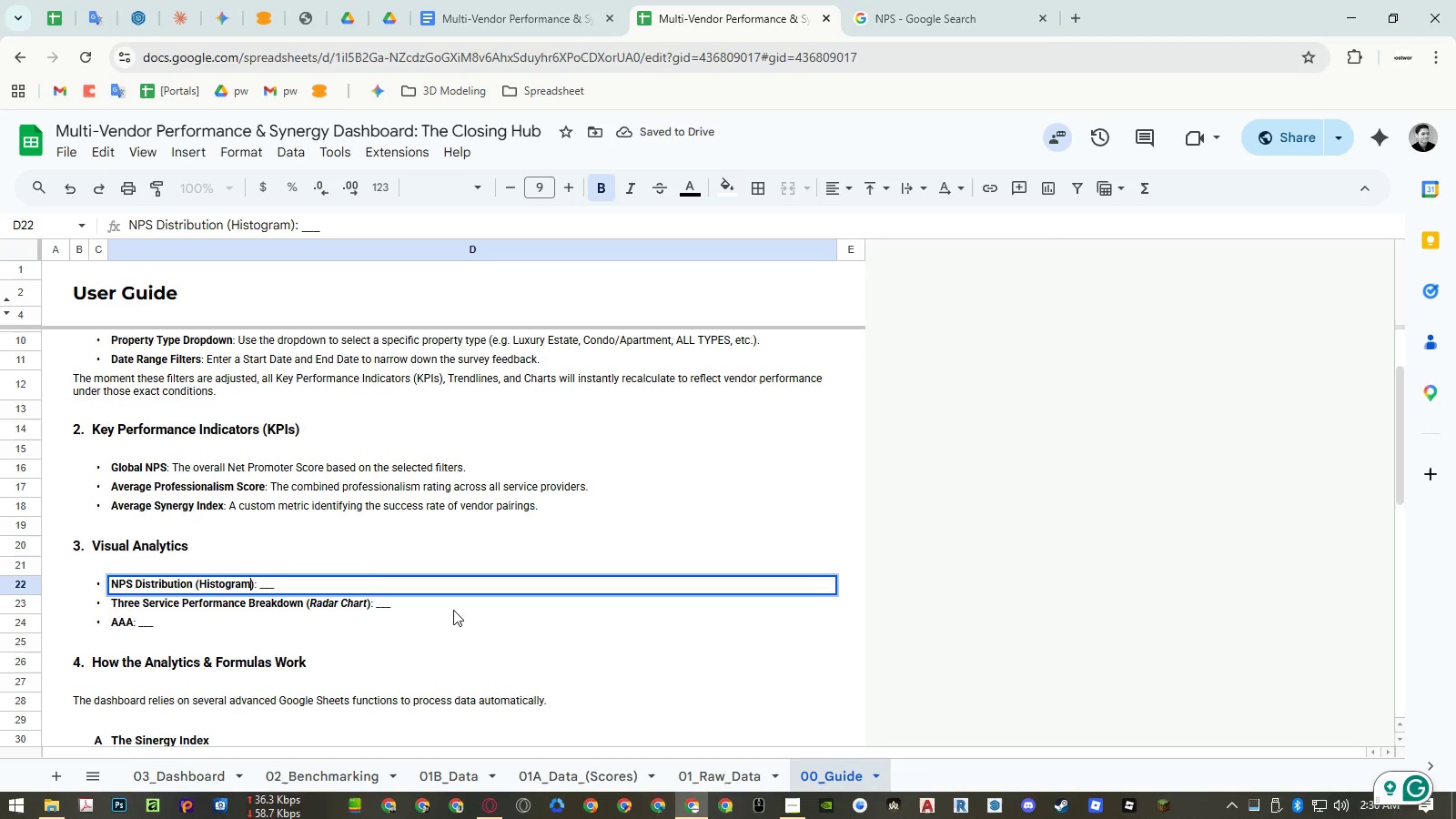 
key(Control+Shift+ArrowLeft)
 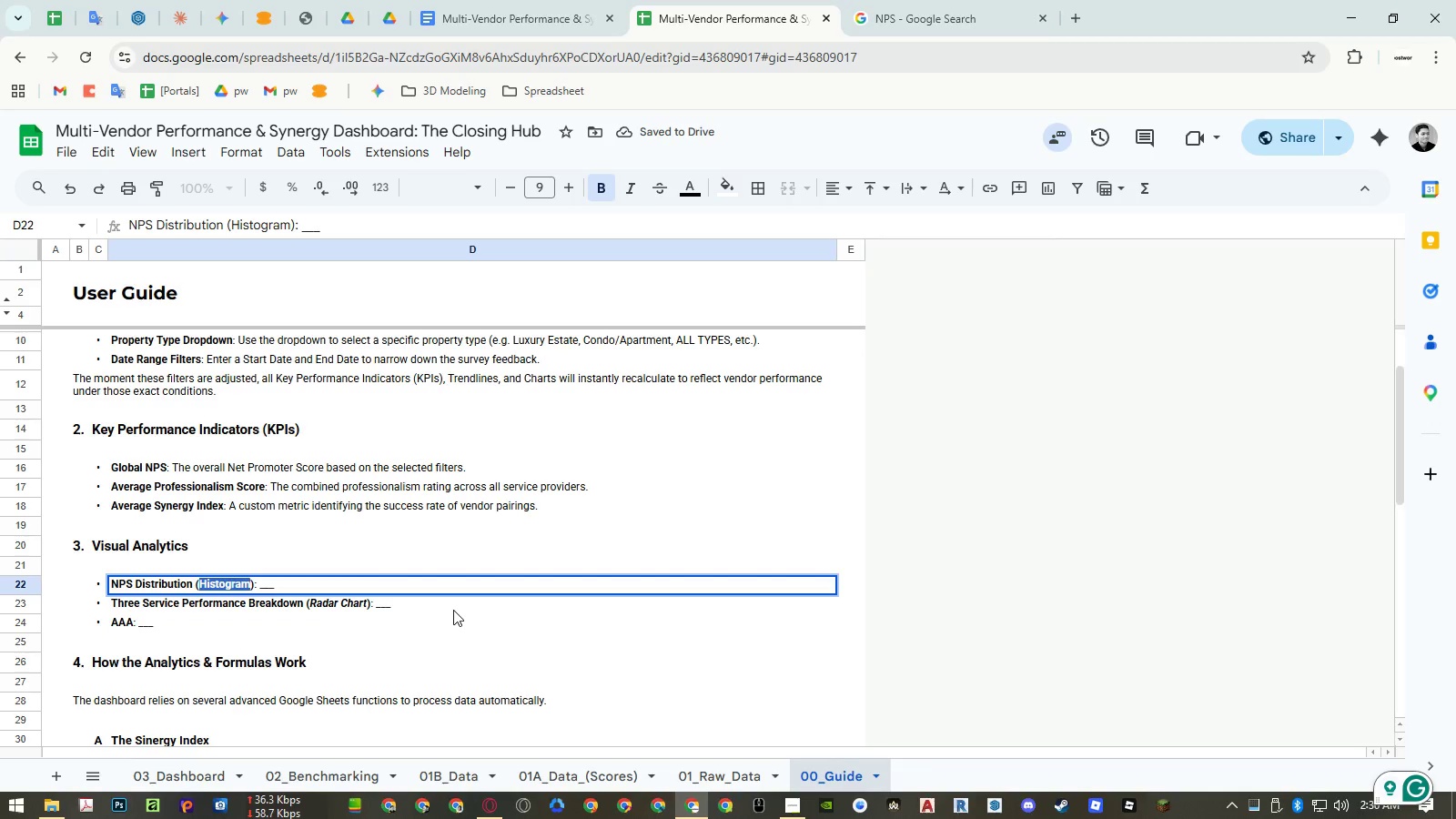 
key(Control+I)
 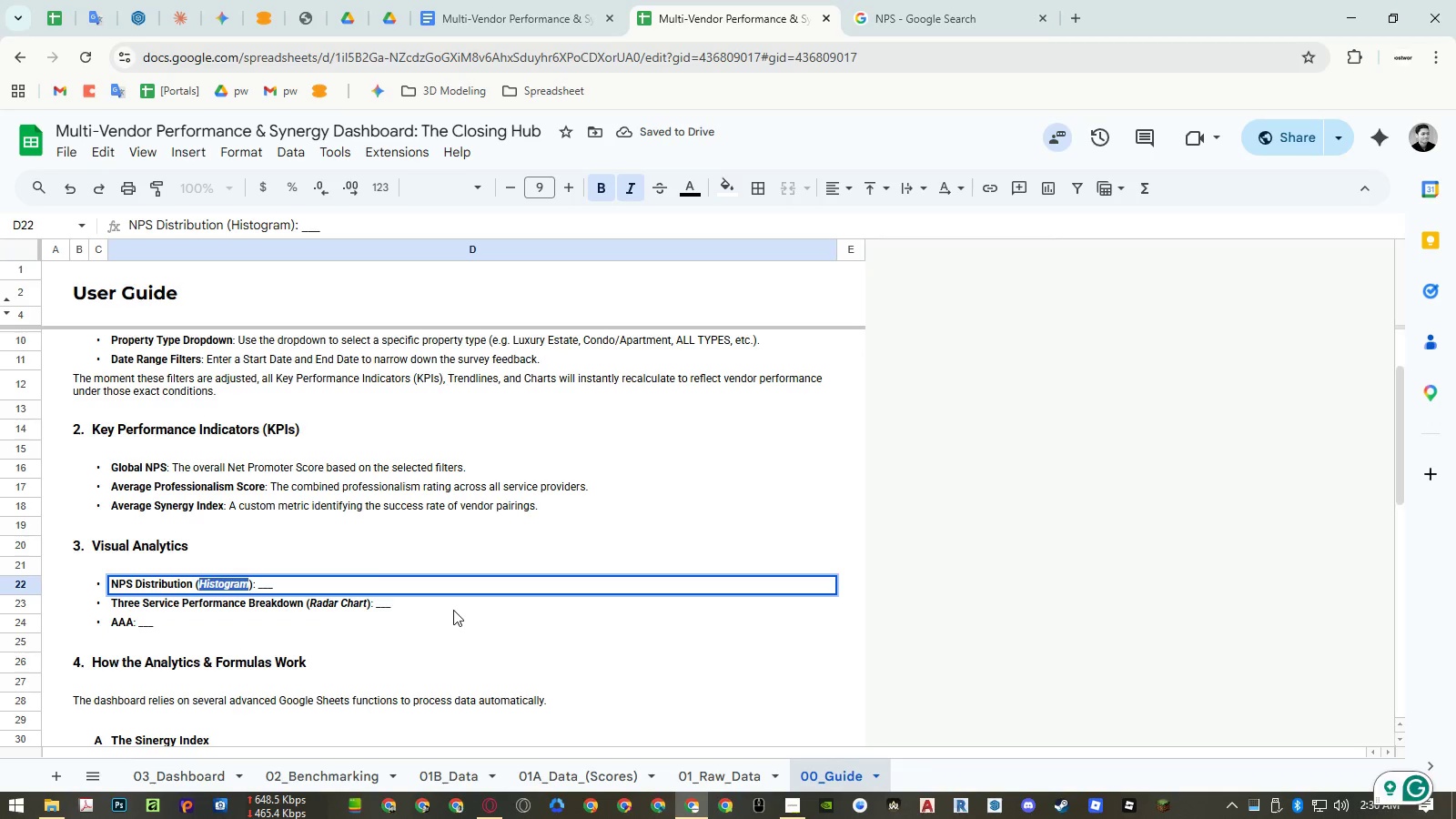 
key(Enter)
 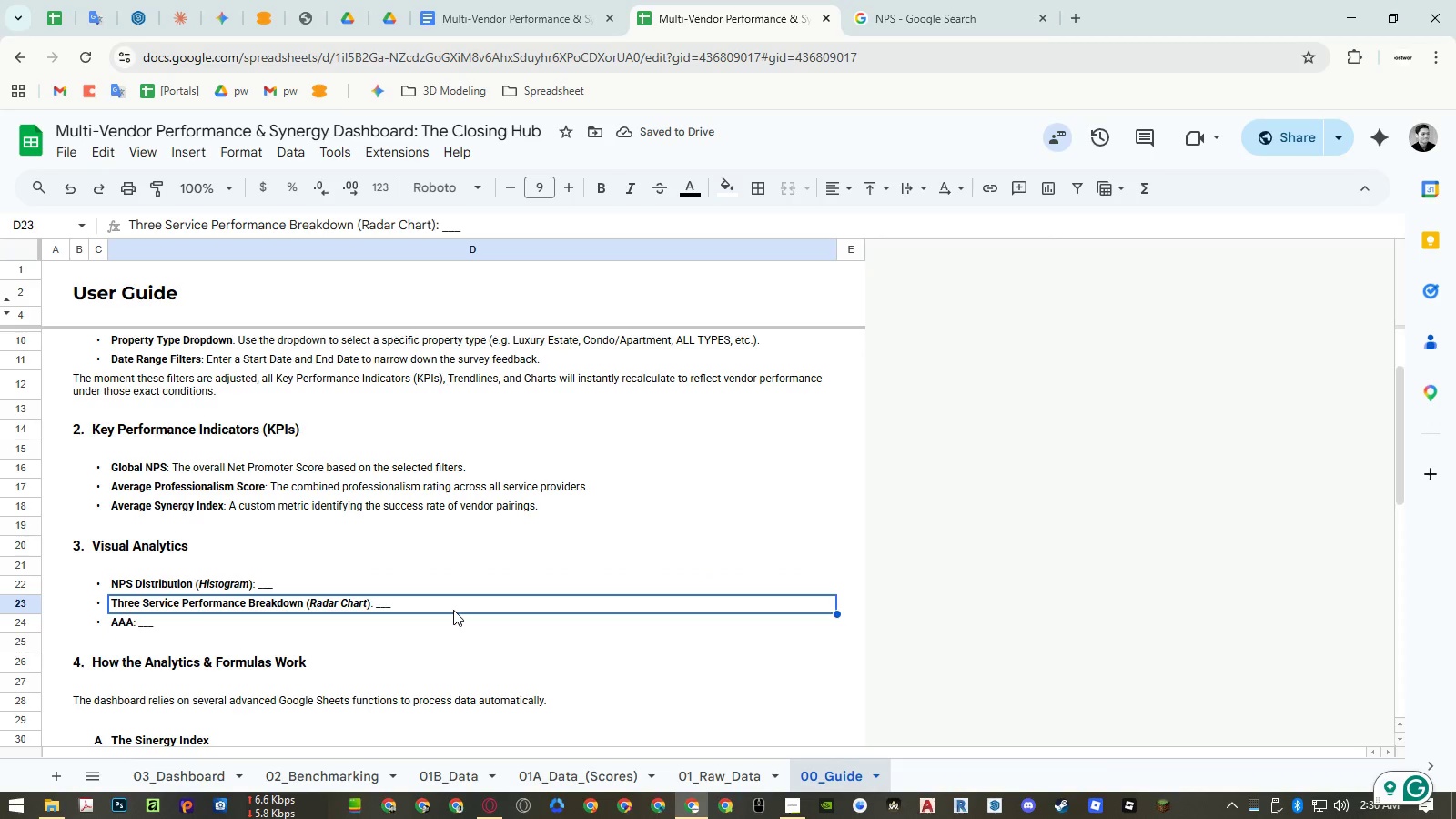 
wait(7.17)
 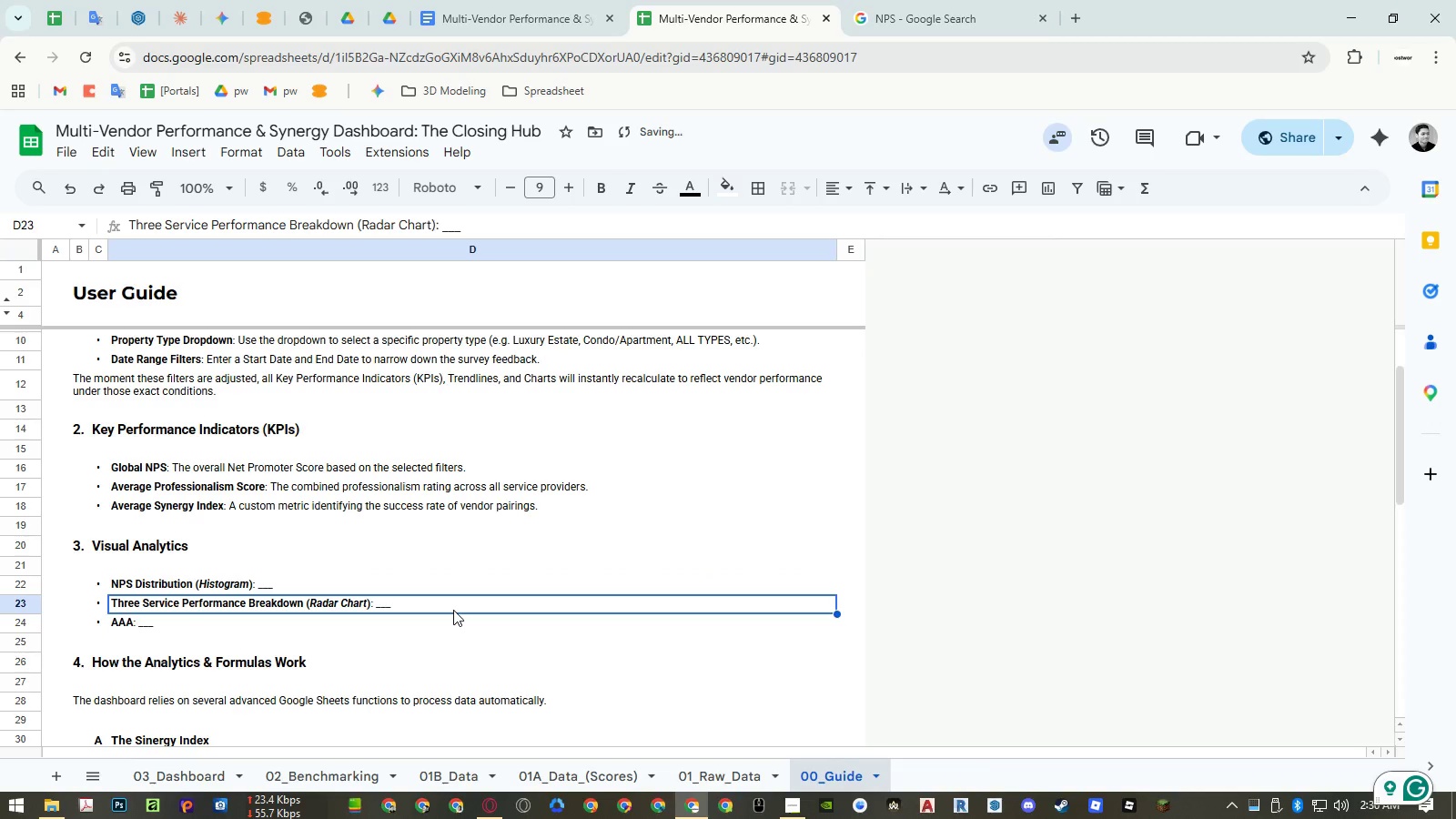 
key(Control+Z)
 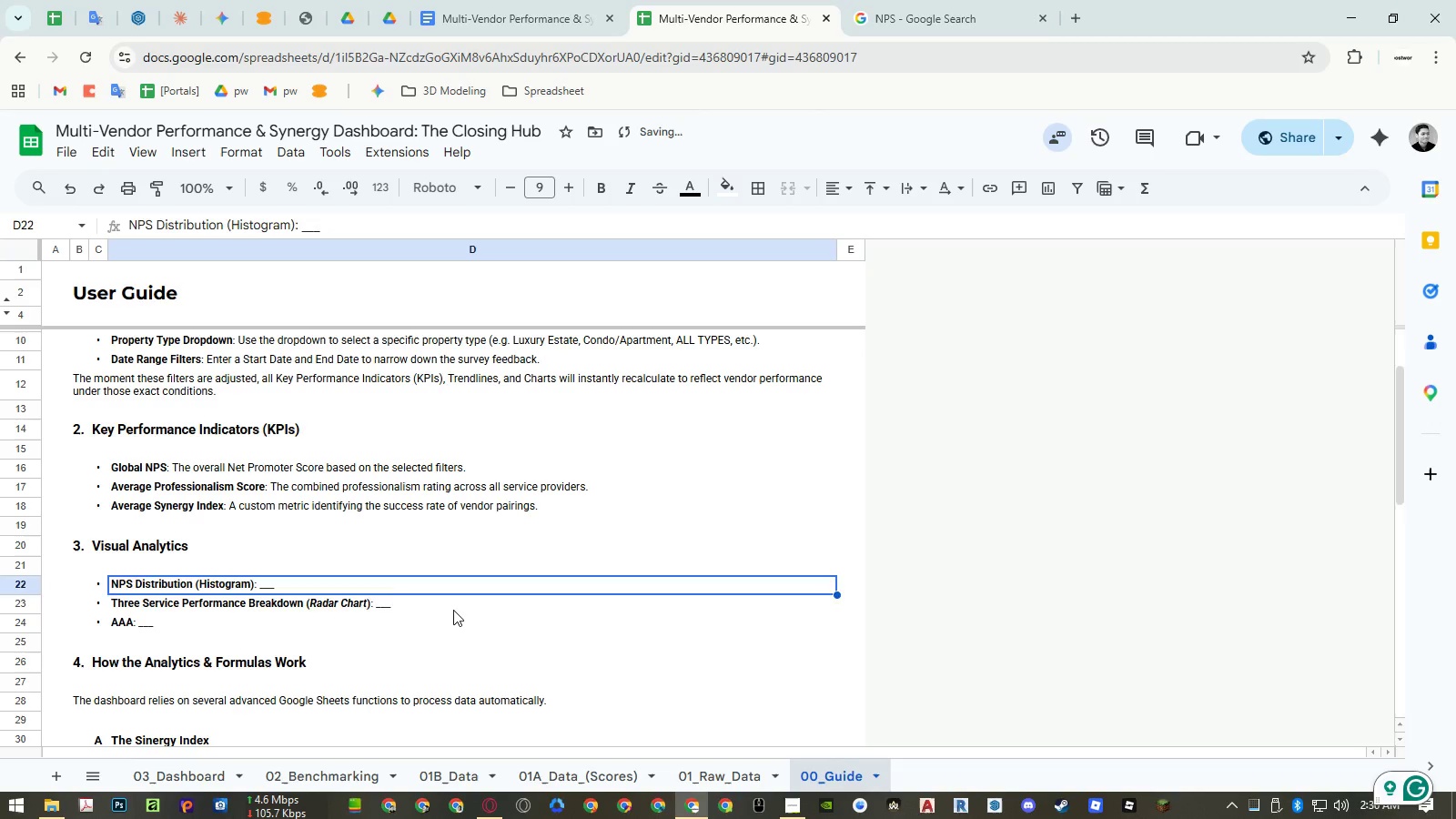 
key(Control+Z)
 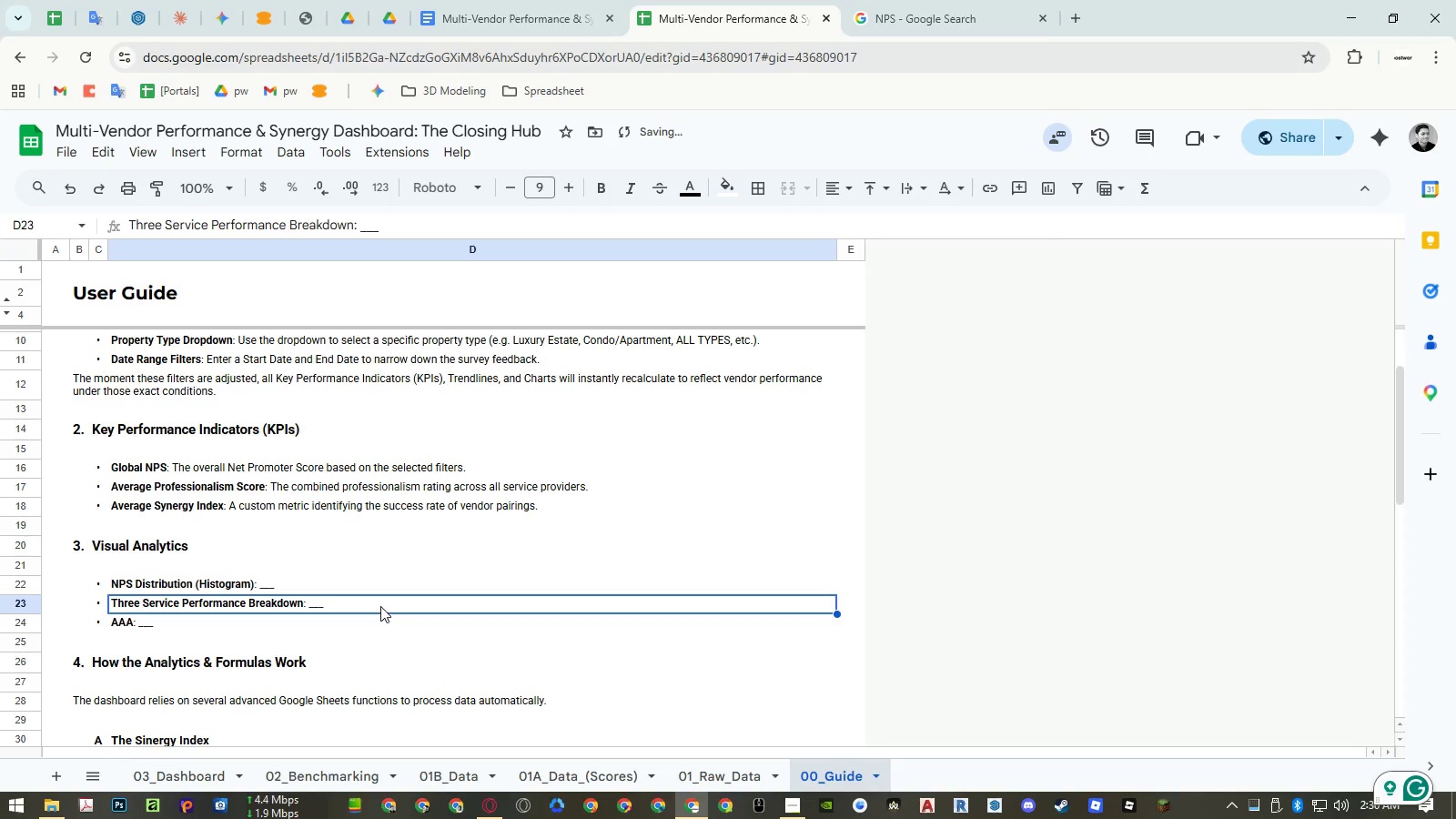 
key(Control+Y)
 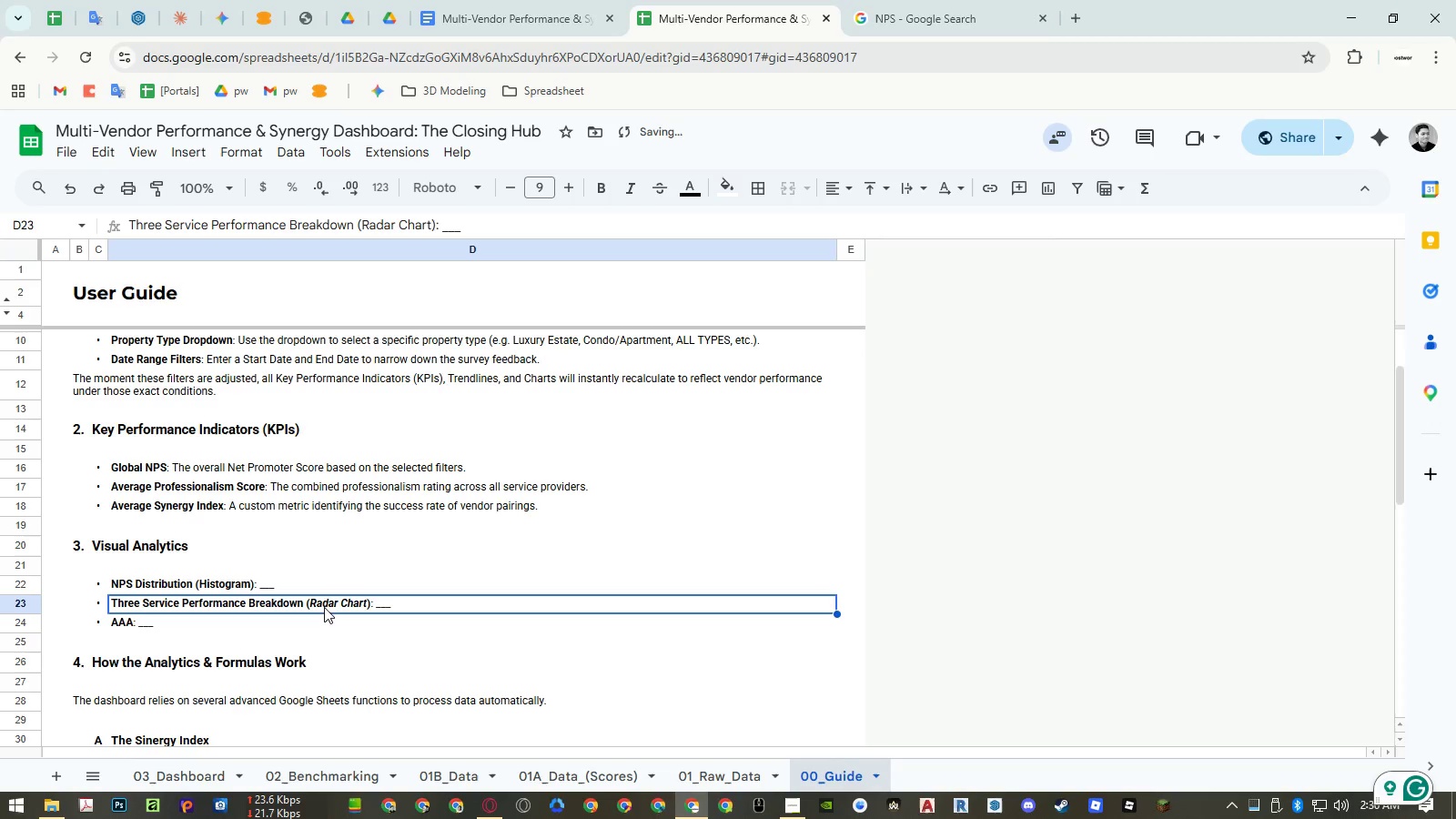 
double_click([321, 600])
 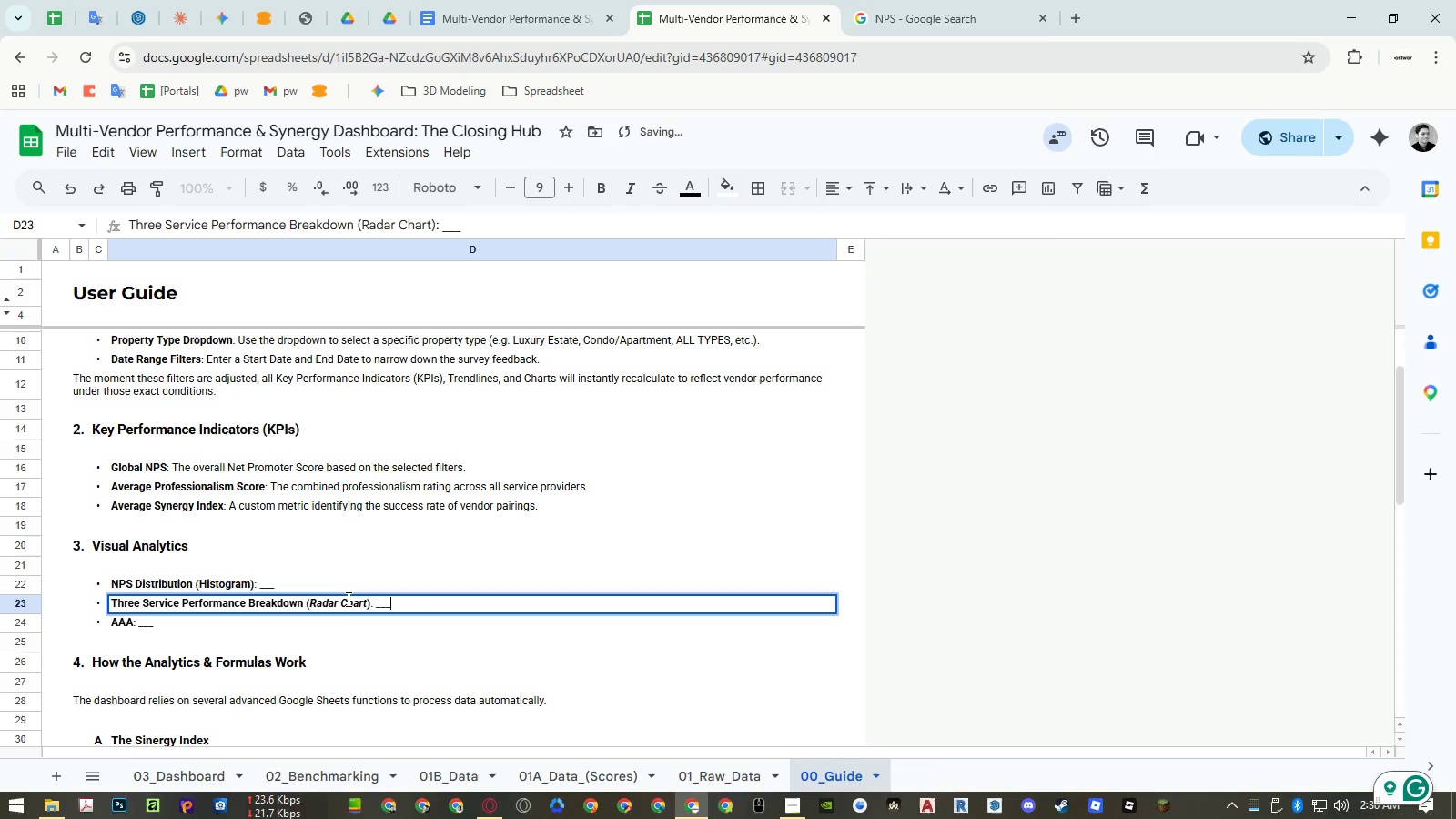 
left_click([350, 598])
 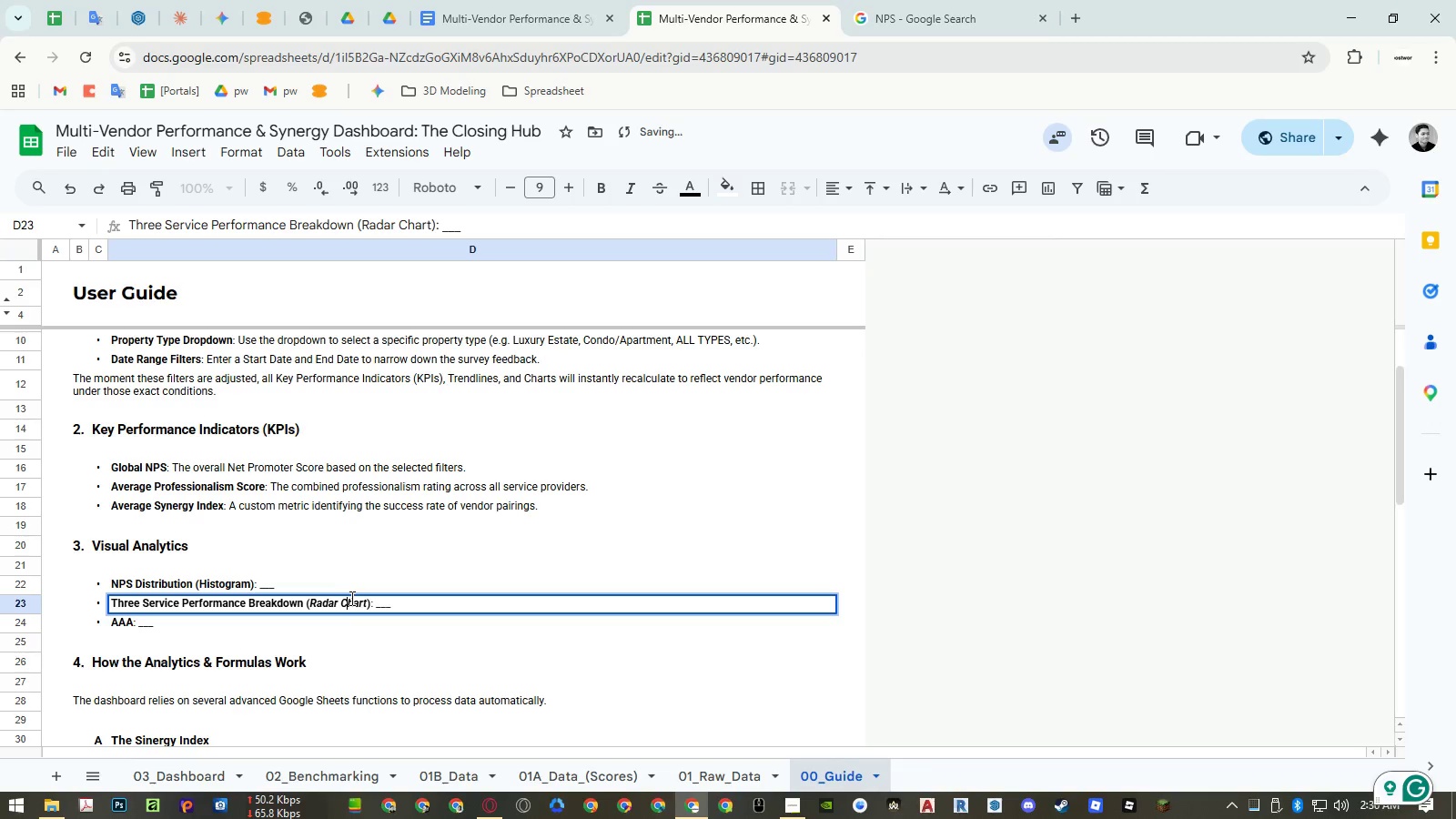 
left_click_drag(start_coordinate=[350, 598], to_coordinate=[329, 601])
 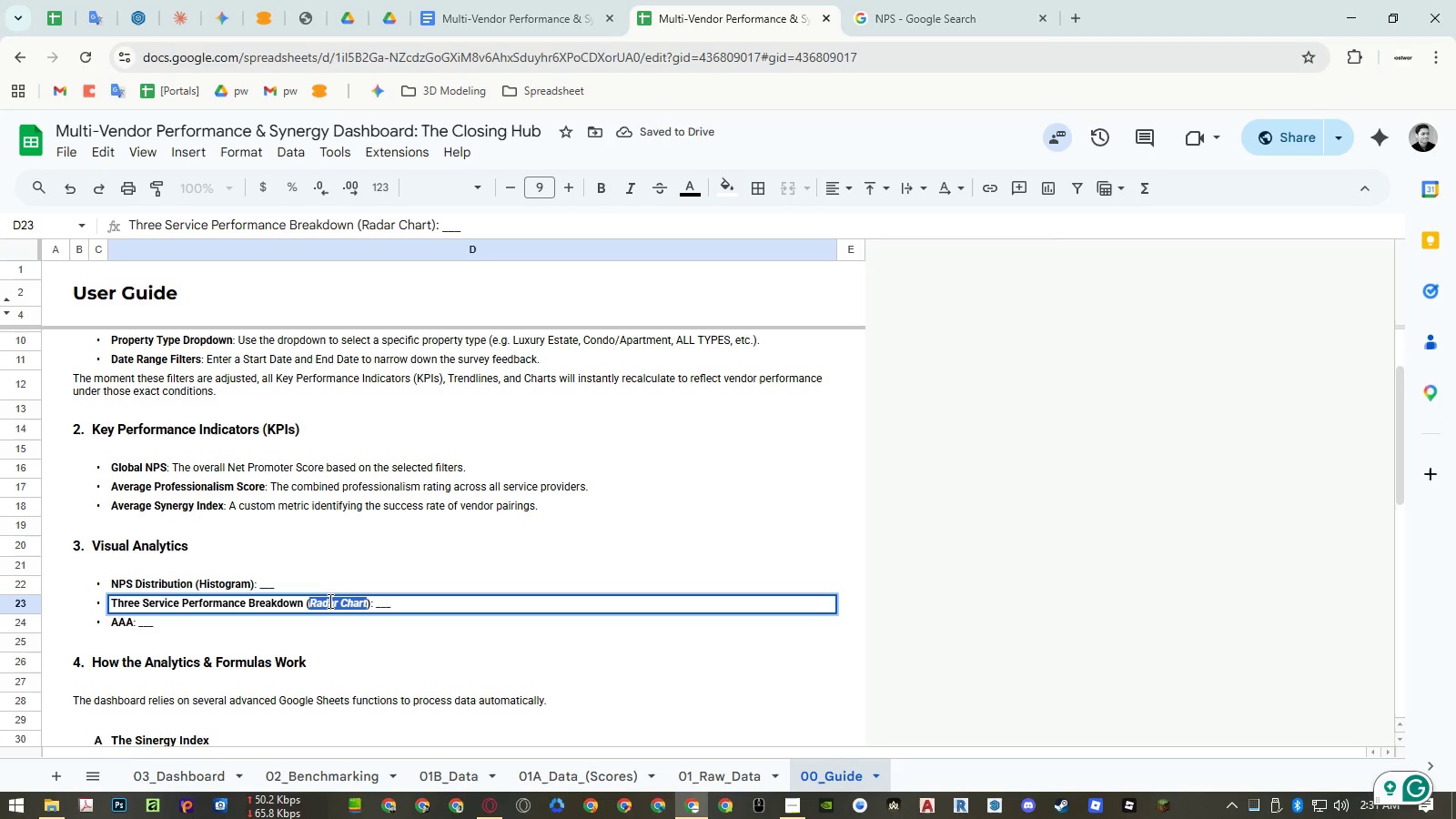 
key(Control+I)
 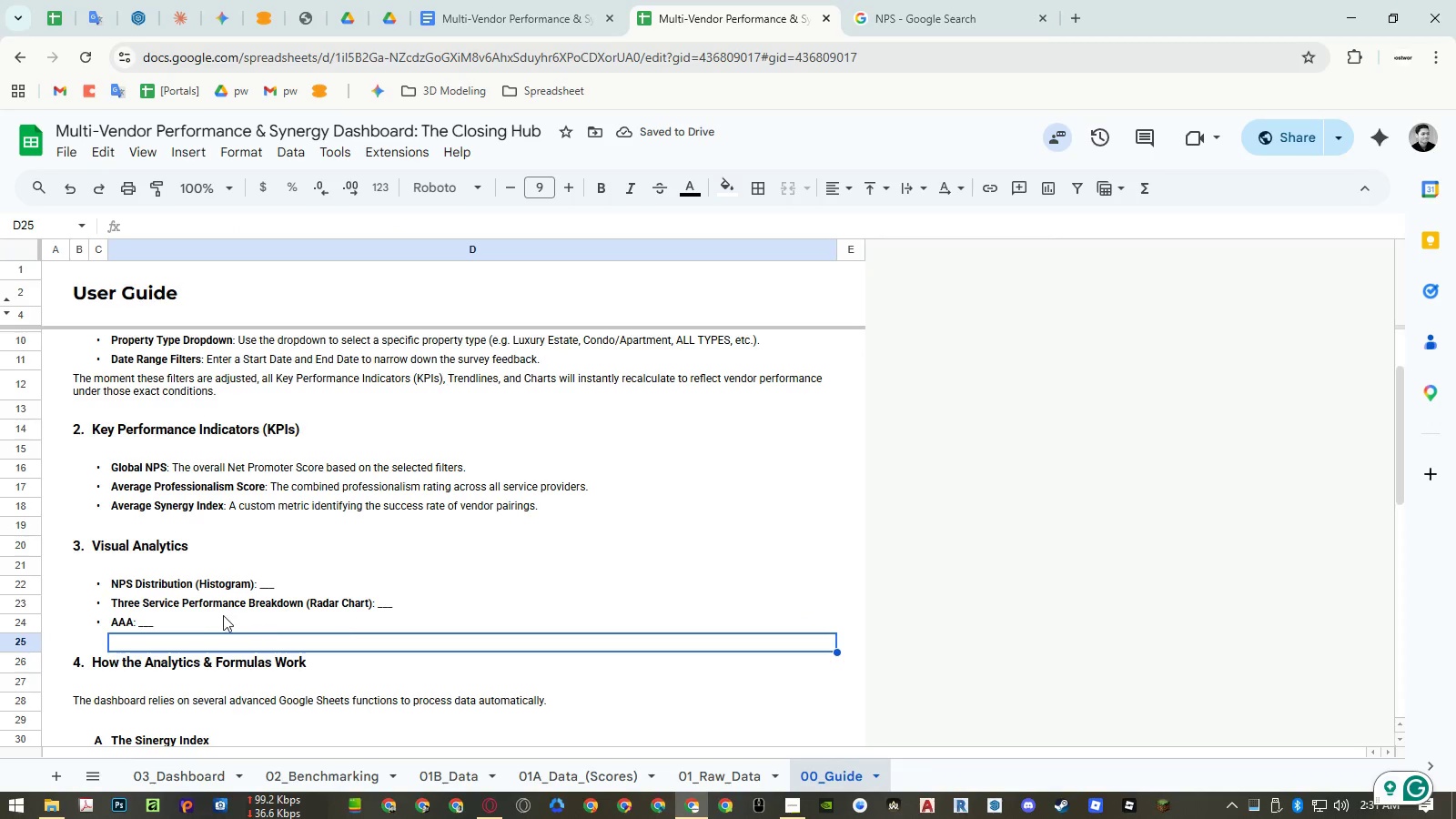 
double_click([118, 619])
 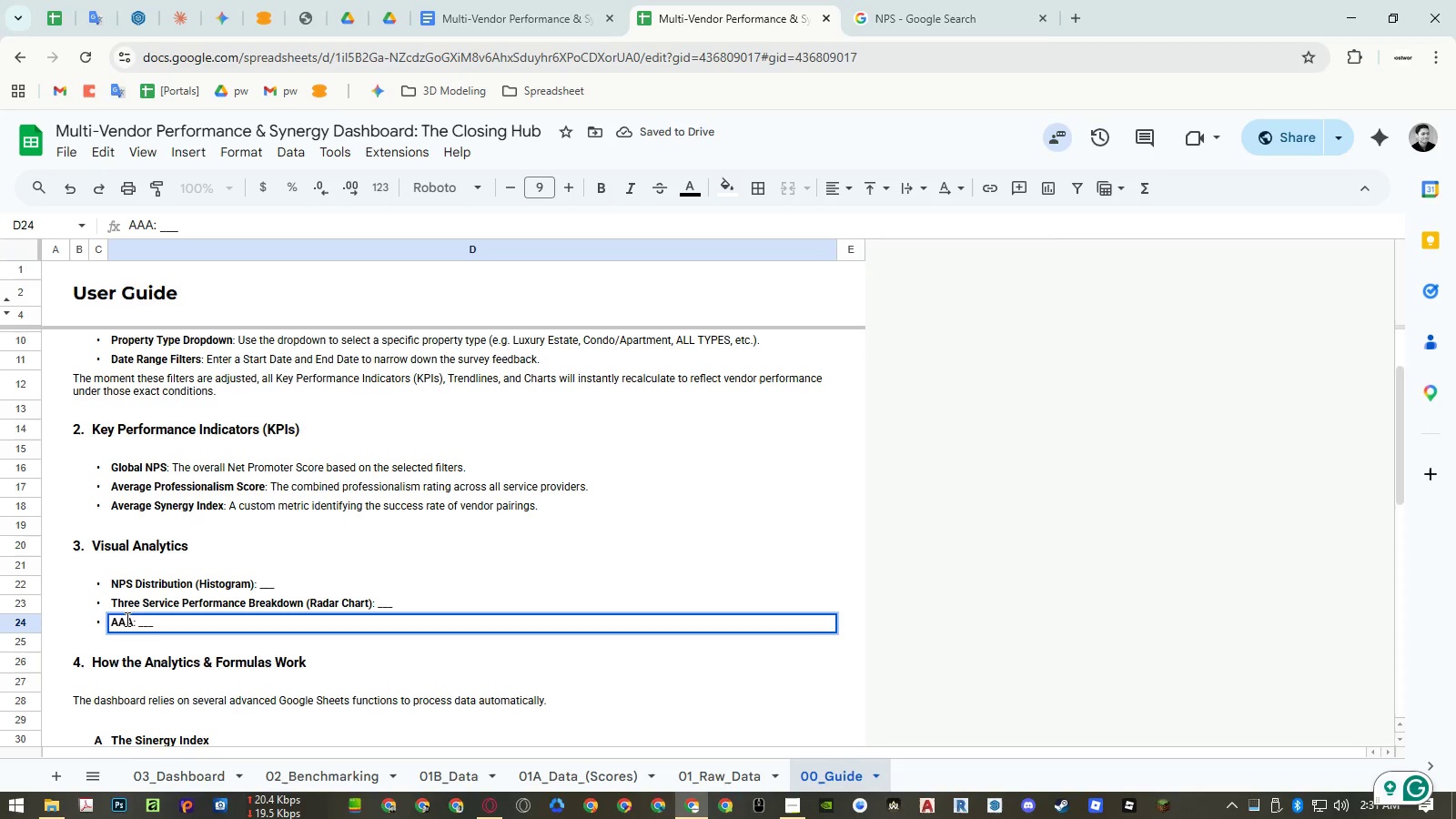 
double_click([126, 619])
 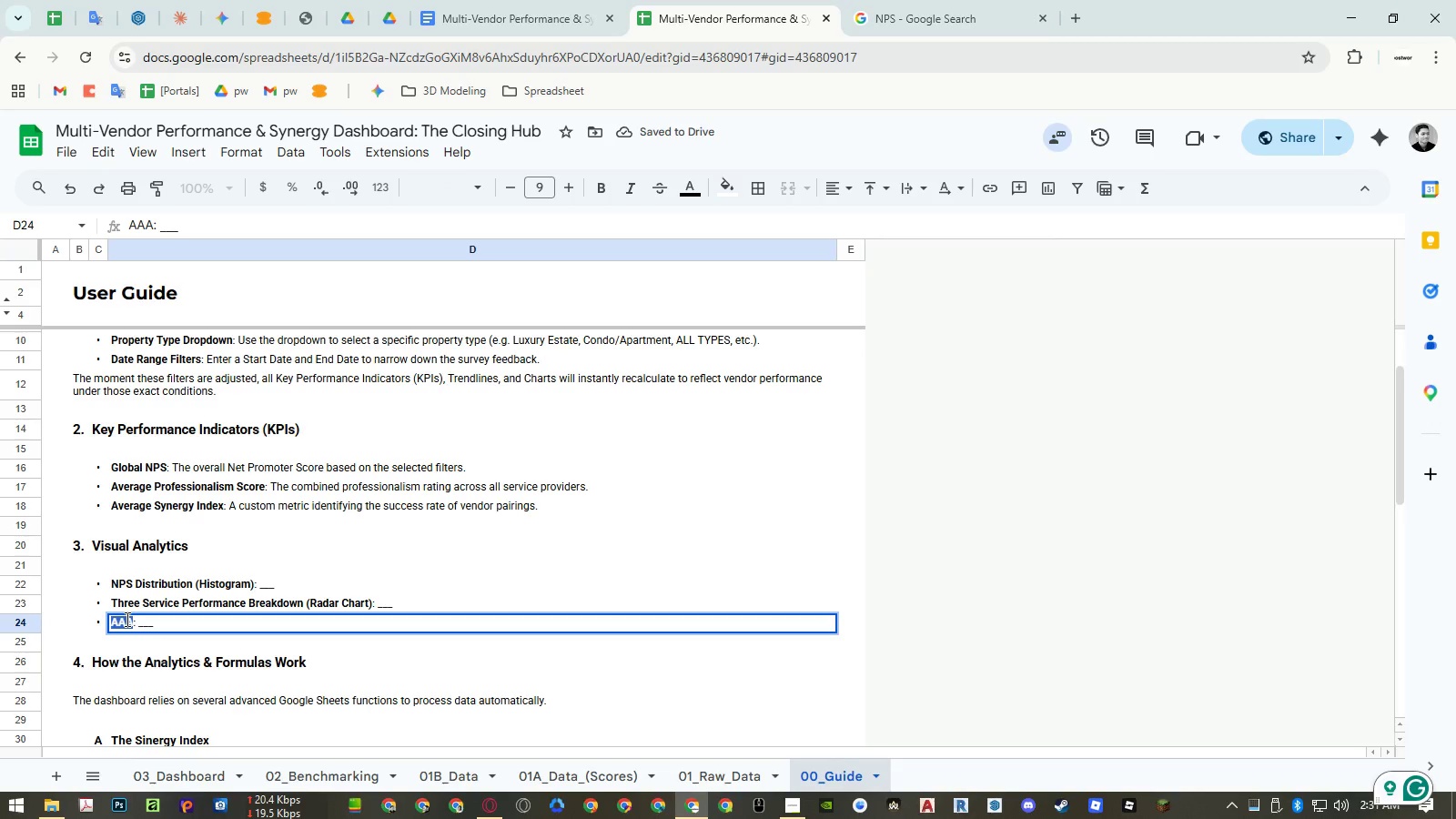 
type(Rating Trends (Sparklines formula))
 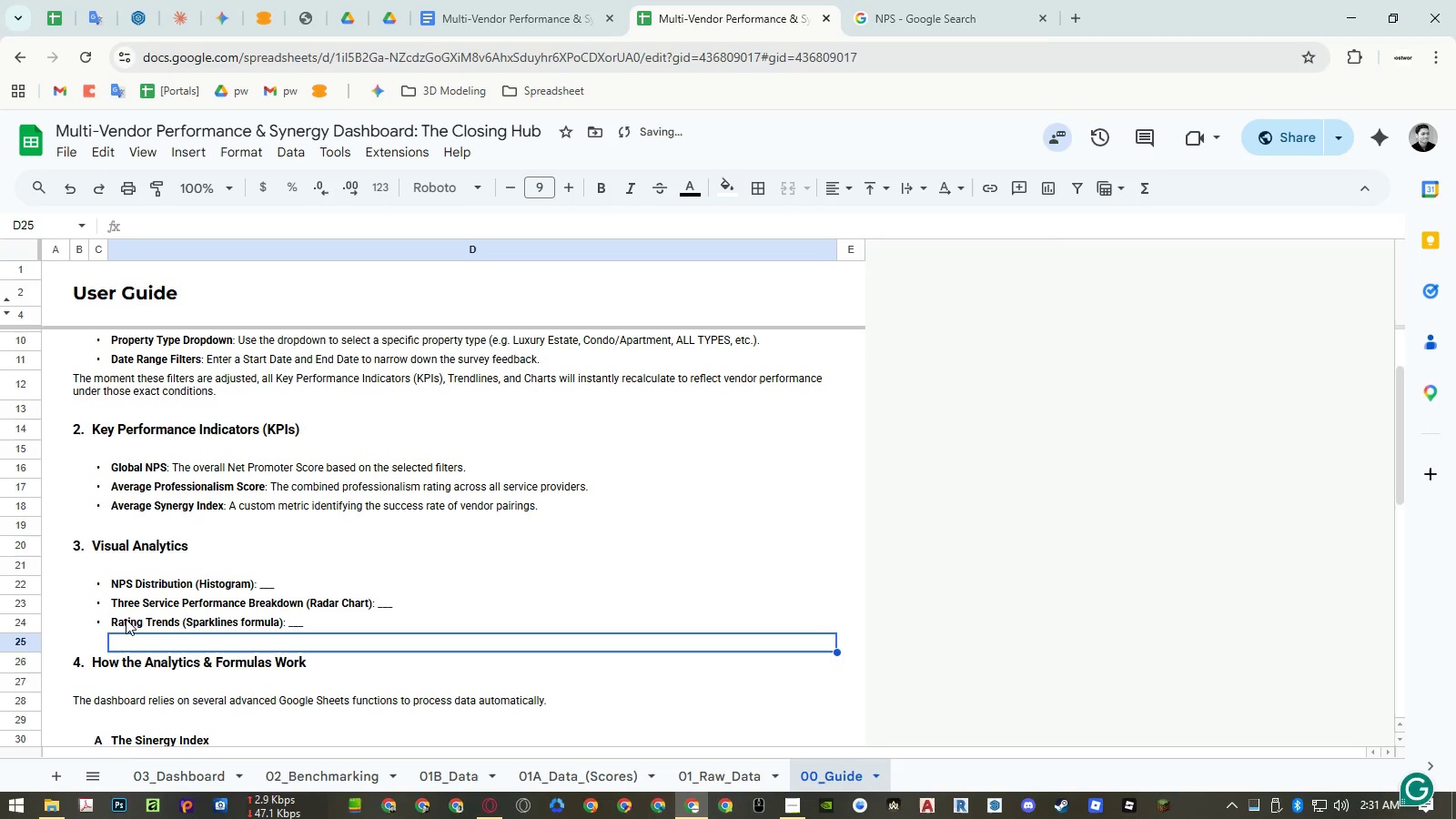 
 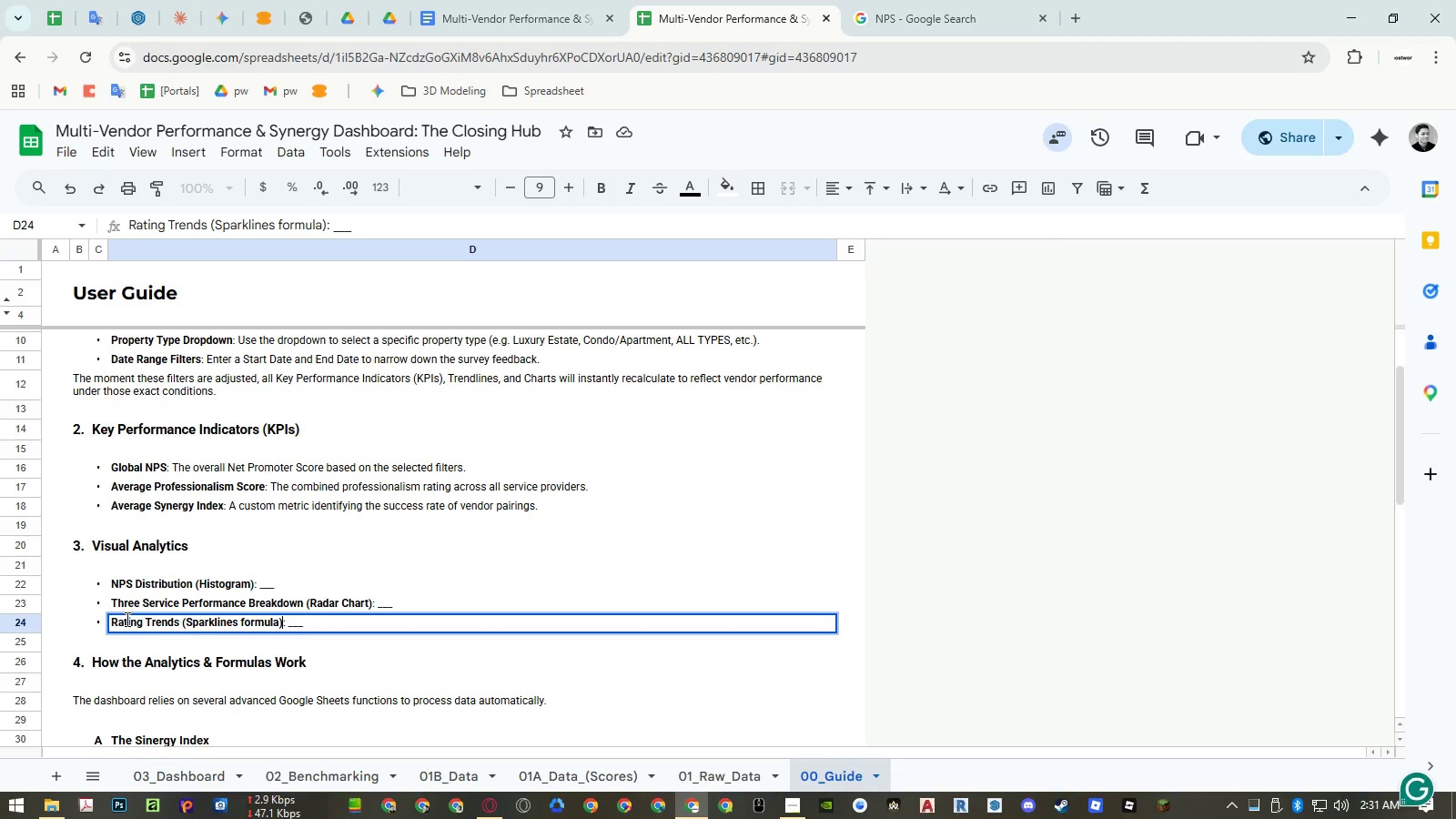 
key(Enter)
 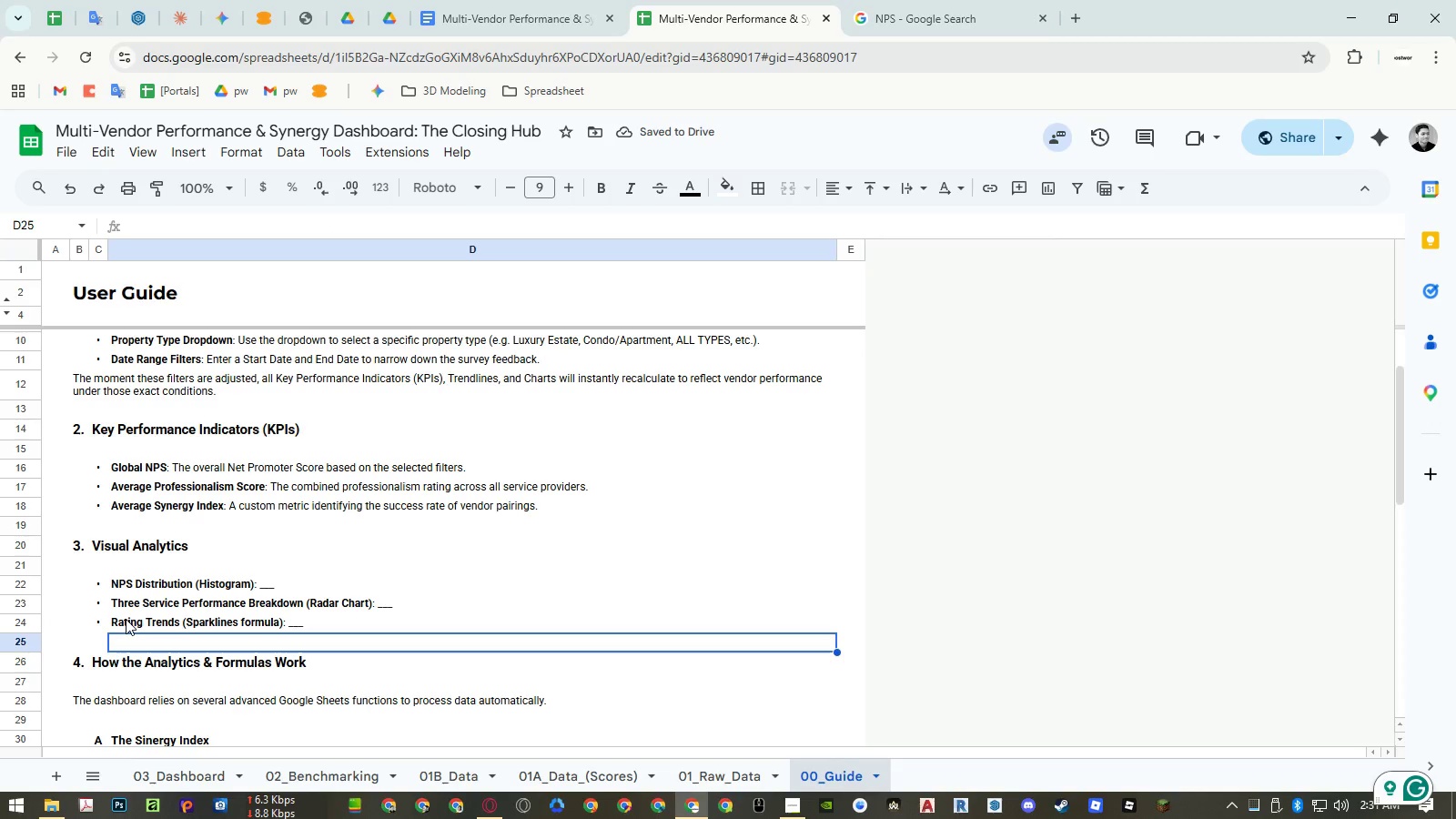 
wait(9.81)
 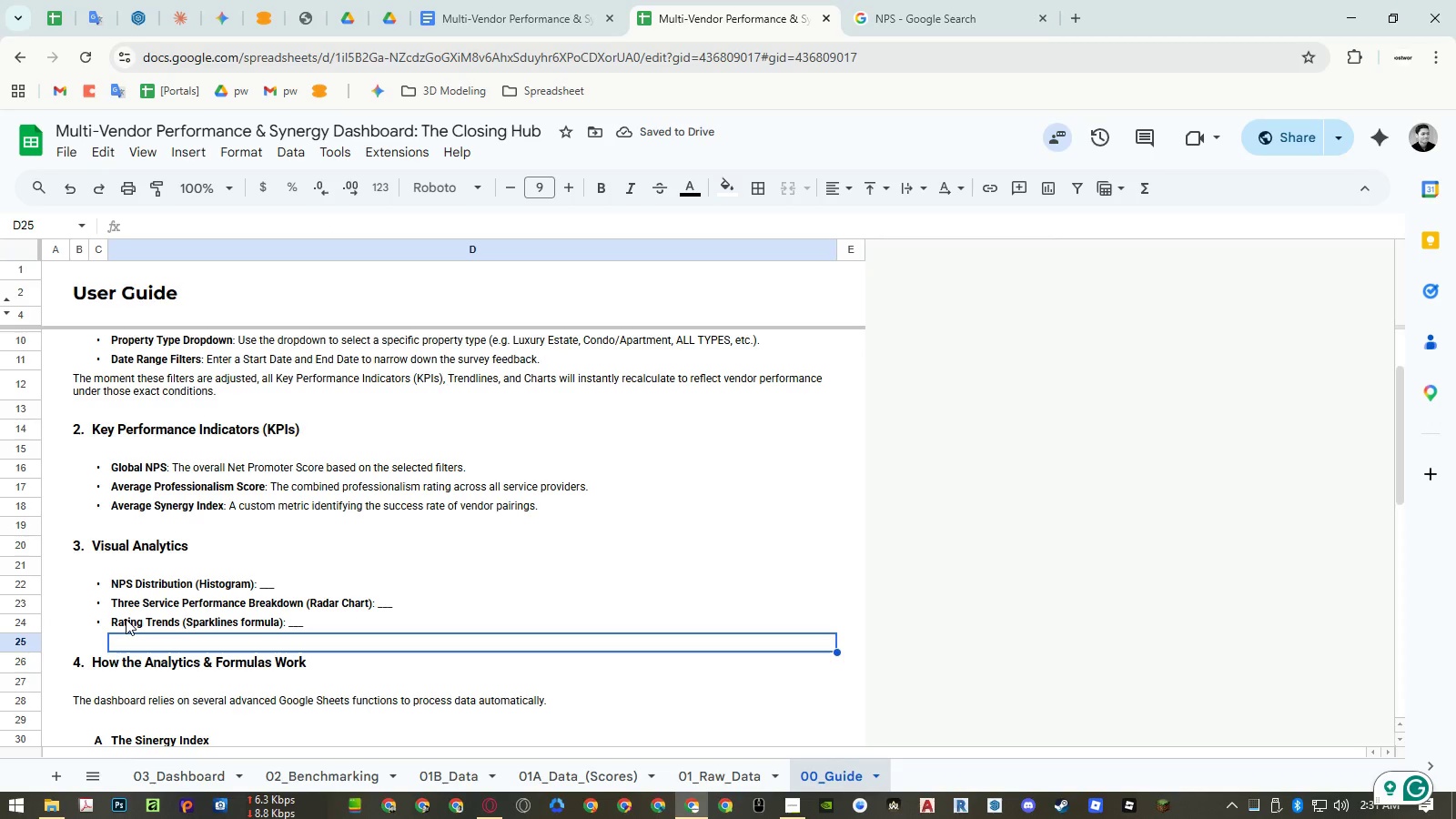 
double_click([123, 585])
 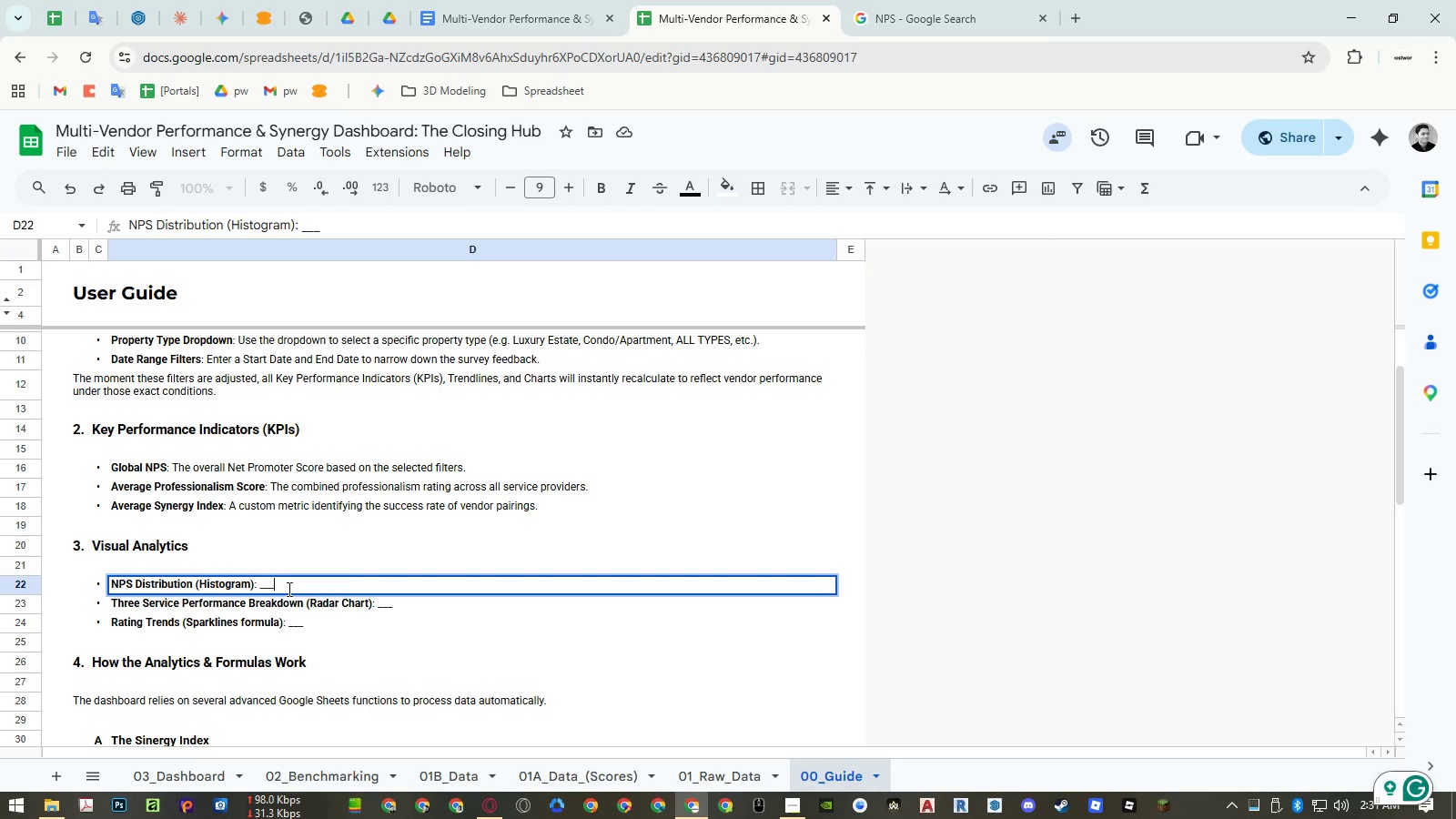 
double_click([264, 588])
 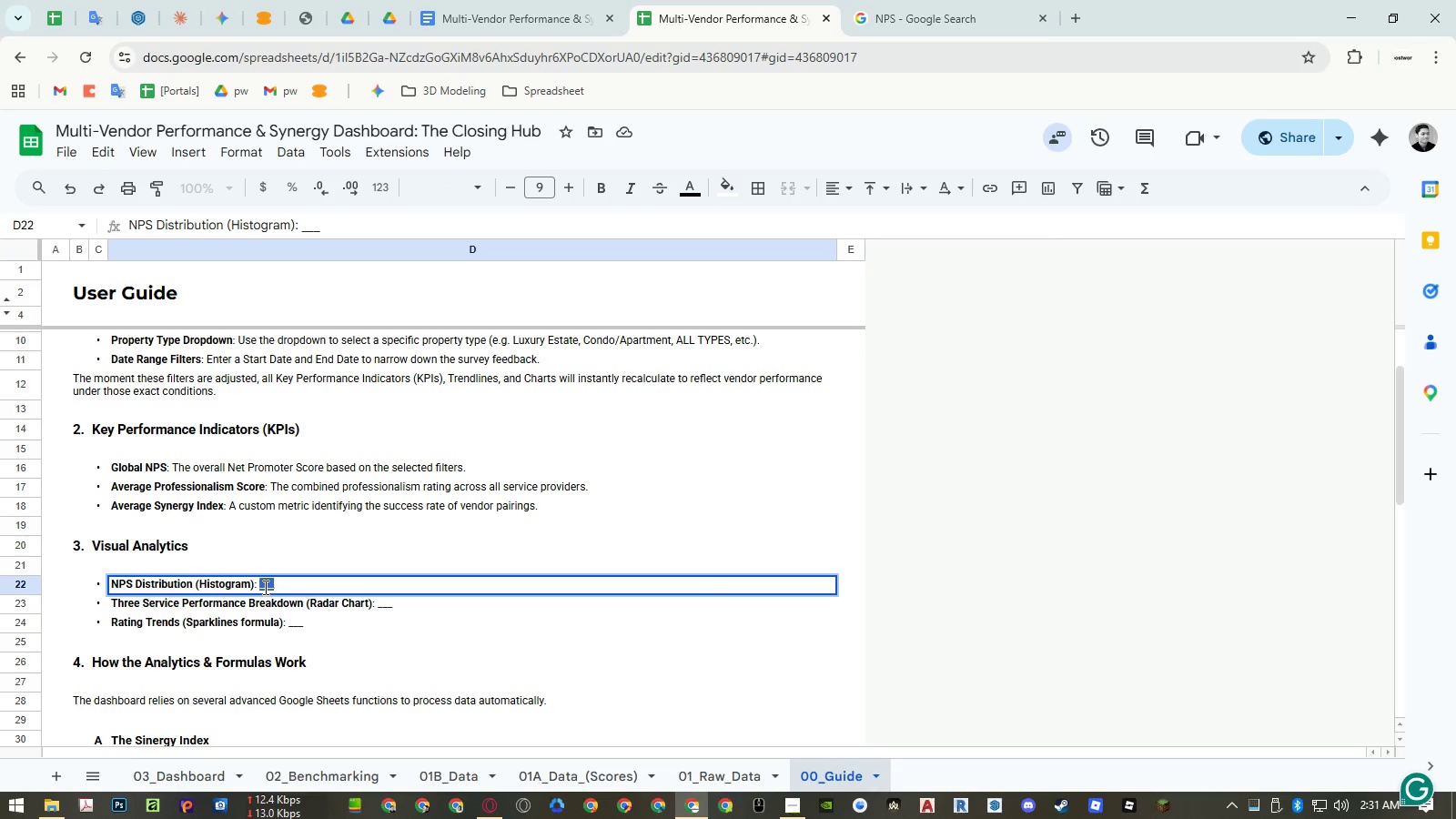 
type(This chart group client NPS scores)
 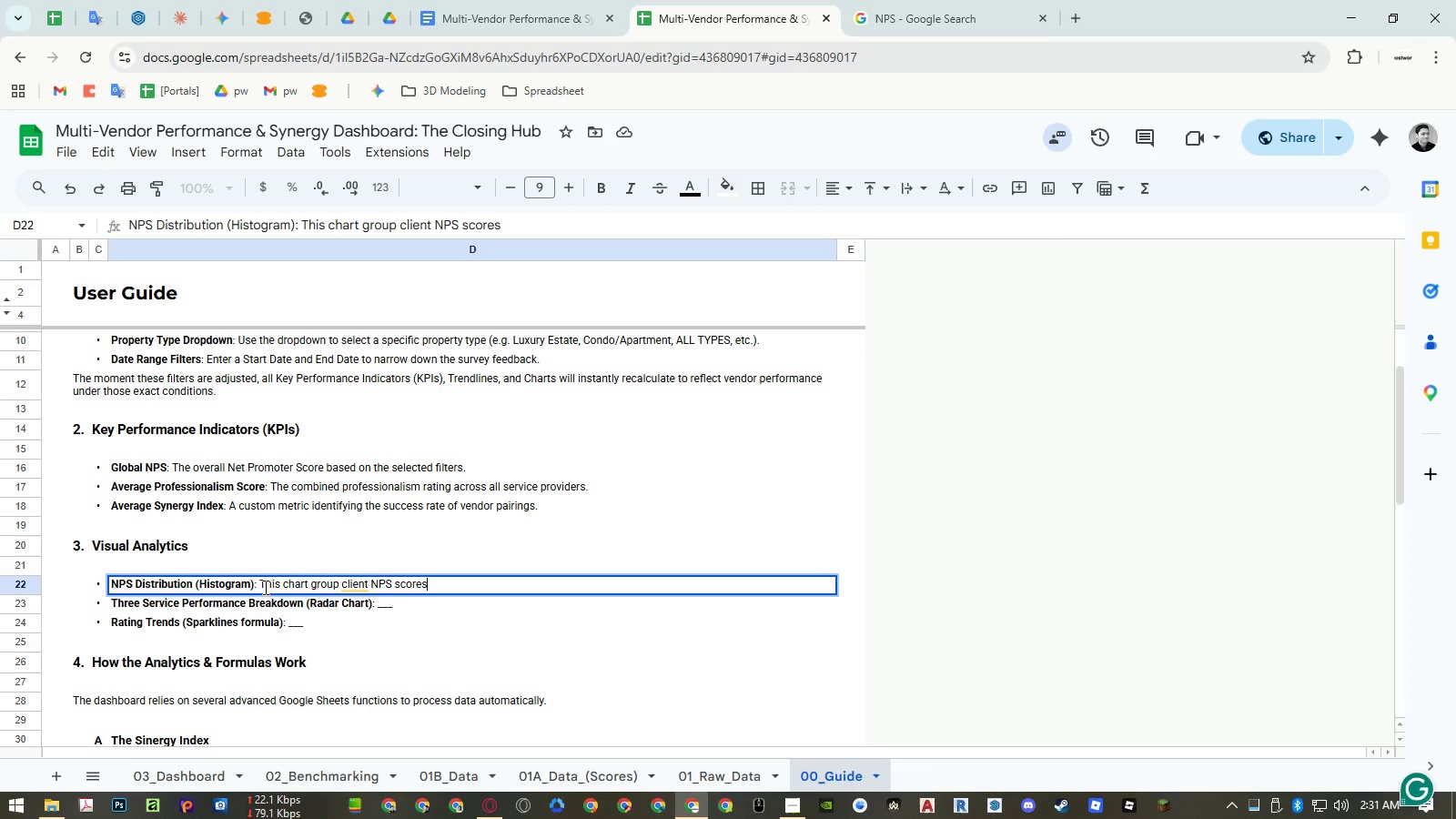 
type( into buckers)
key(Backspace)
key(Backspace)
key(Backspace)
type(ets)
 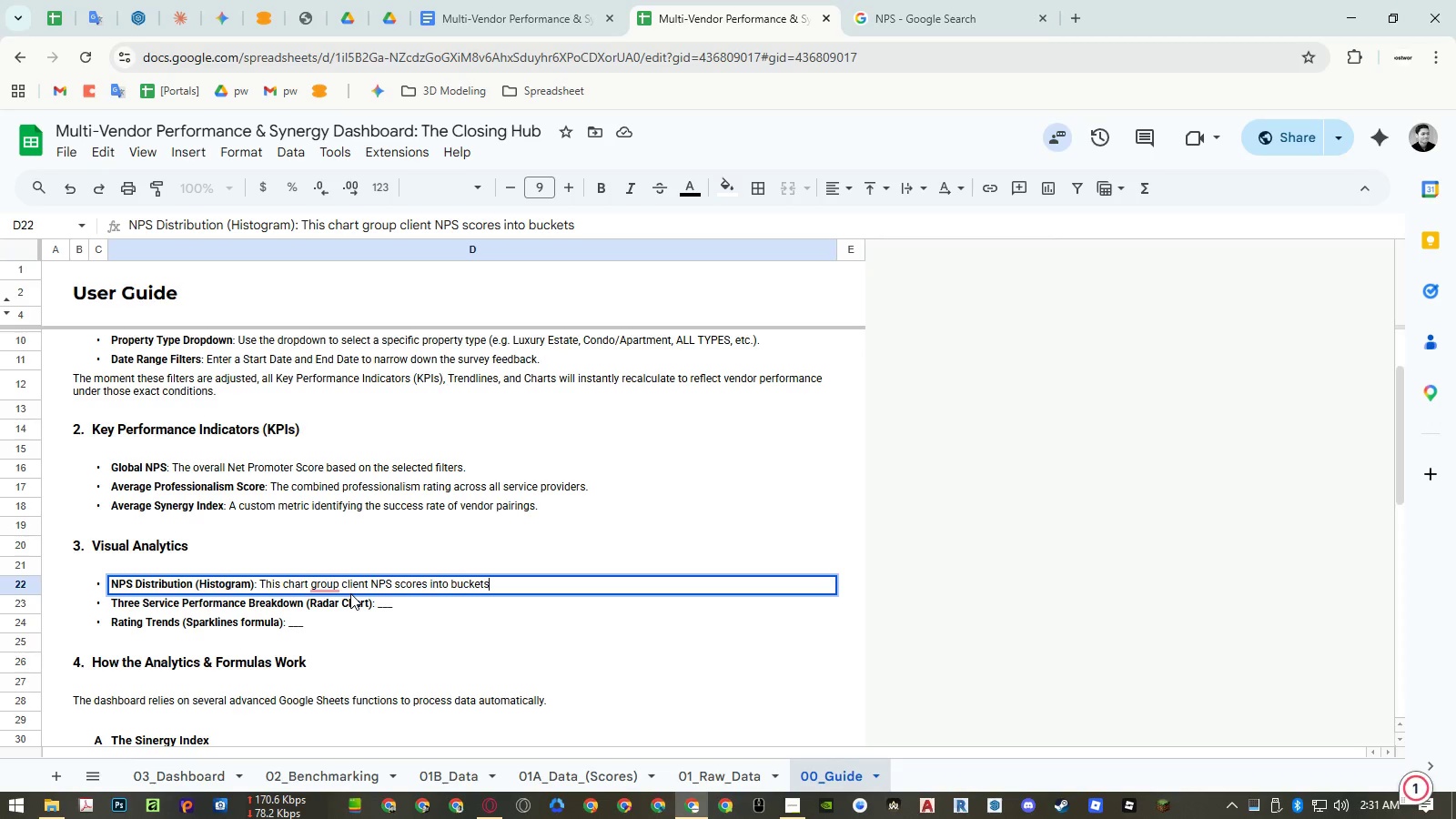 
wait(6.2)
 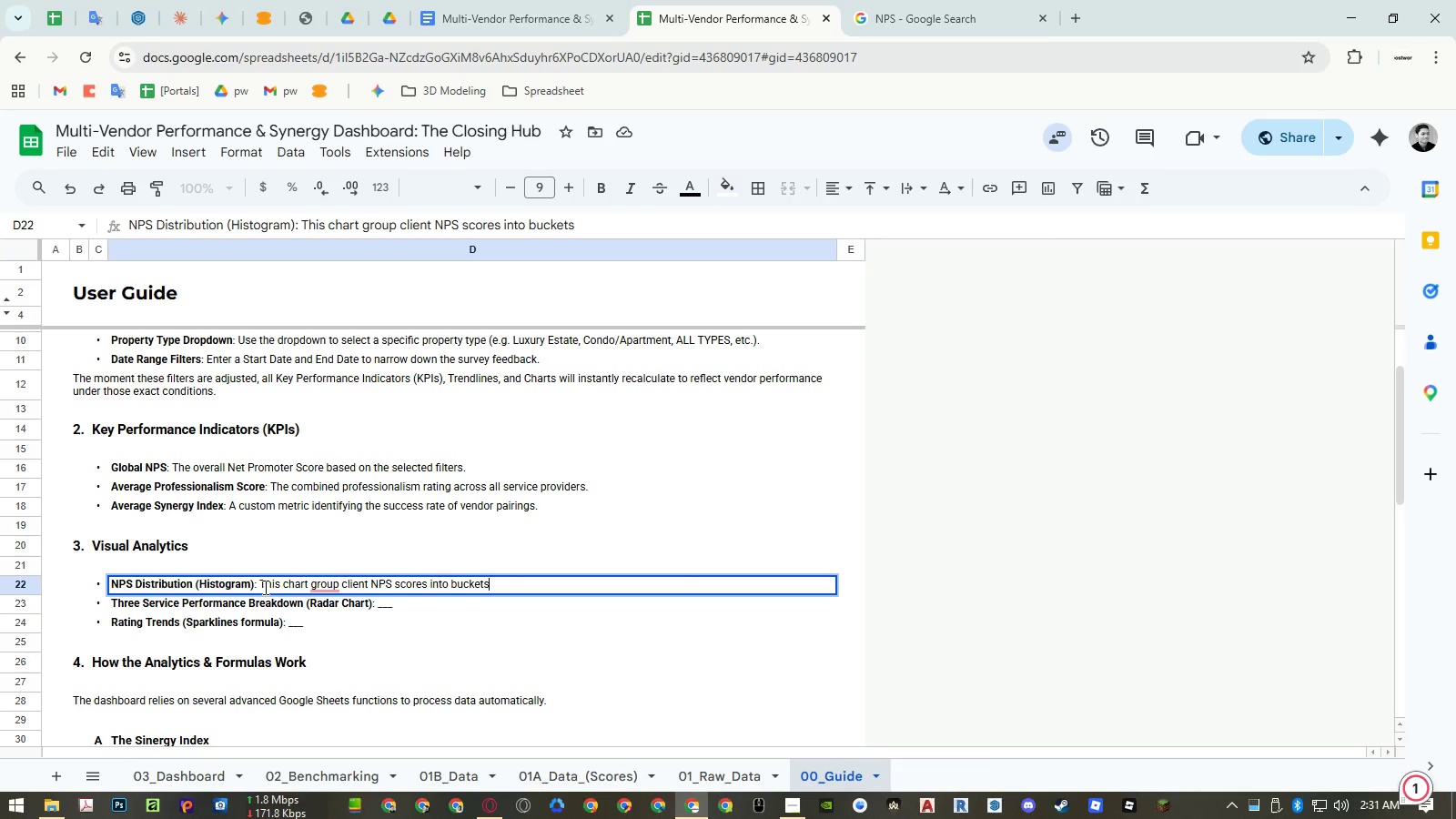 
type(, allowing users to see the volume of )
 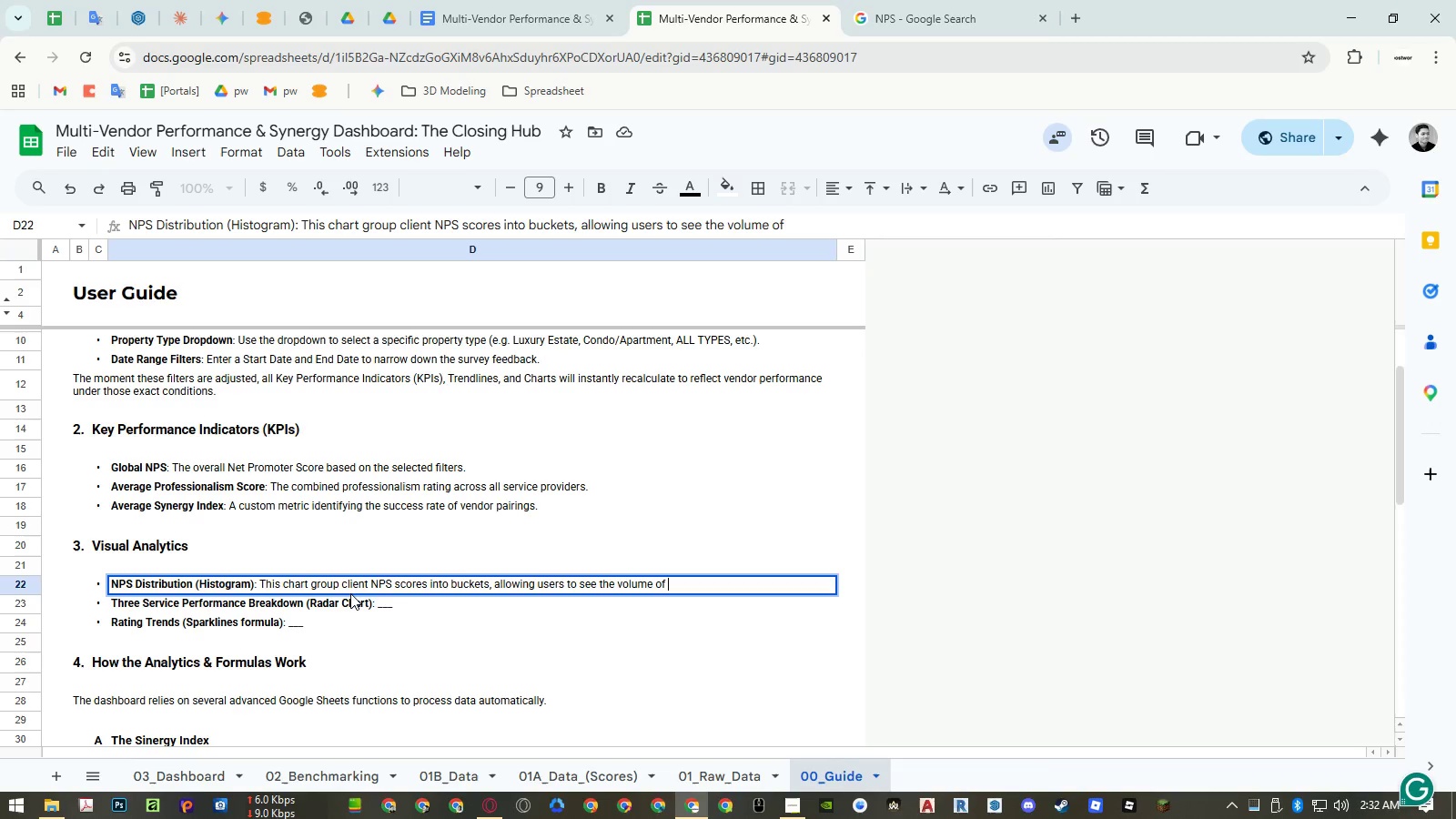 
hold_key(key=ShiftLeft, duration=1.5)
 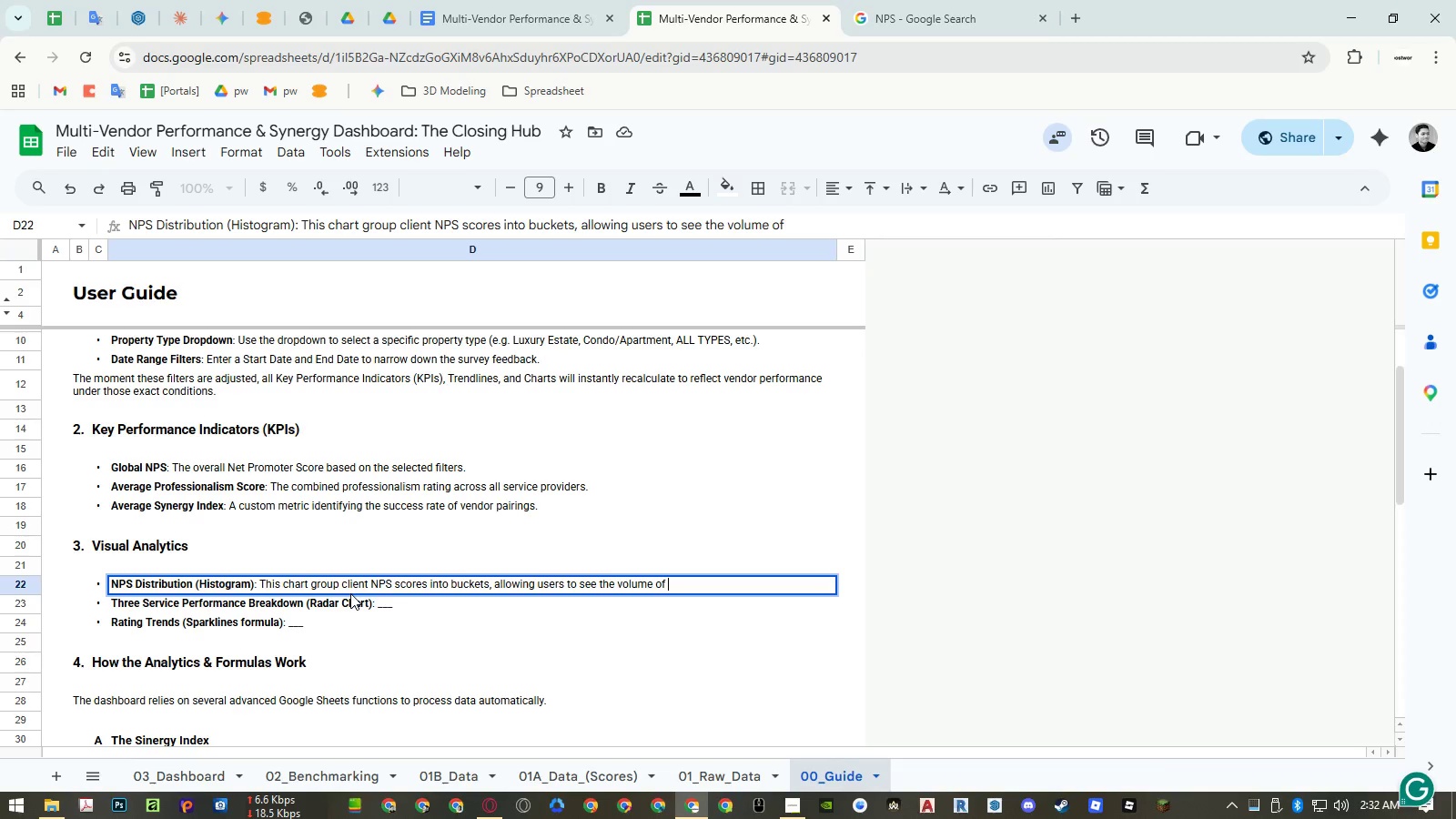 
hold_key(key=ShiftLeft, duration=1.52)
 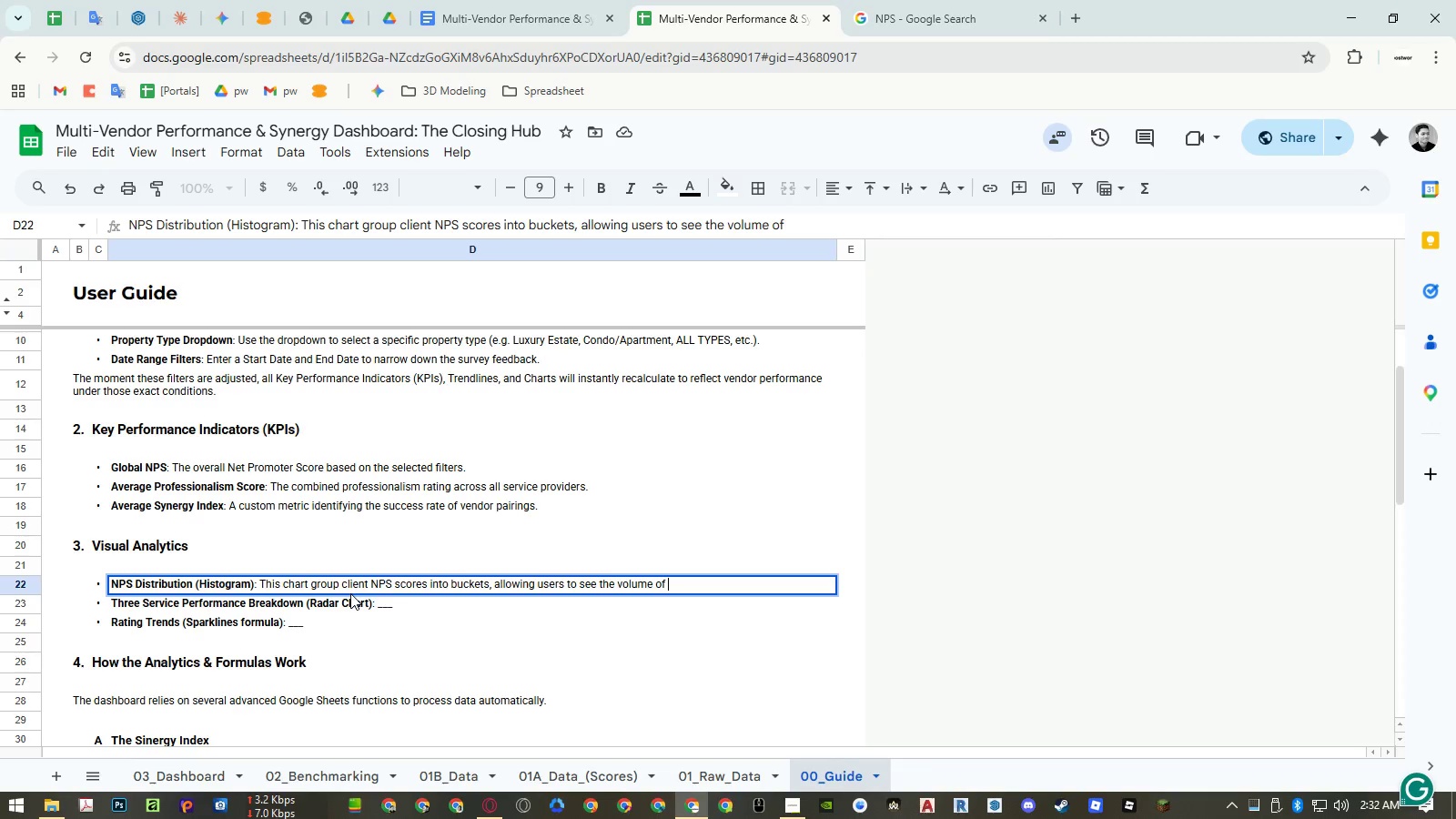 
hold_key(key=ShiftLeft, duration=1.51)
 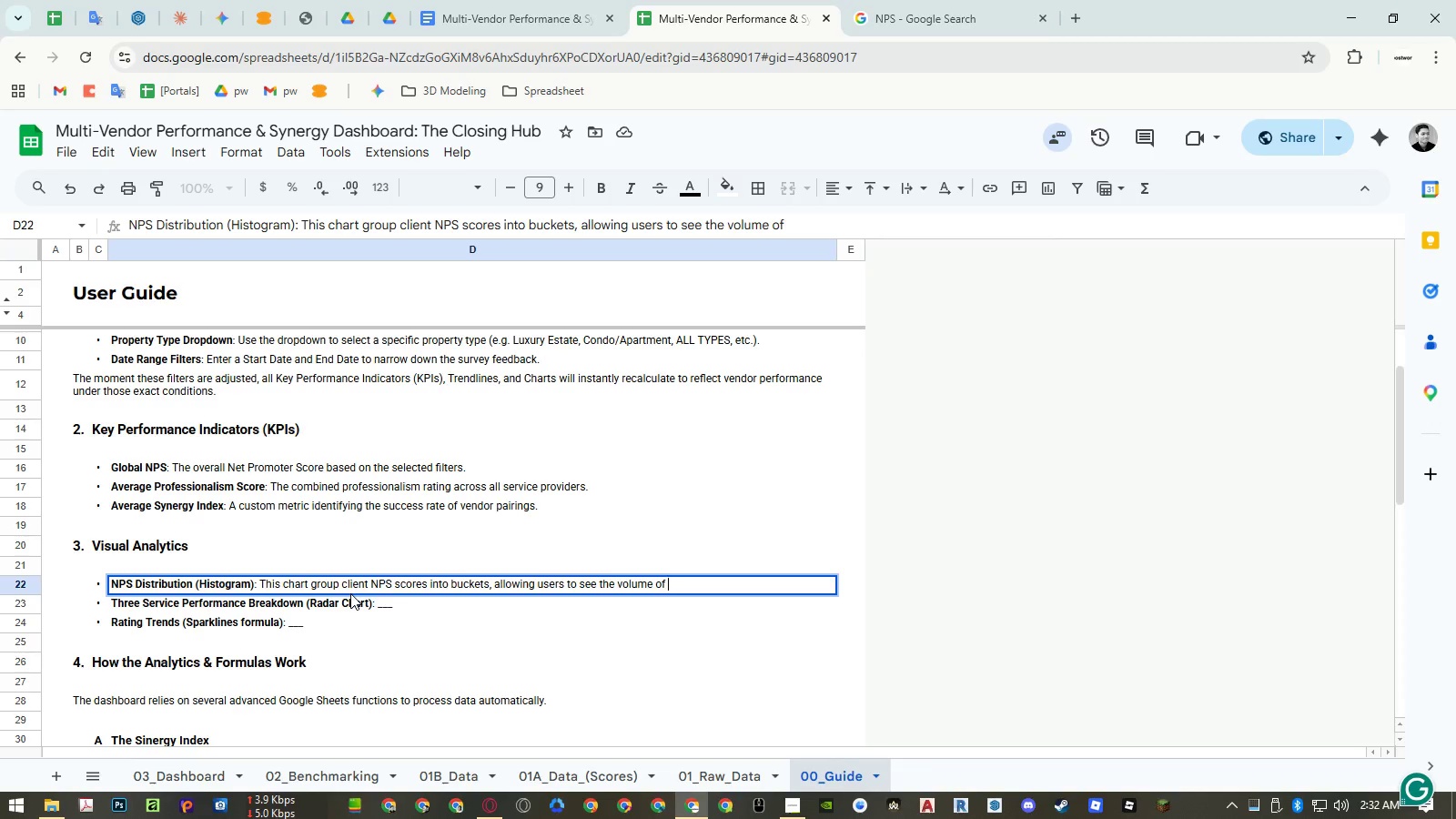 
hold_key(key=ShiftLeft, duration=1.52)
 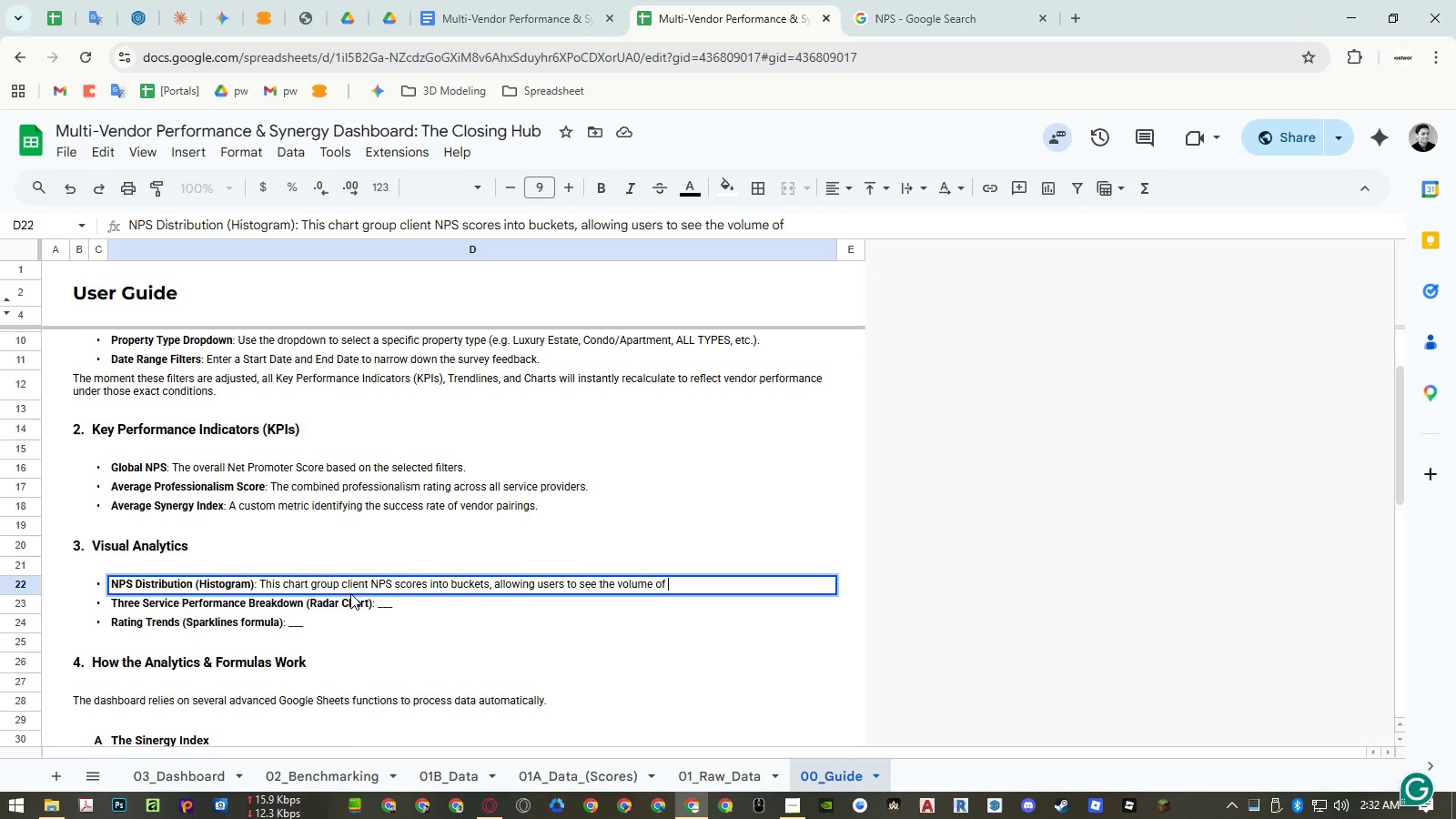 
hold_key(key=ShiftLeft, duration=1.5)
 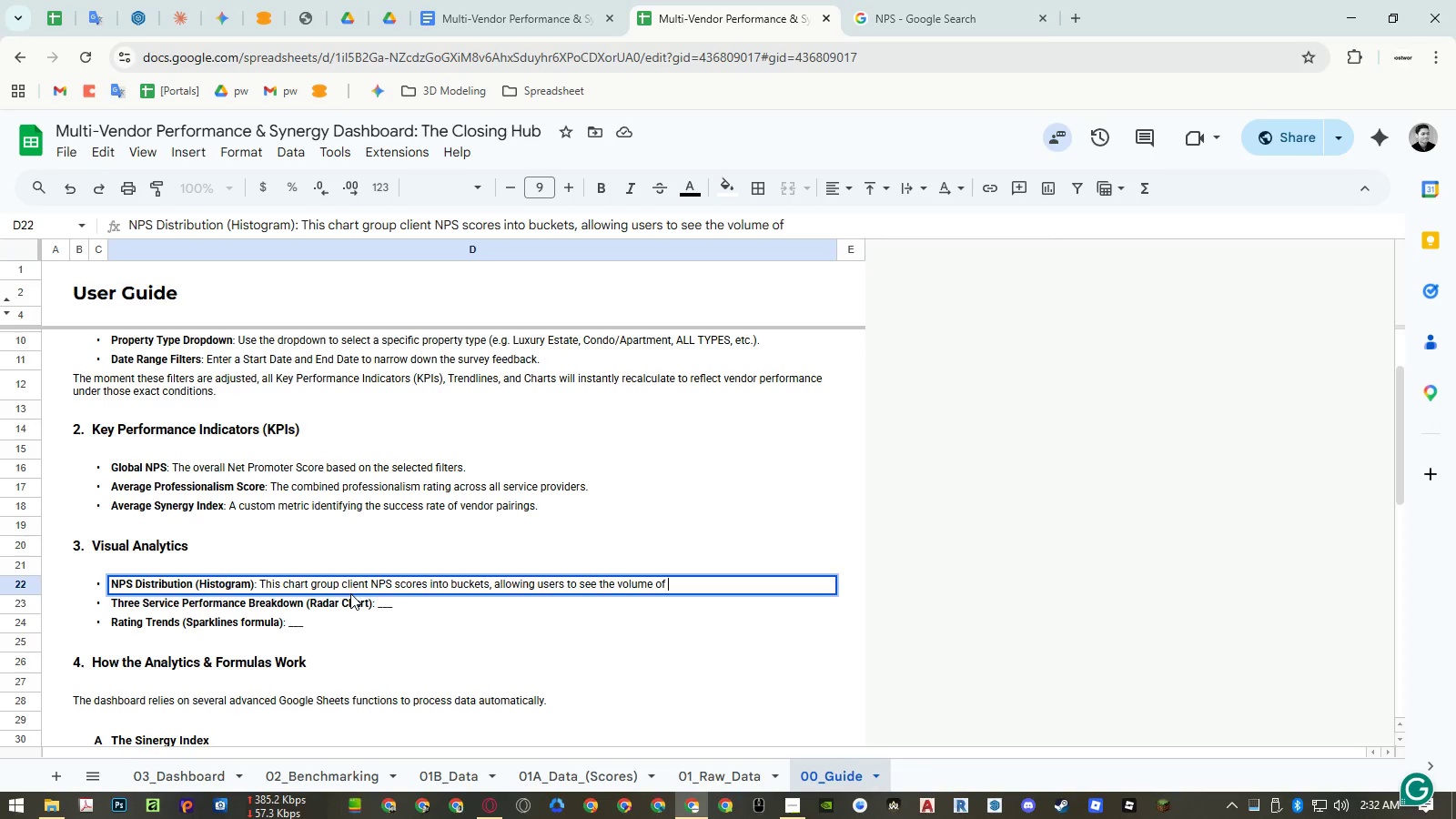 
key(Backspace)
 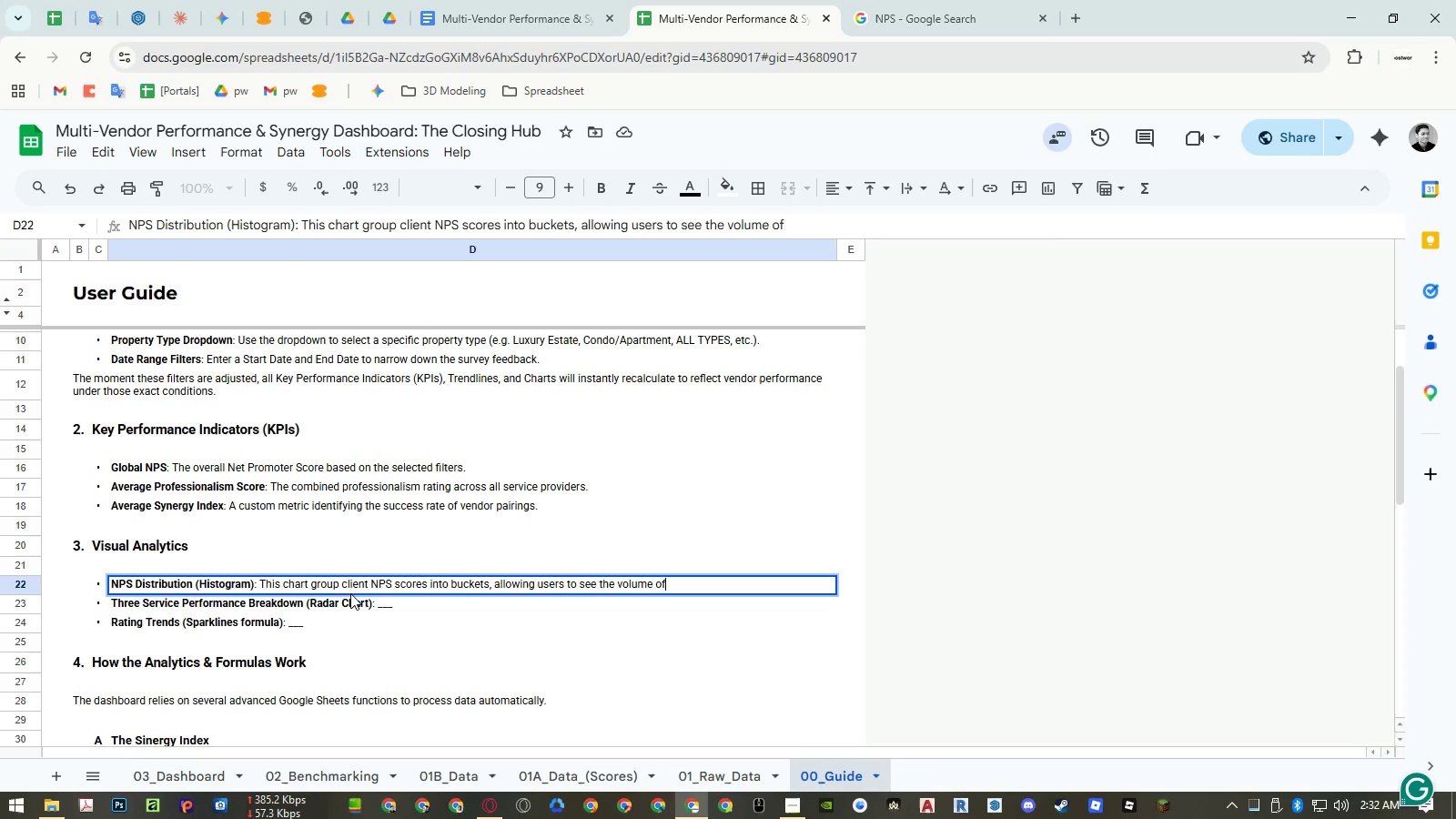 
key(Backspace)
 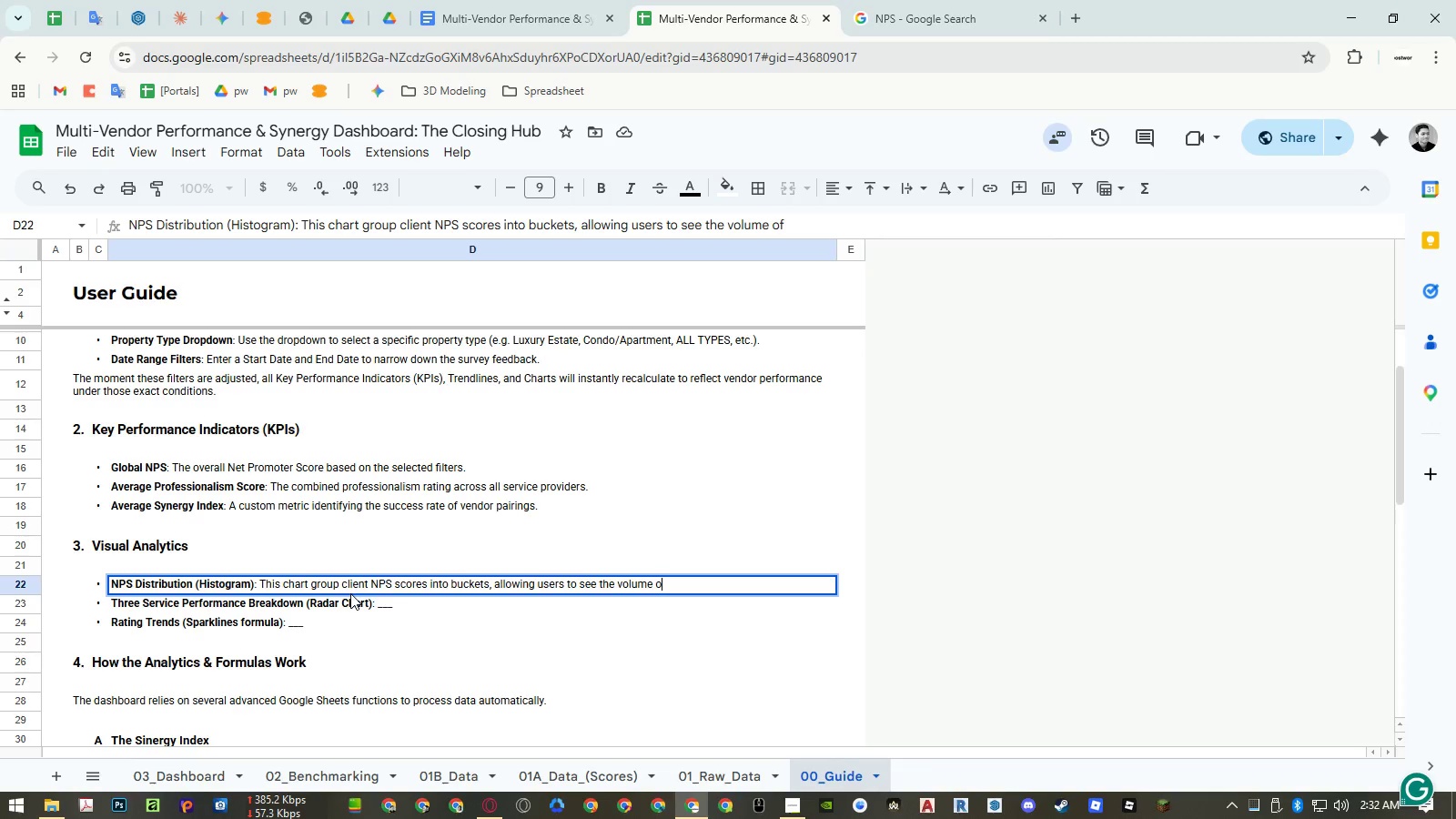 
key(Backspace)
 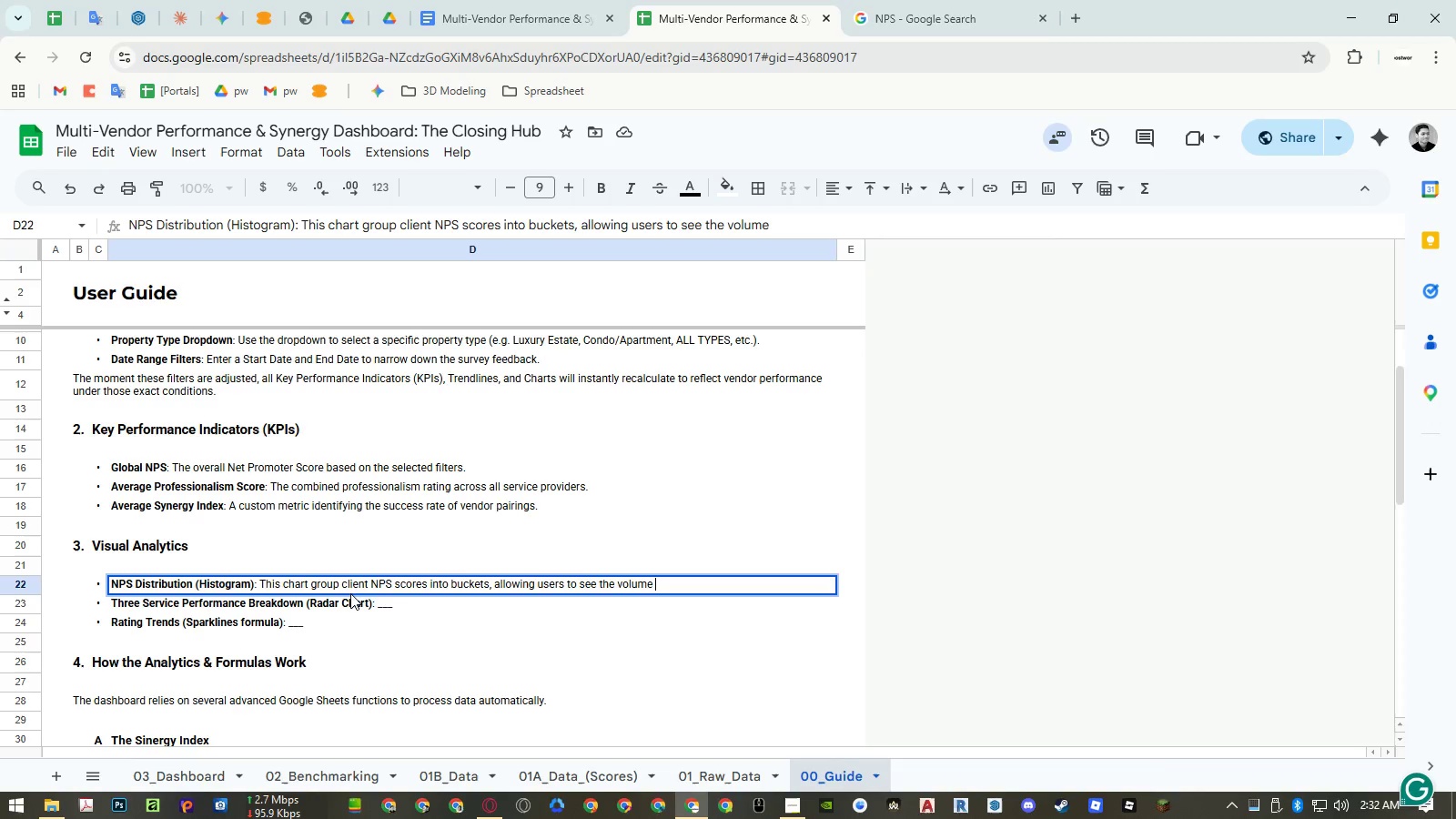 
wait(11.22)
 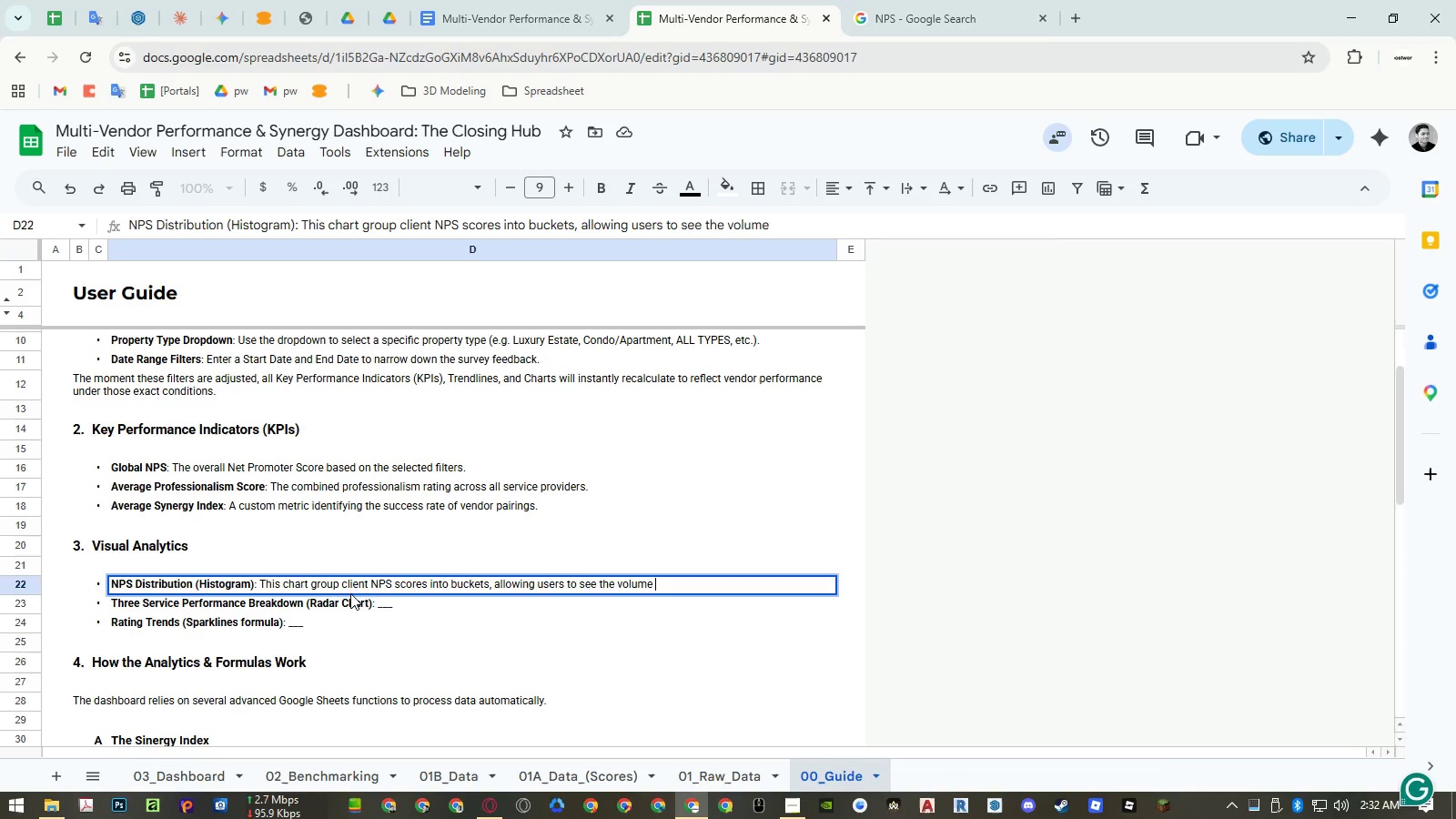 
key(Enter)
 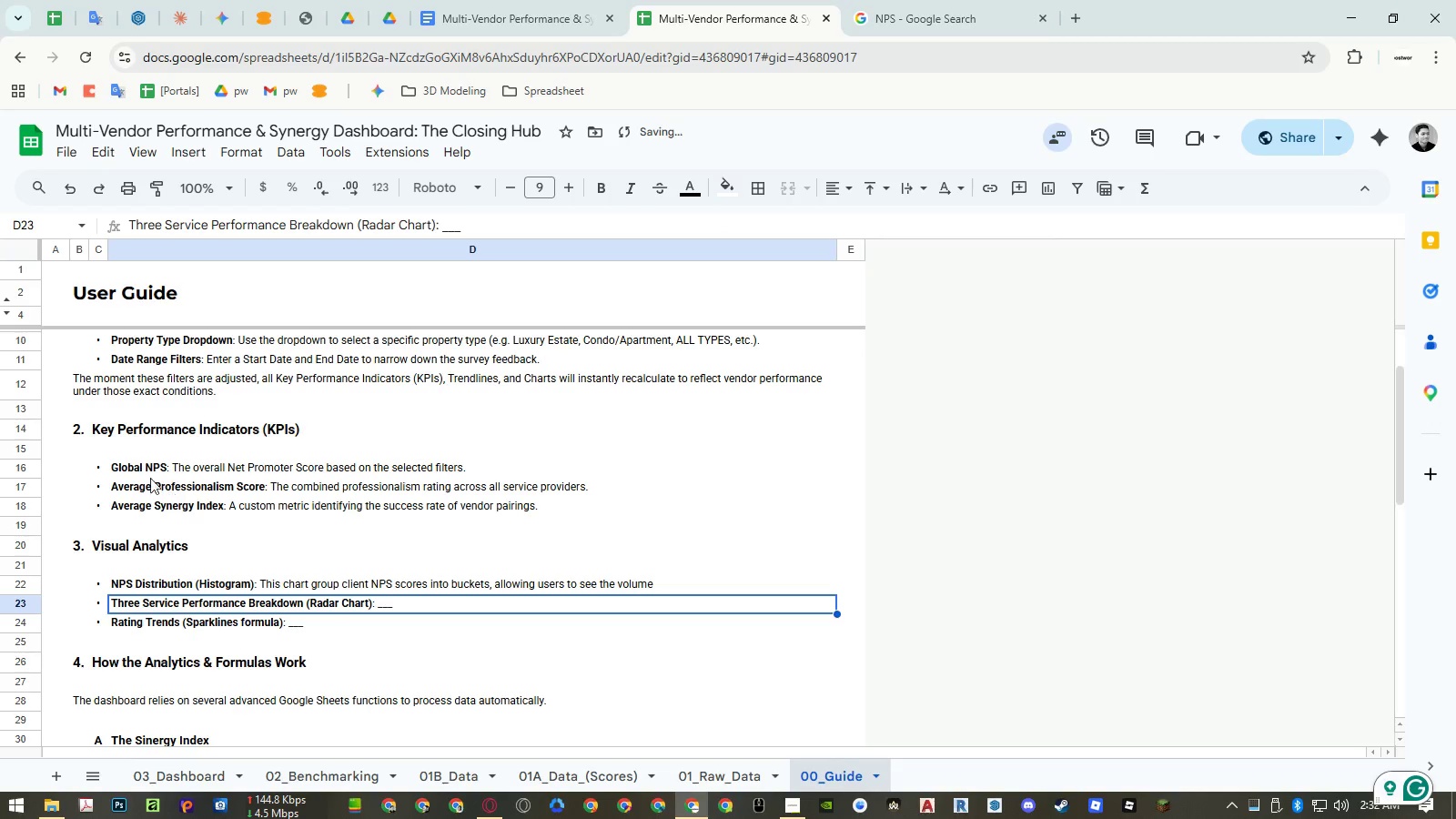 
double_click([135, 470])
 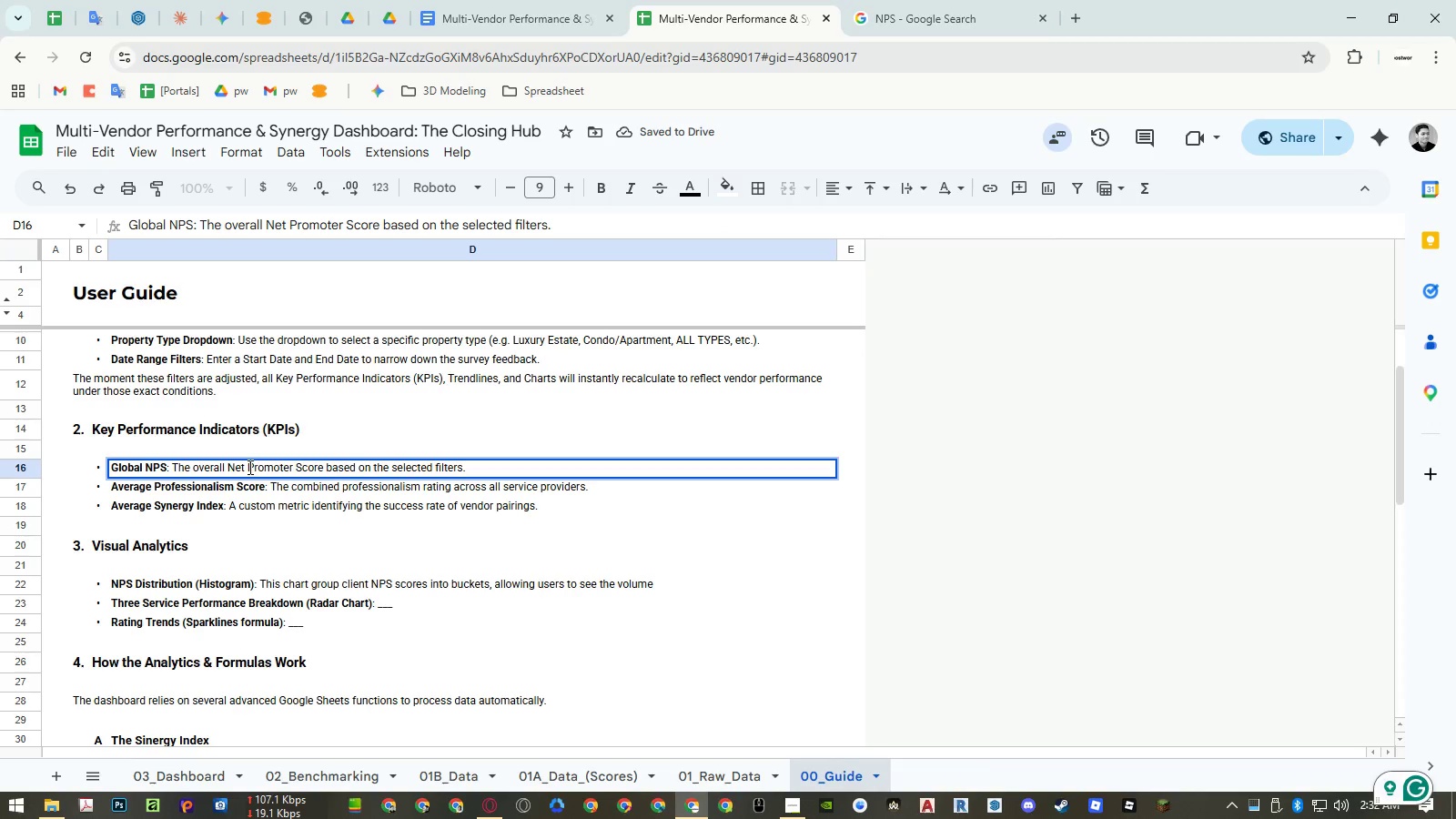 
left_click([259, 465])
 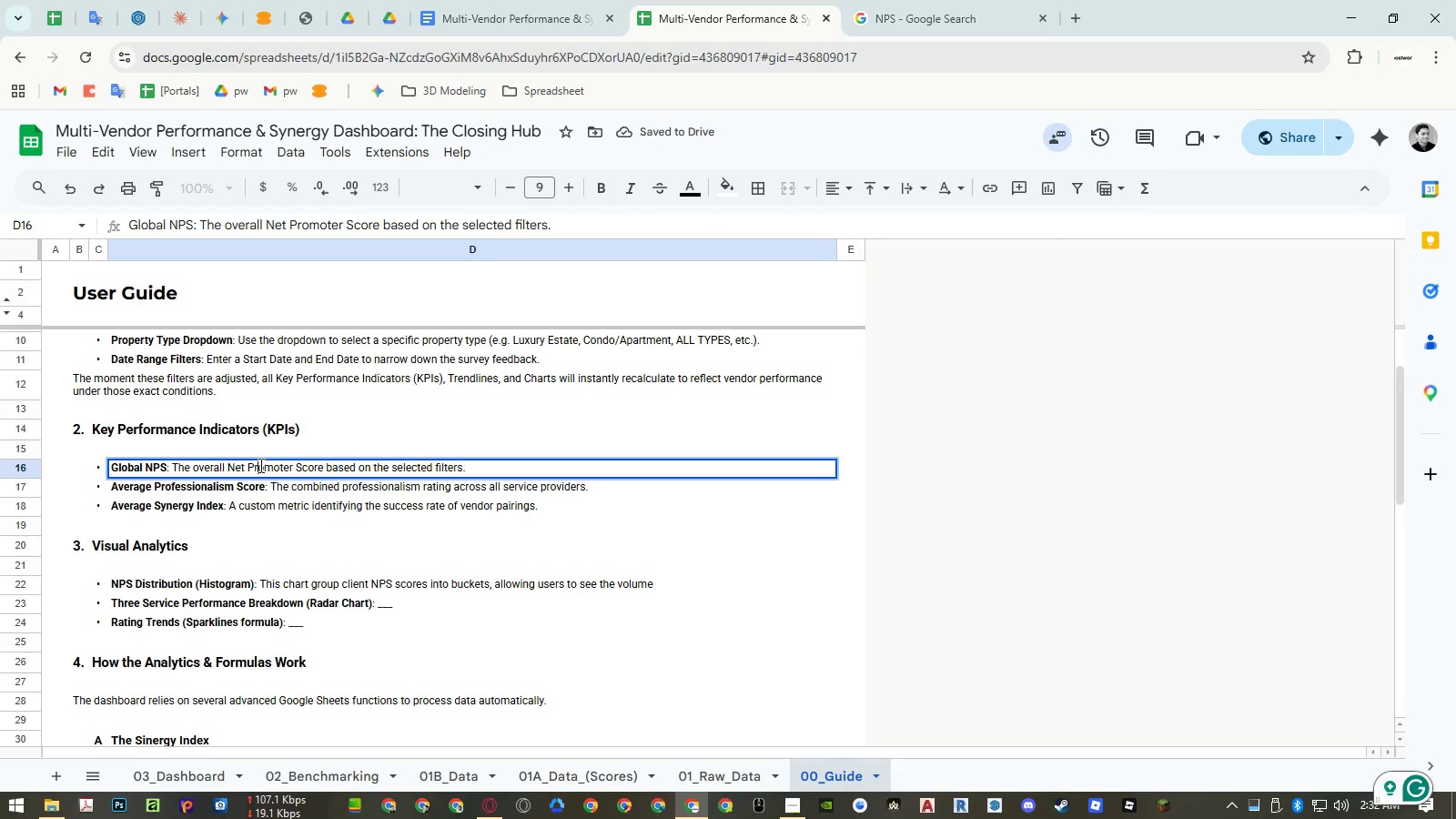 
left_click_drag(start_coordinate=[259, 465], to_coordinate=[253, 464])
 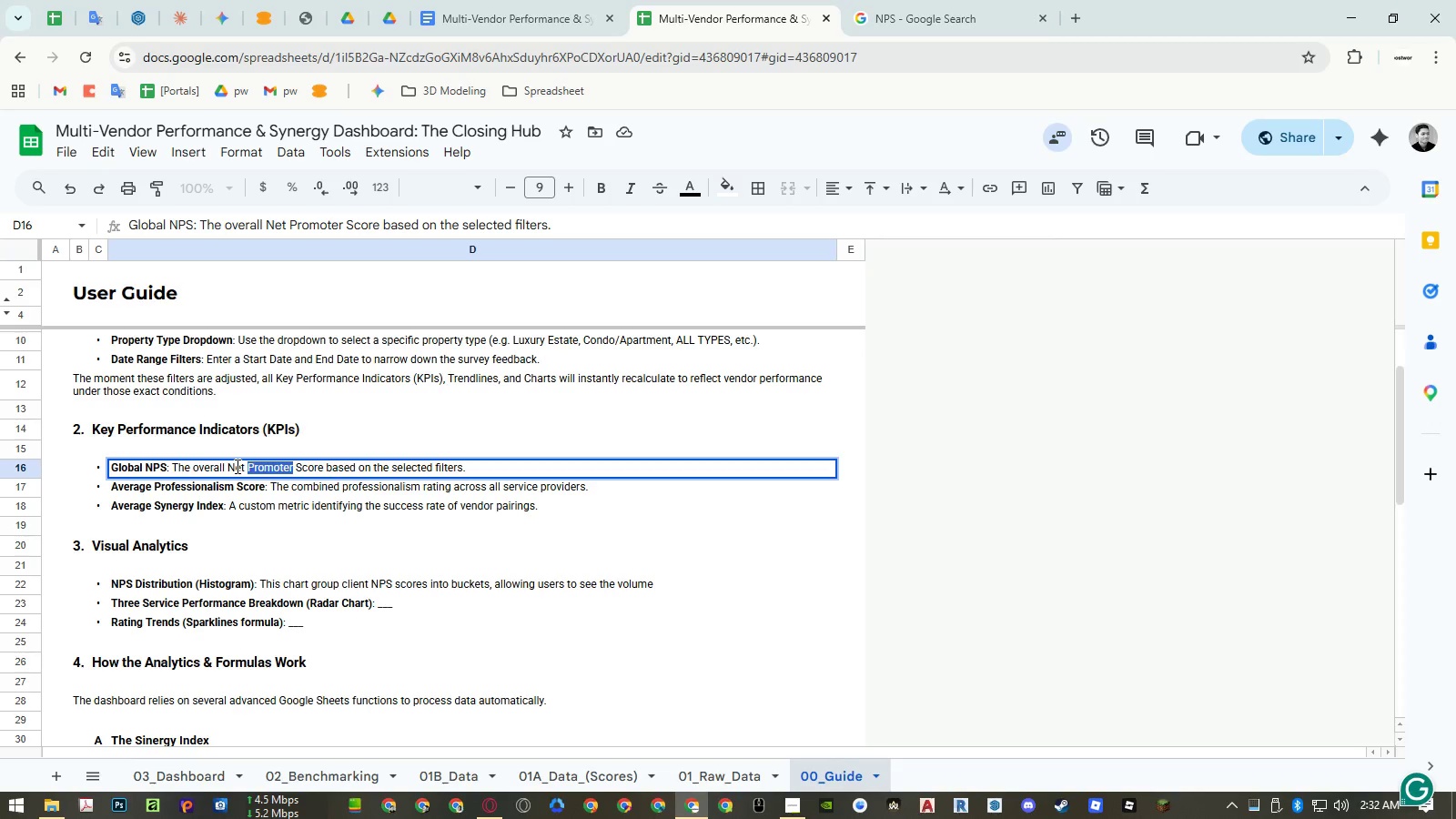 
left_click([236, 466])
 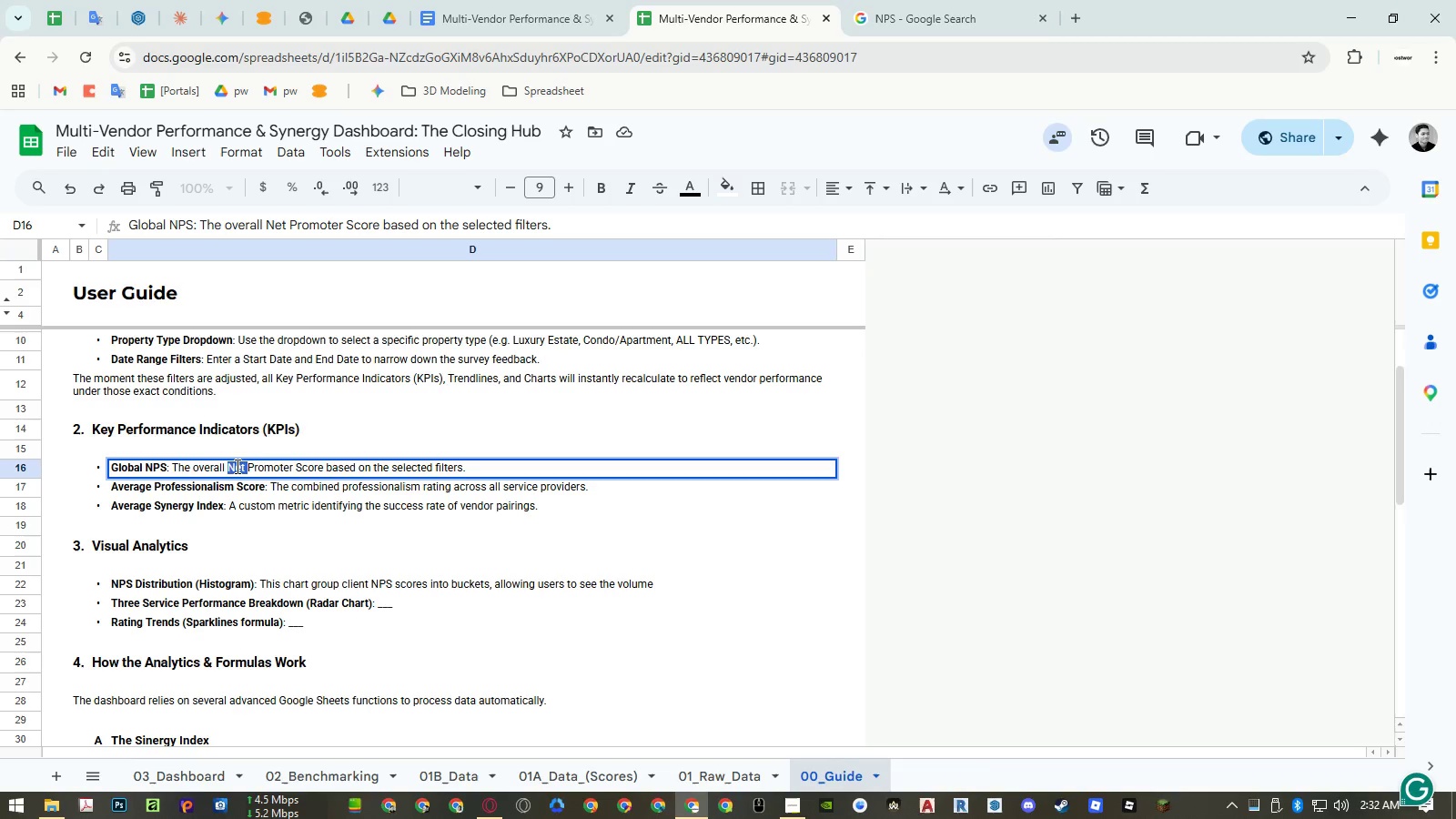 
left_click_drag(start_coordinate=[236, 466], to_coordinate=[293, 470])
 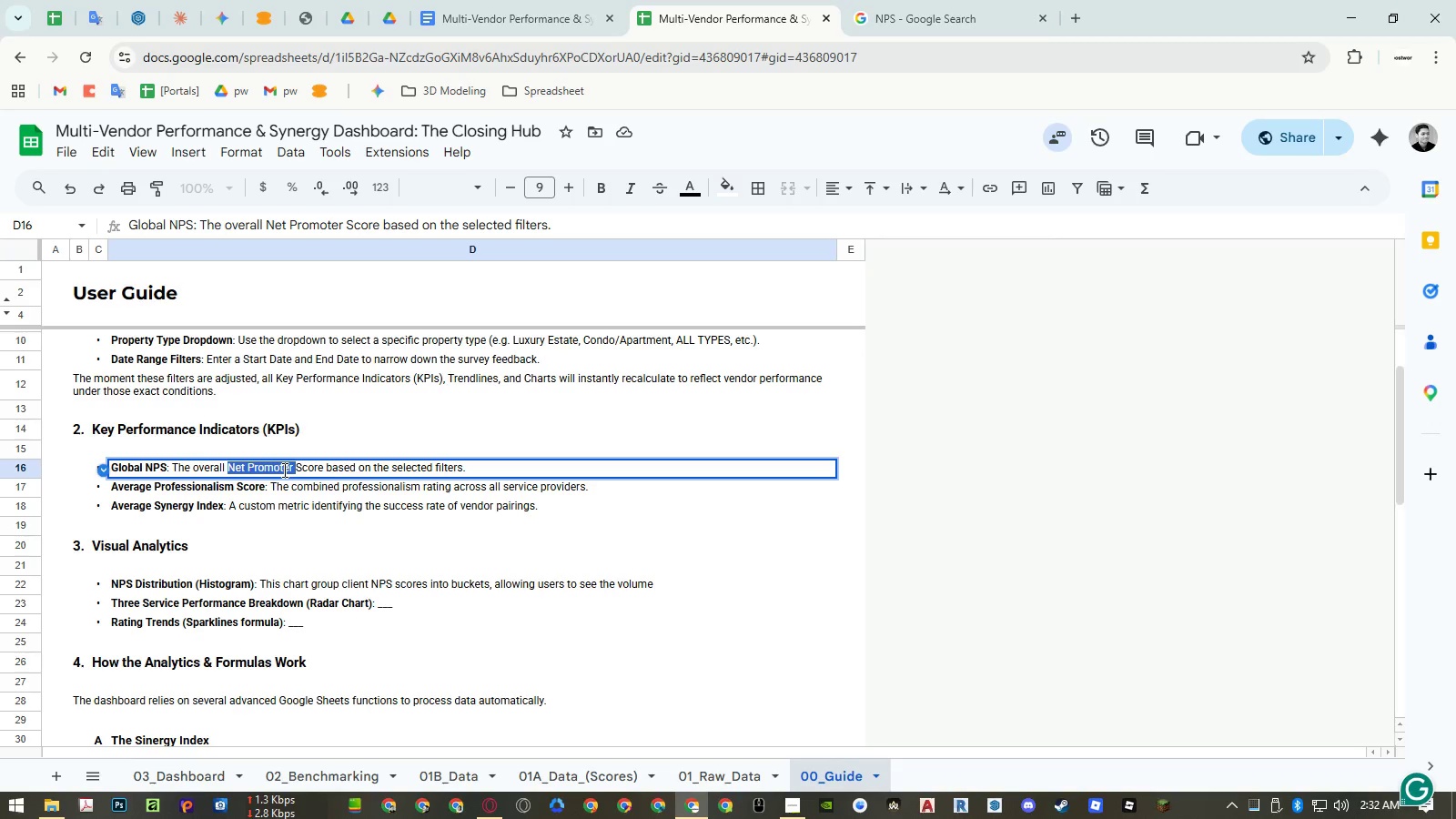 
left_click([283, 470])
 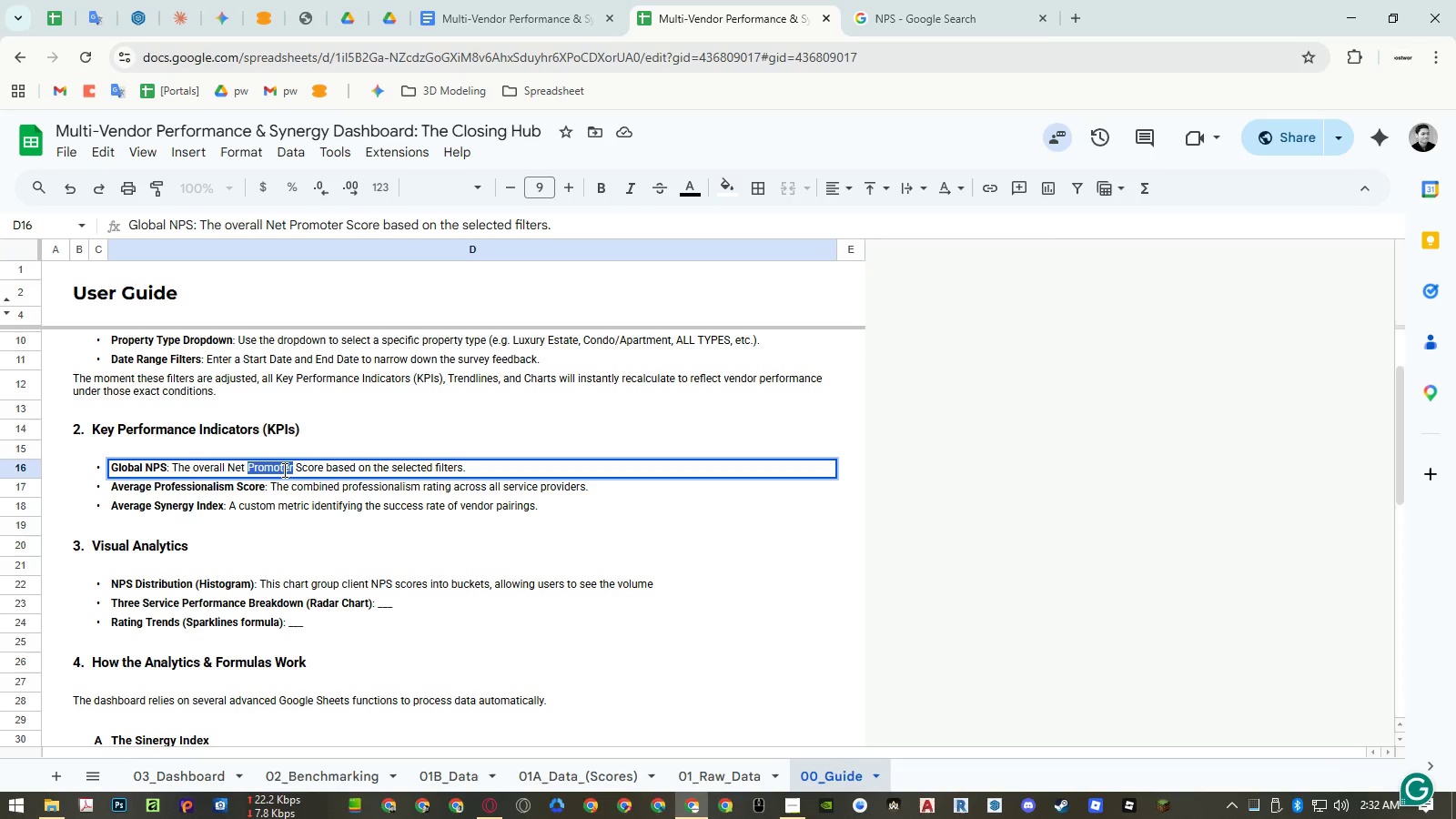 
double_click([283, 470])
 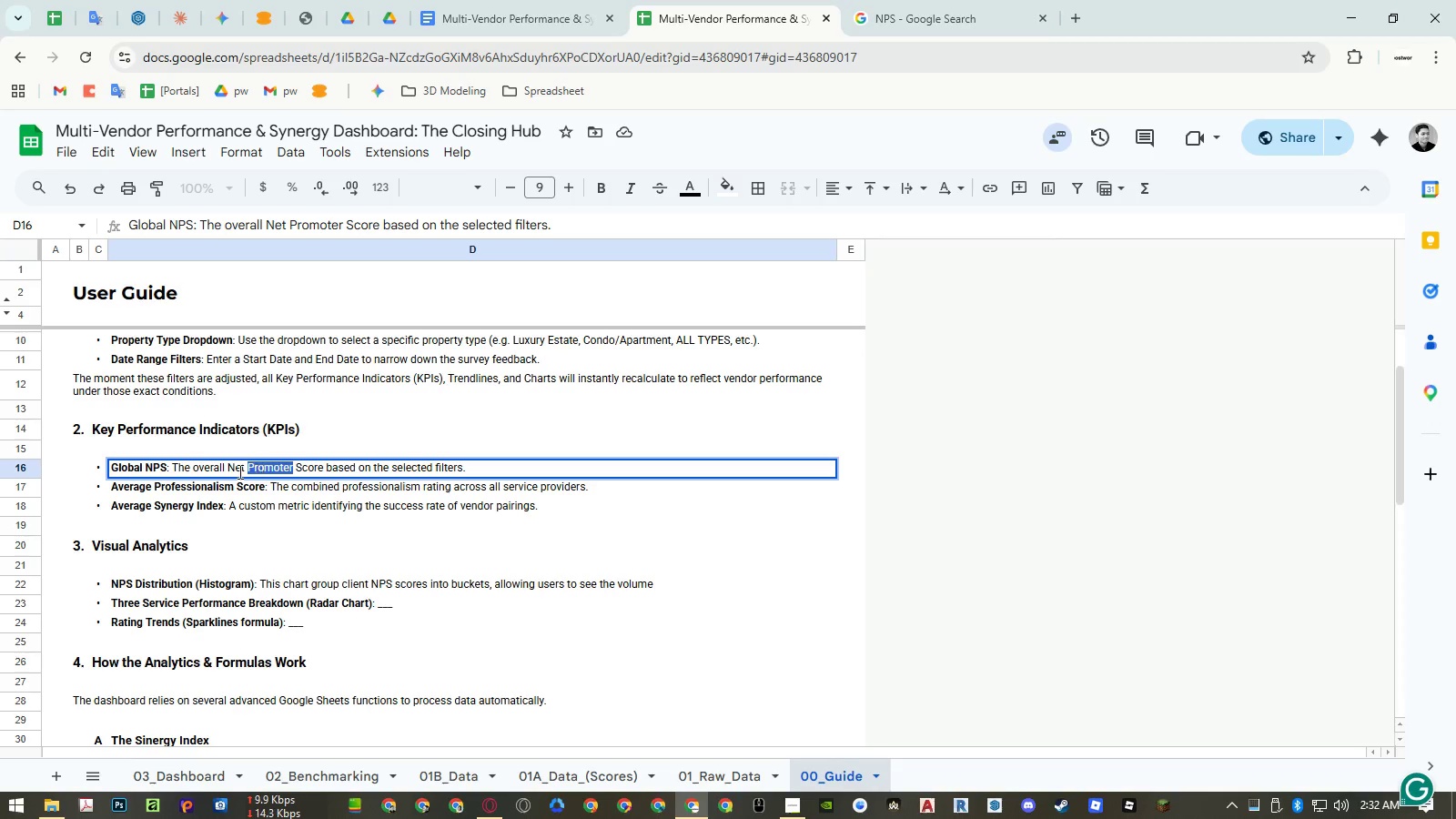 
left_click([236, 471])
 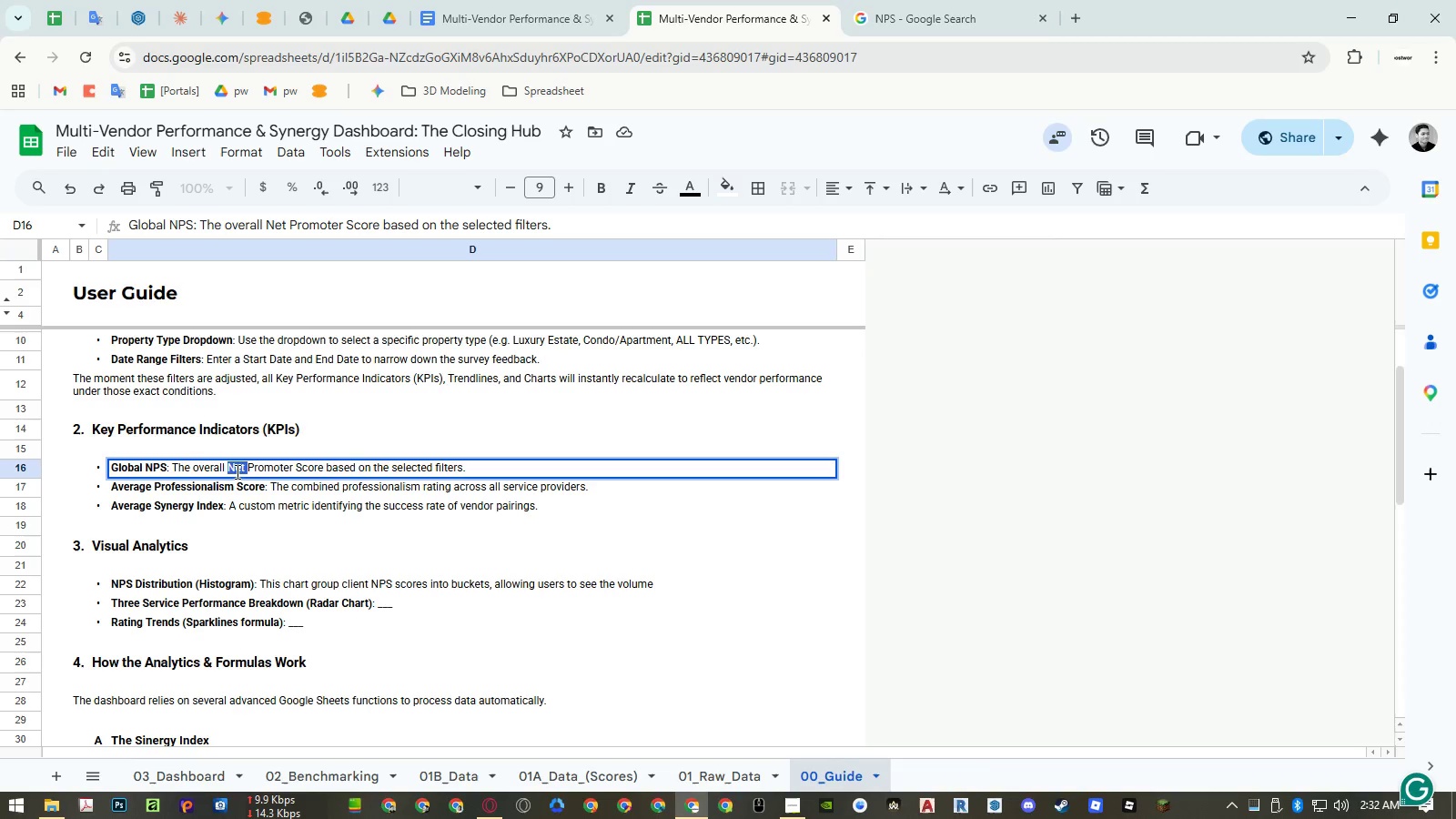 
left_click_drag(start_coordinate=[236, 471], to_coordinate=[308, 467])
 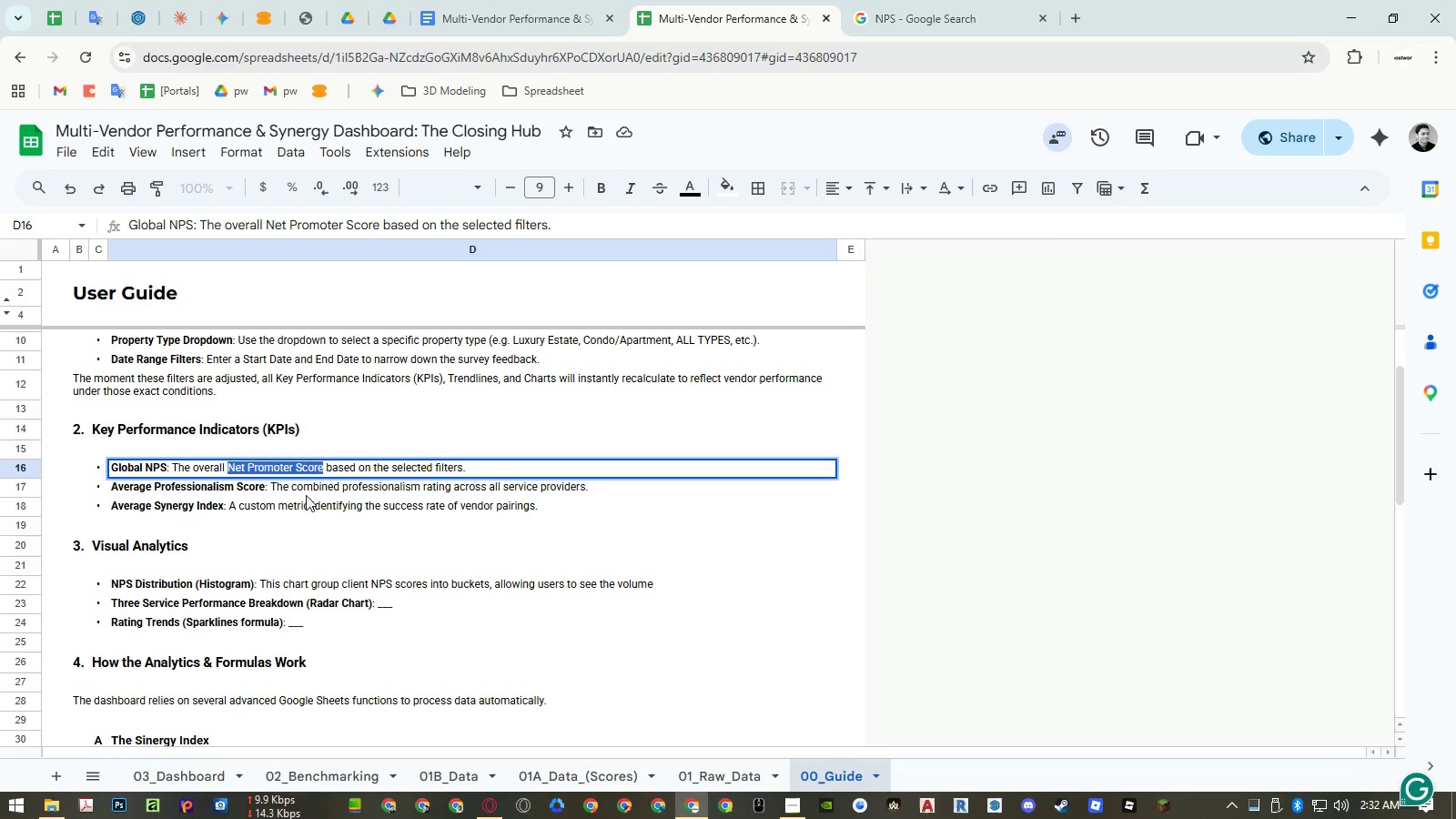 
key(Control+ControlLeft)
 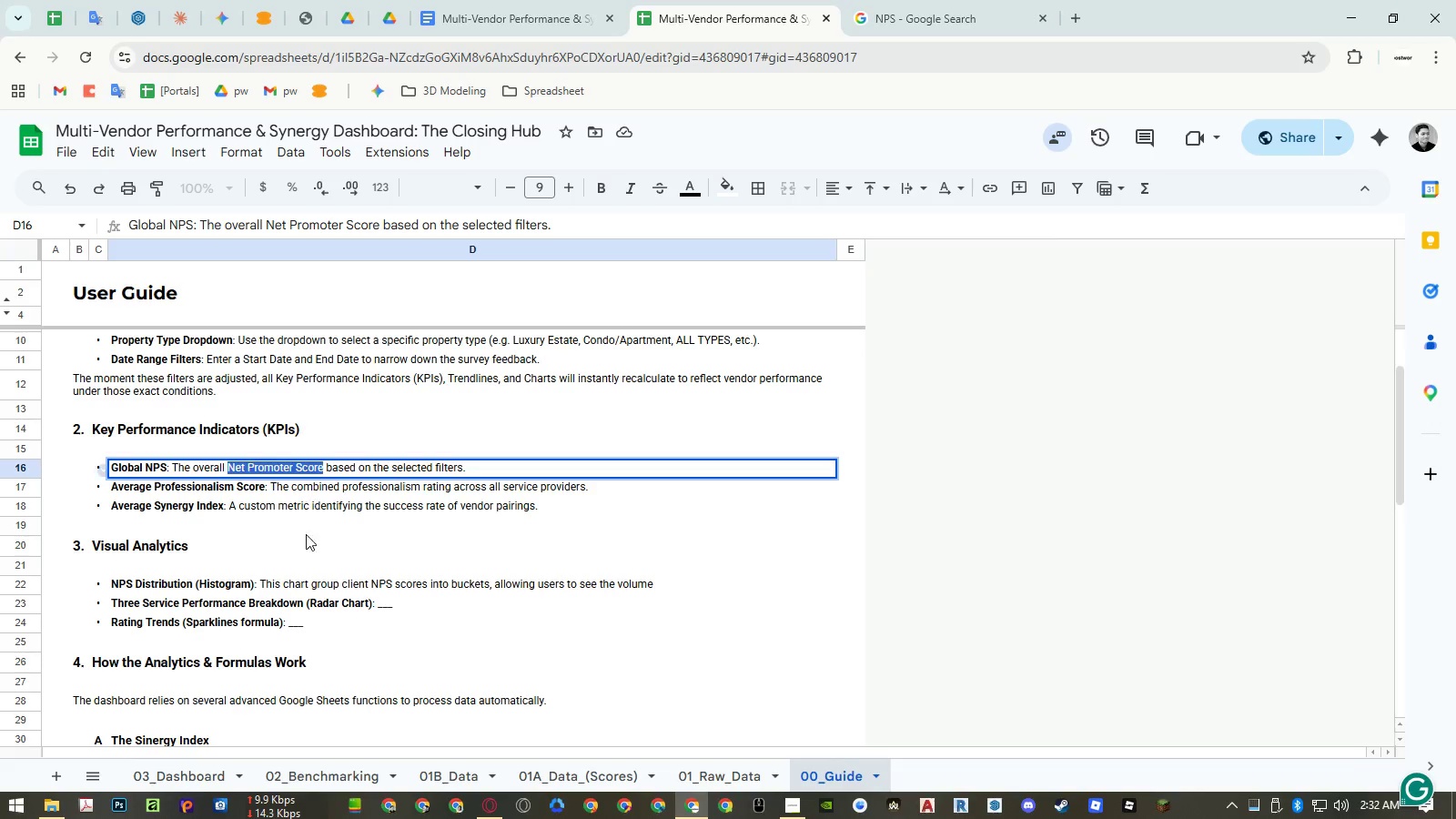 
key(Control+C)
 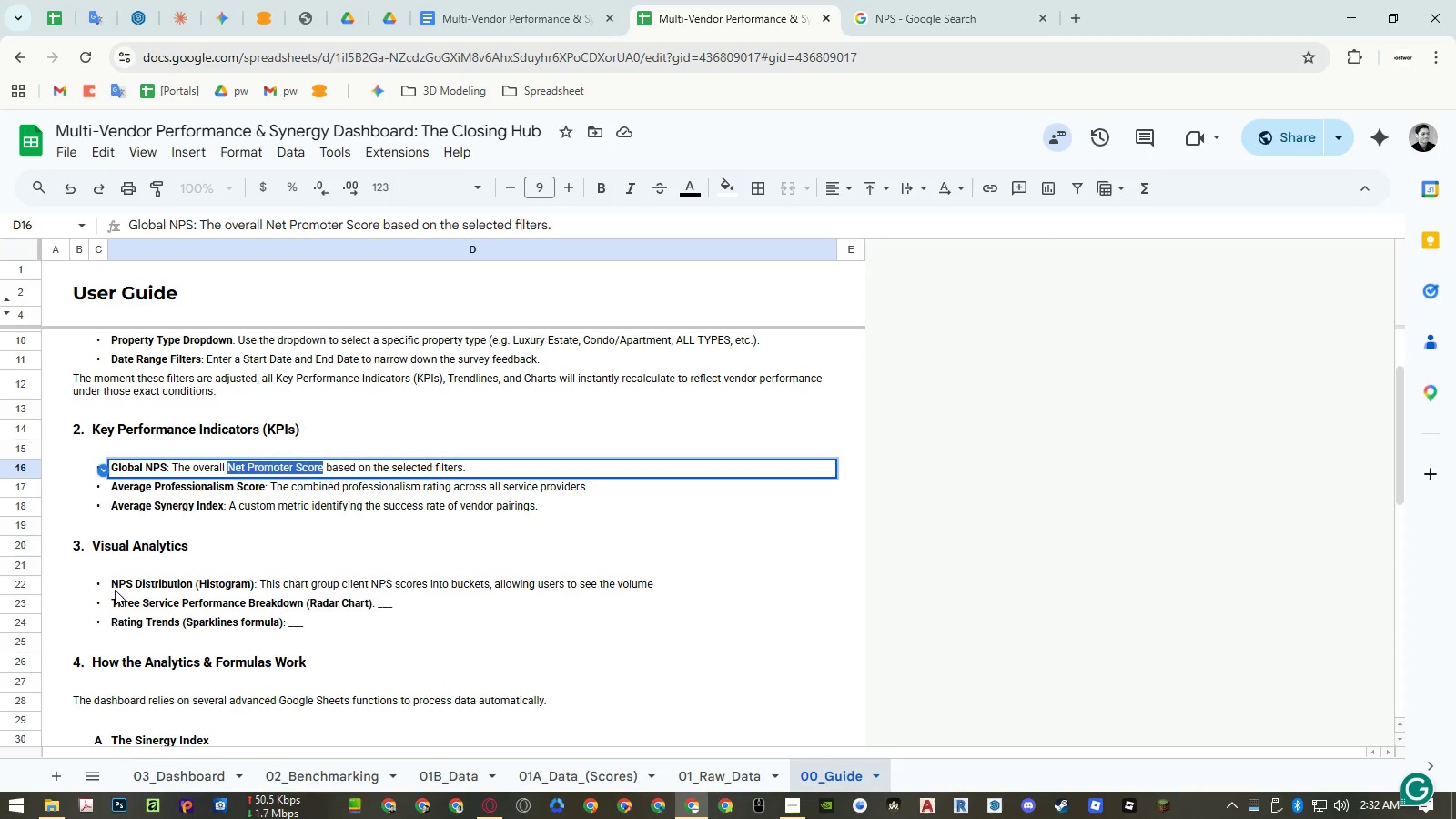 
double_click([115, 590])
 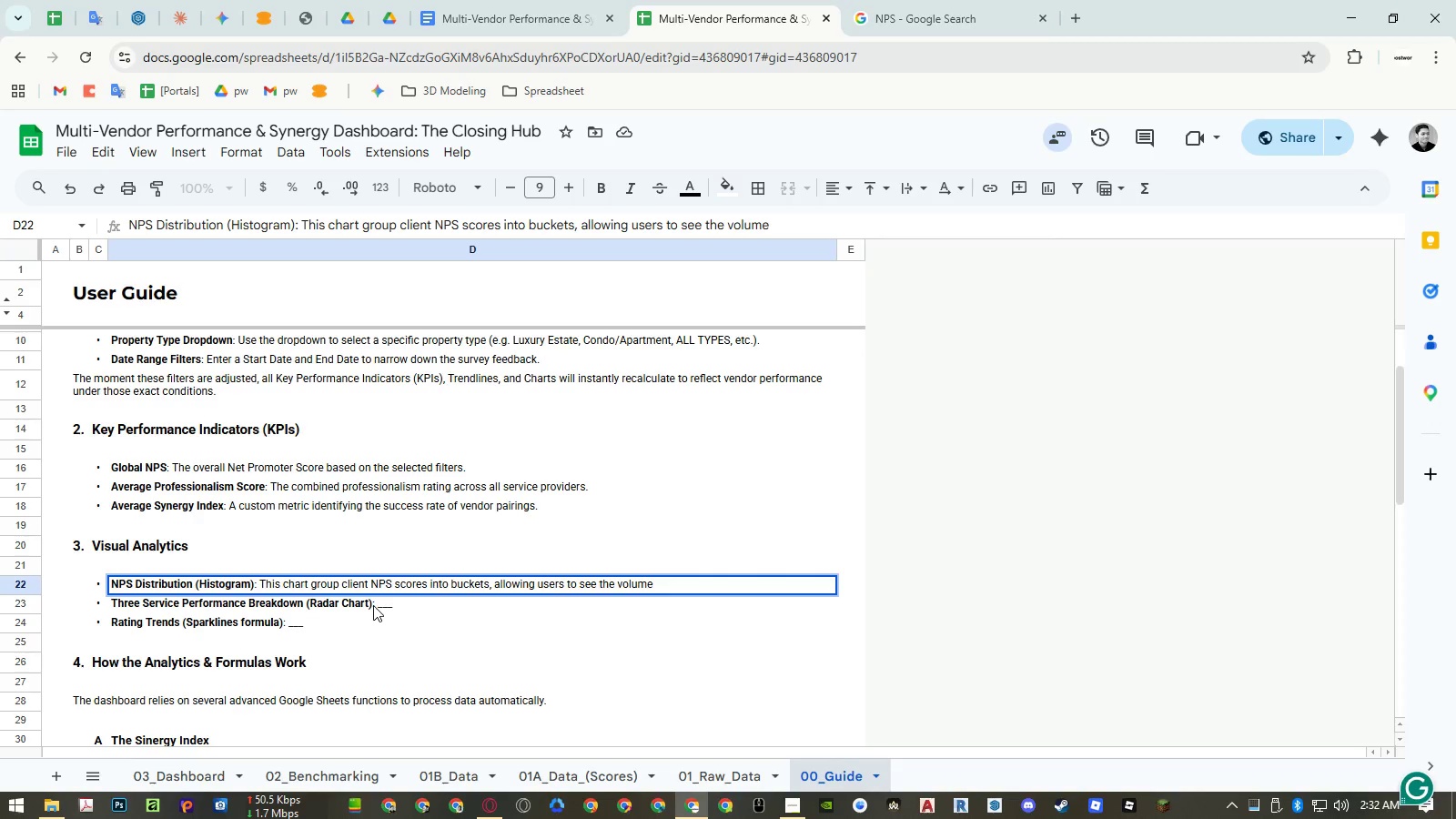 
type(of )
 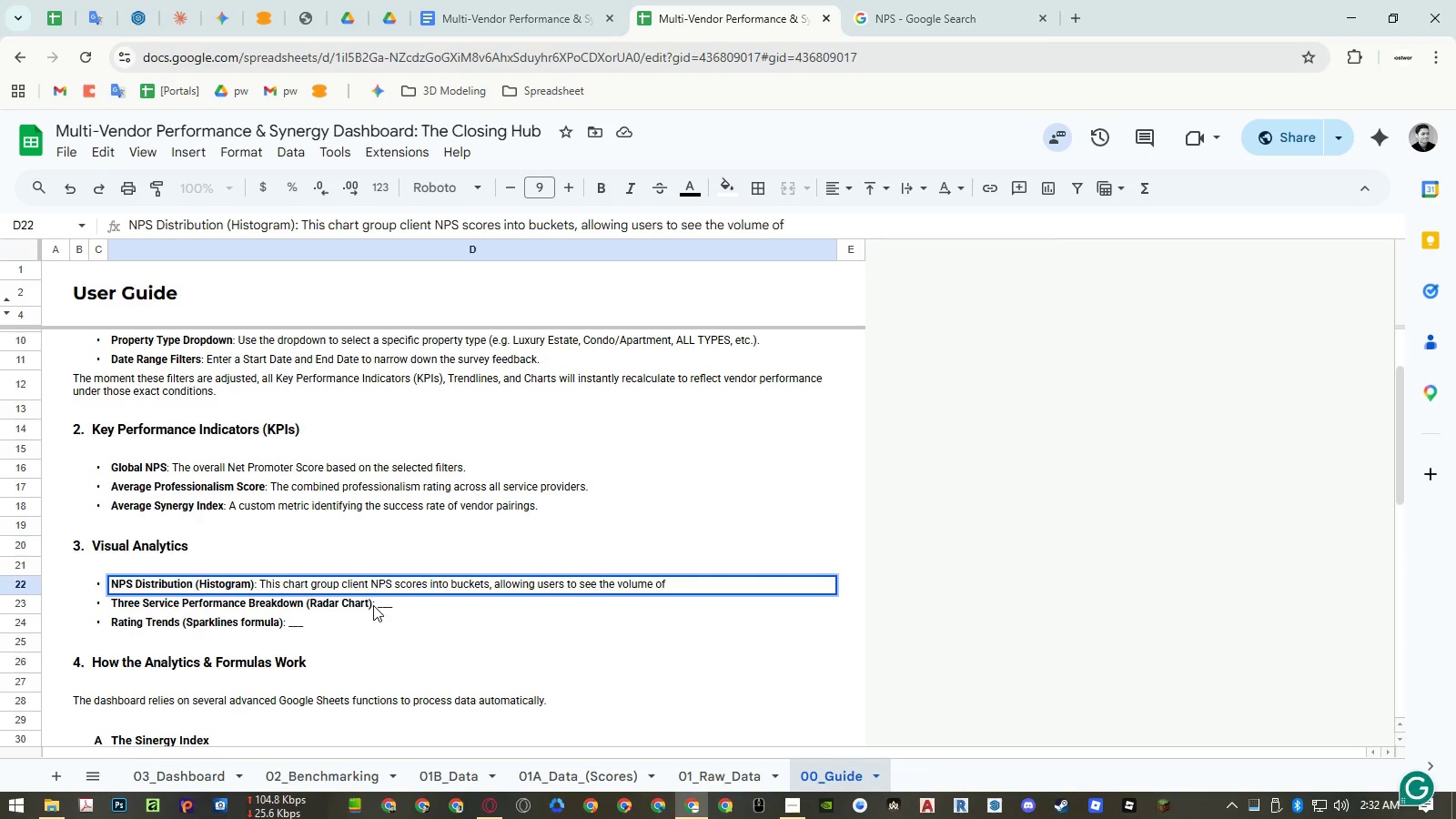 
key(Control+Shift+V)
 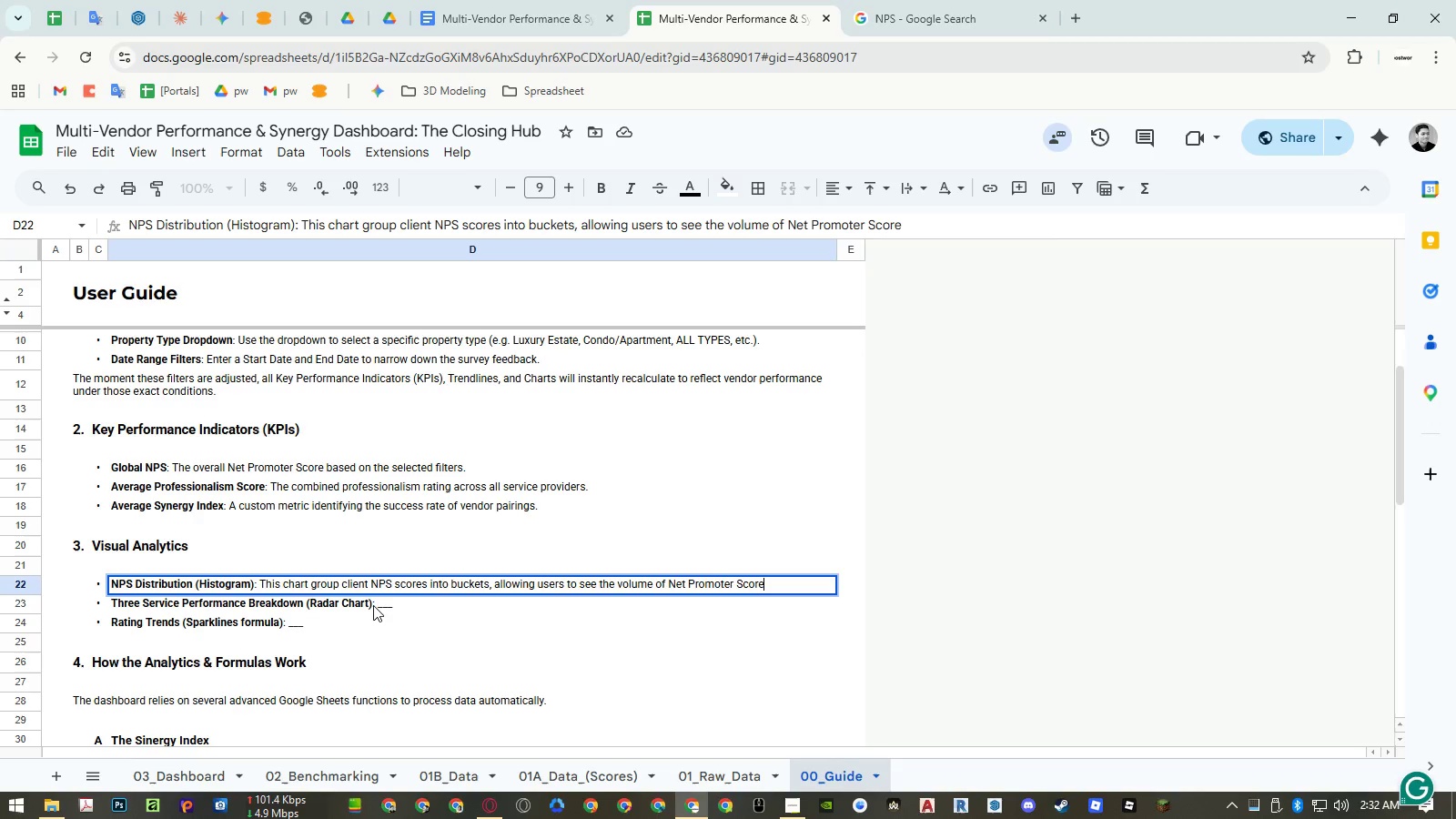 
type( at a glance.)
 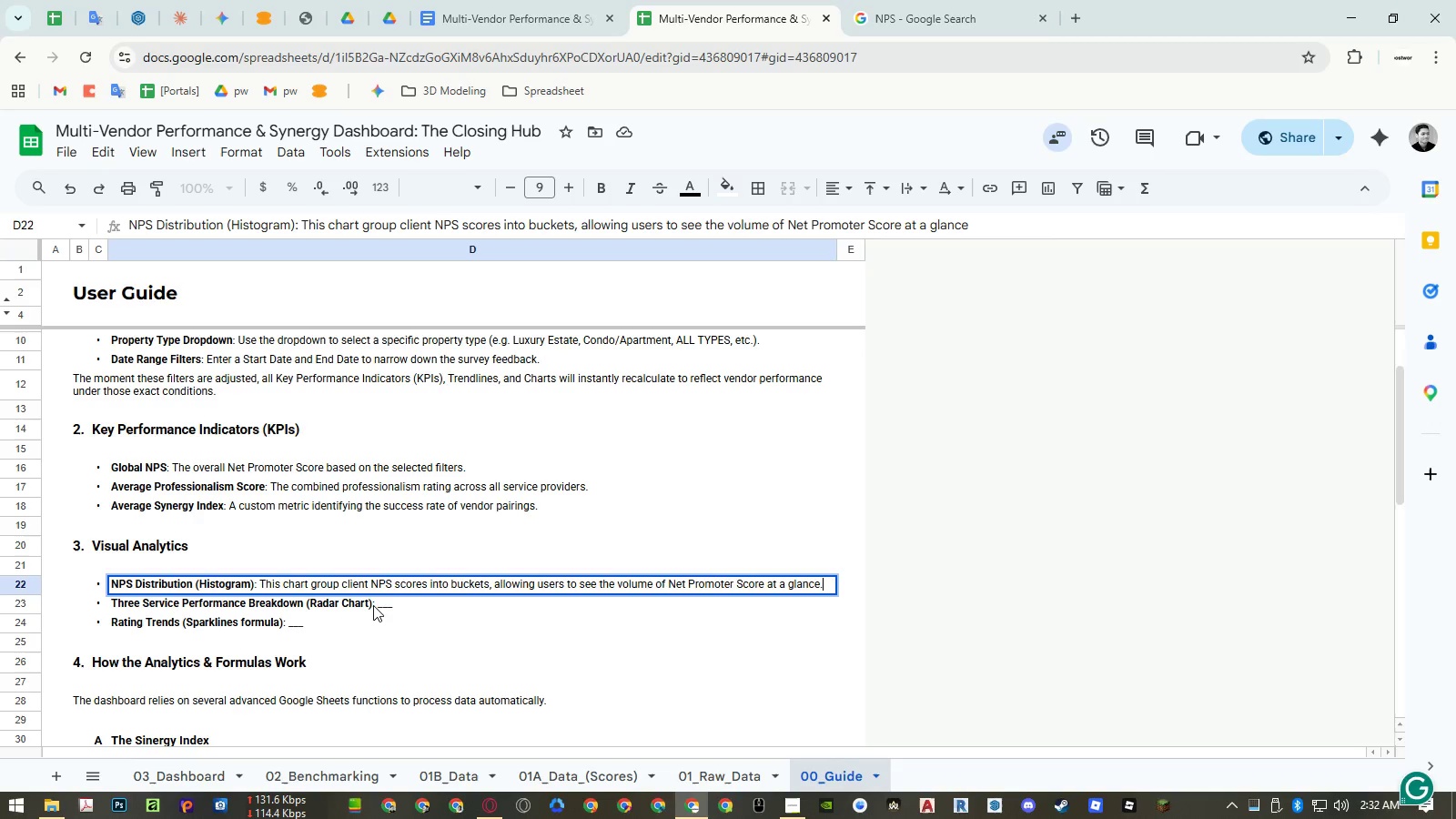 
key(Enter)
 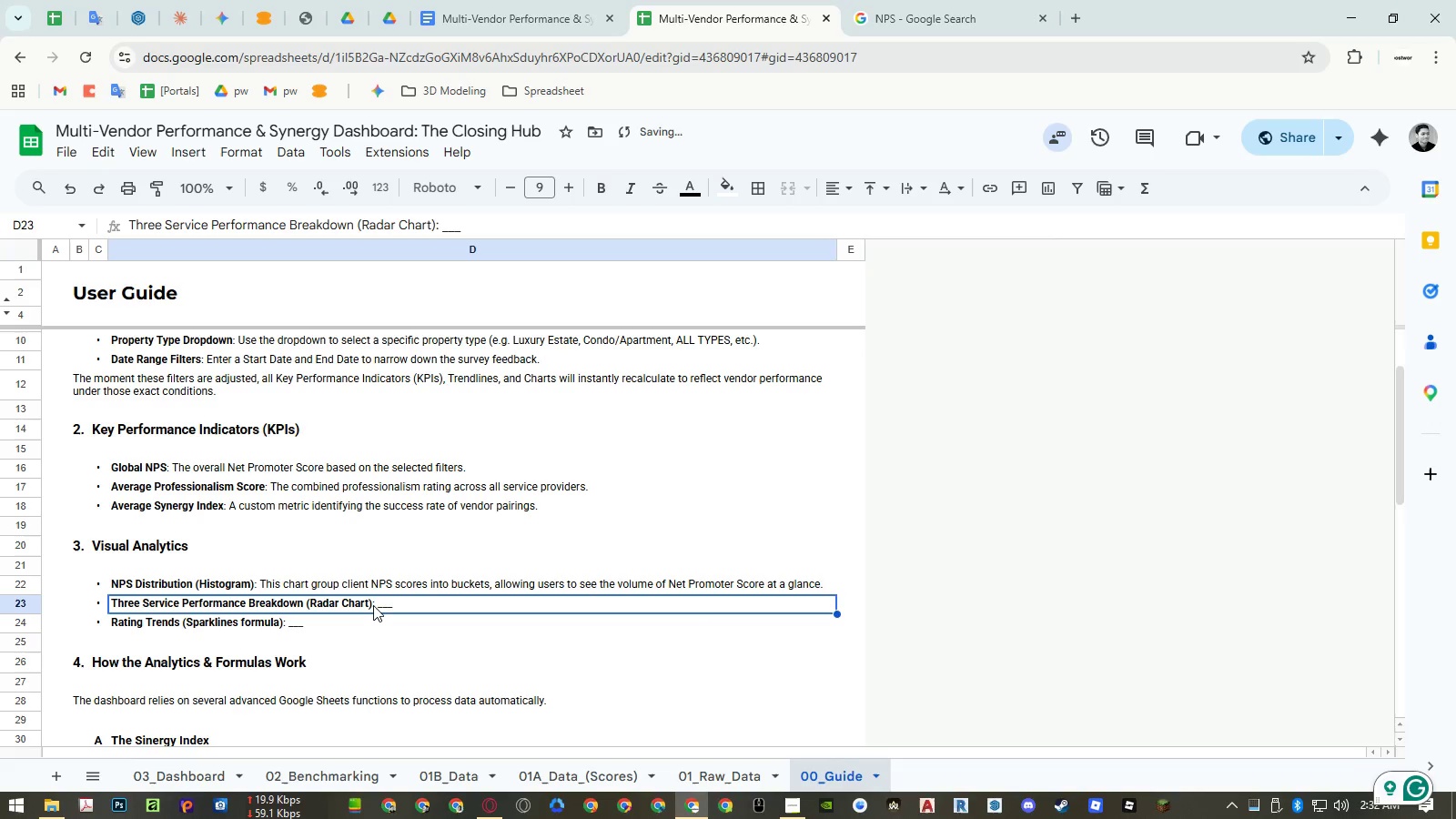 
double_click([373, 605])
 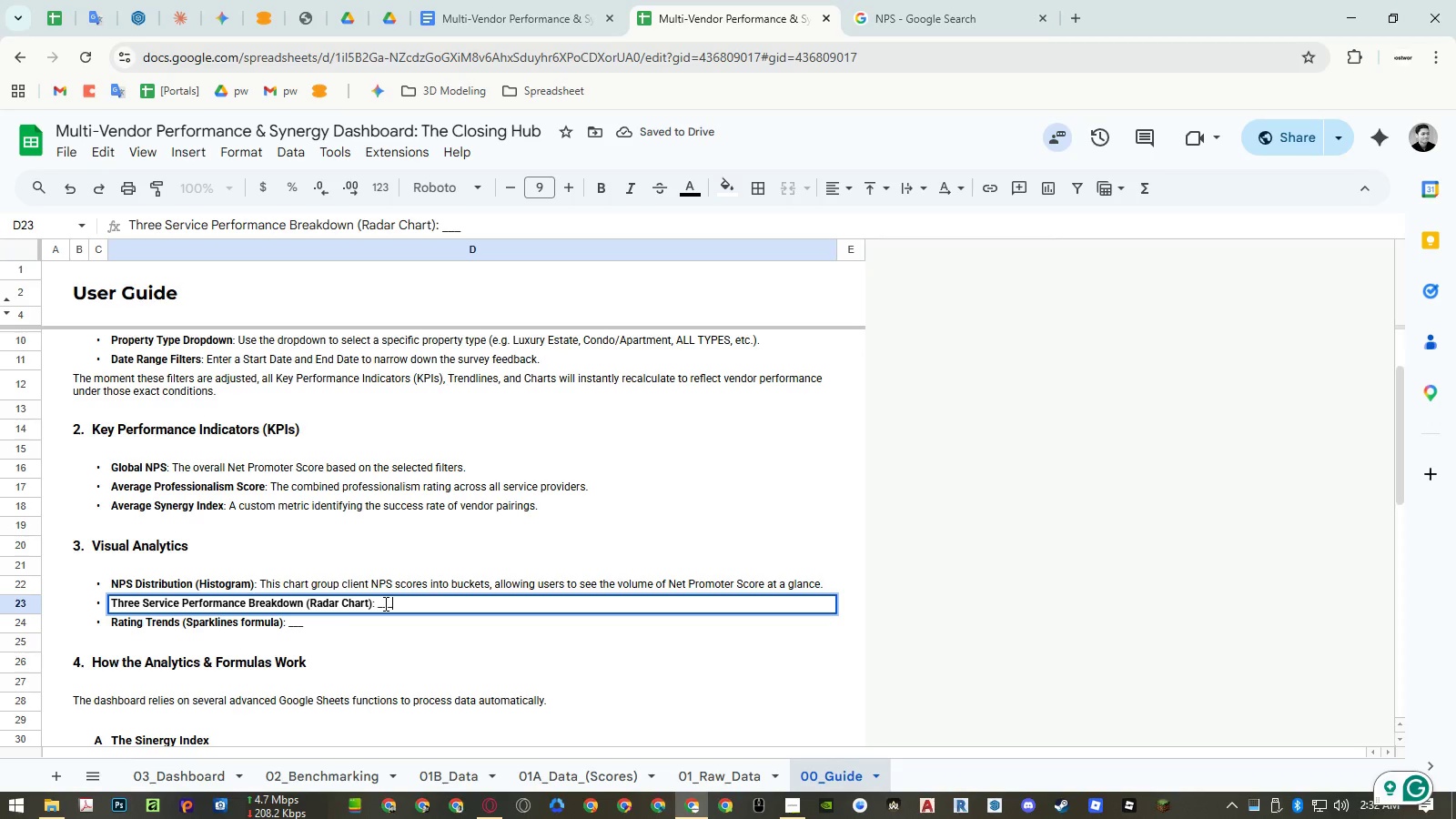 
double_click([384, 603])
 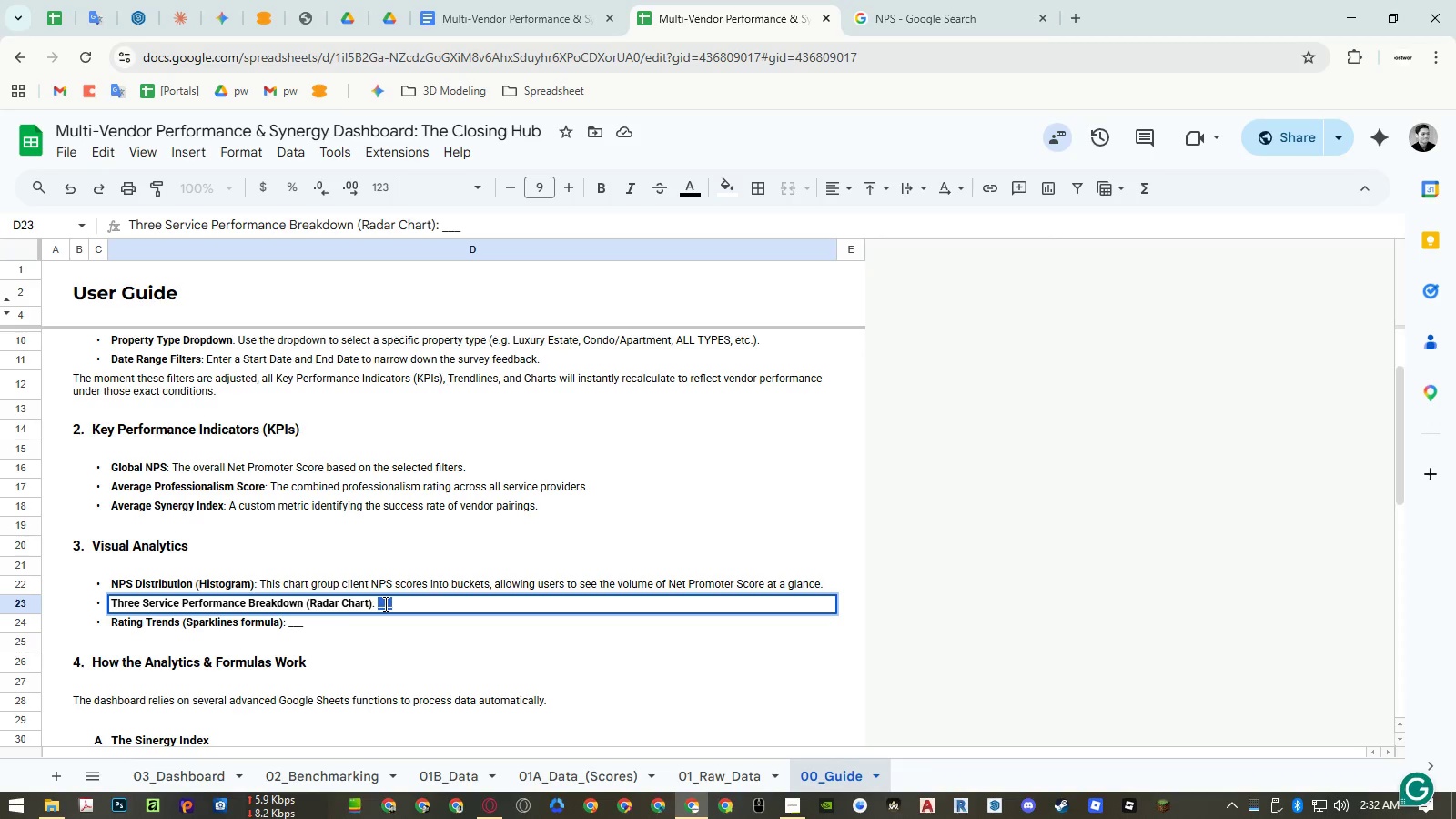 
type(A visual web showing how the three vendors balance)
 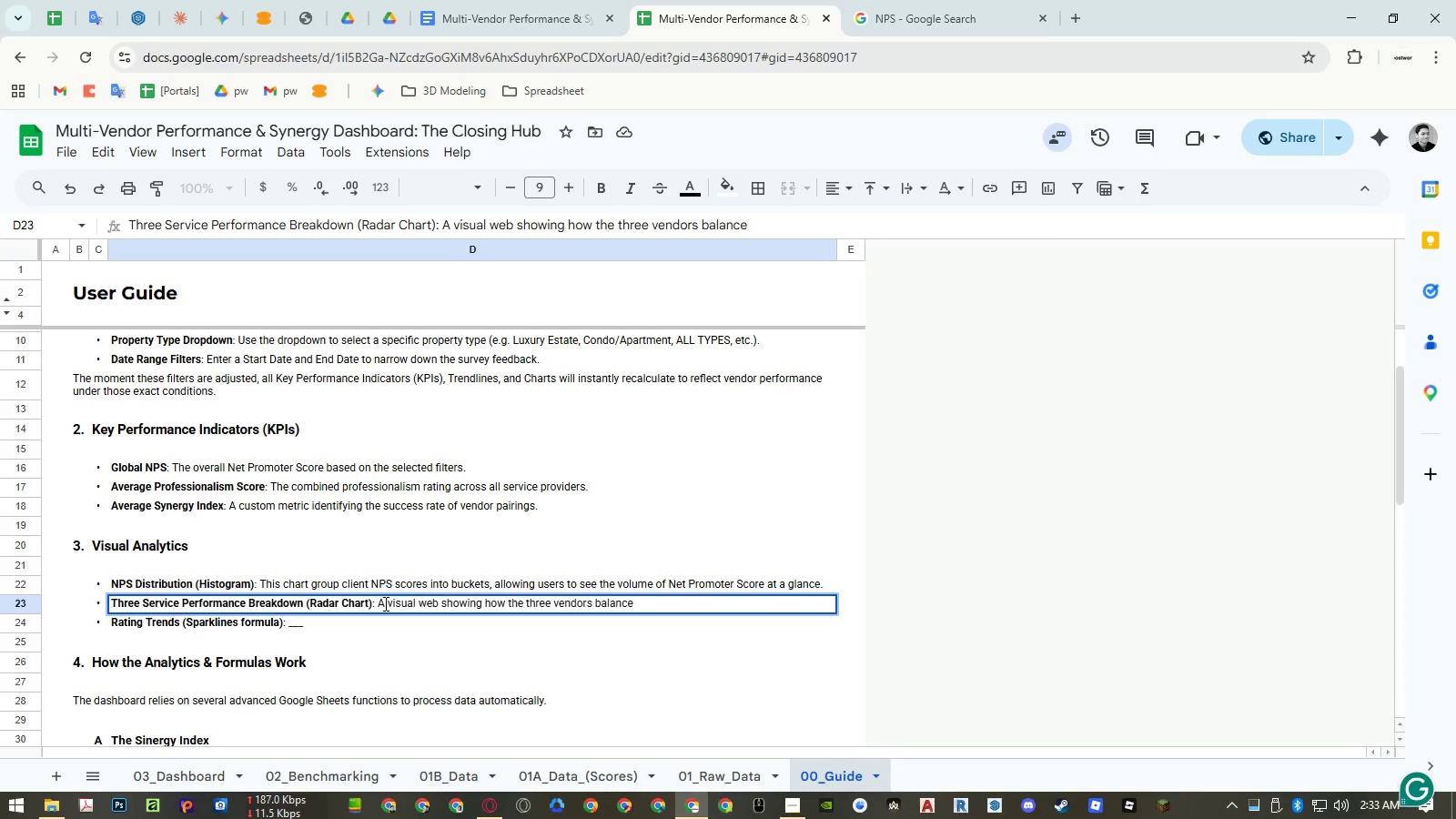 
type( each other. )
 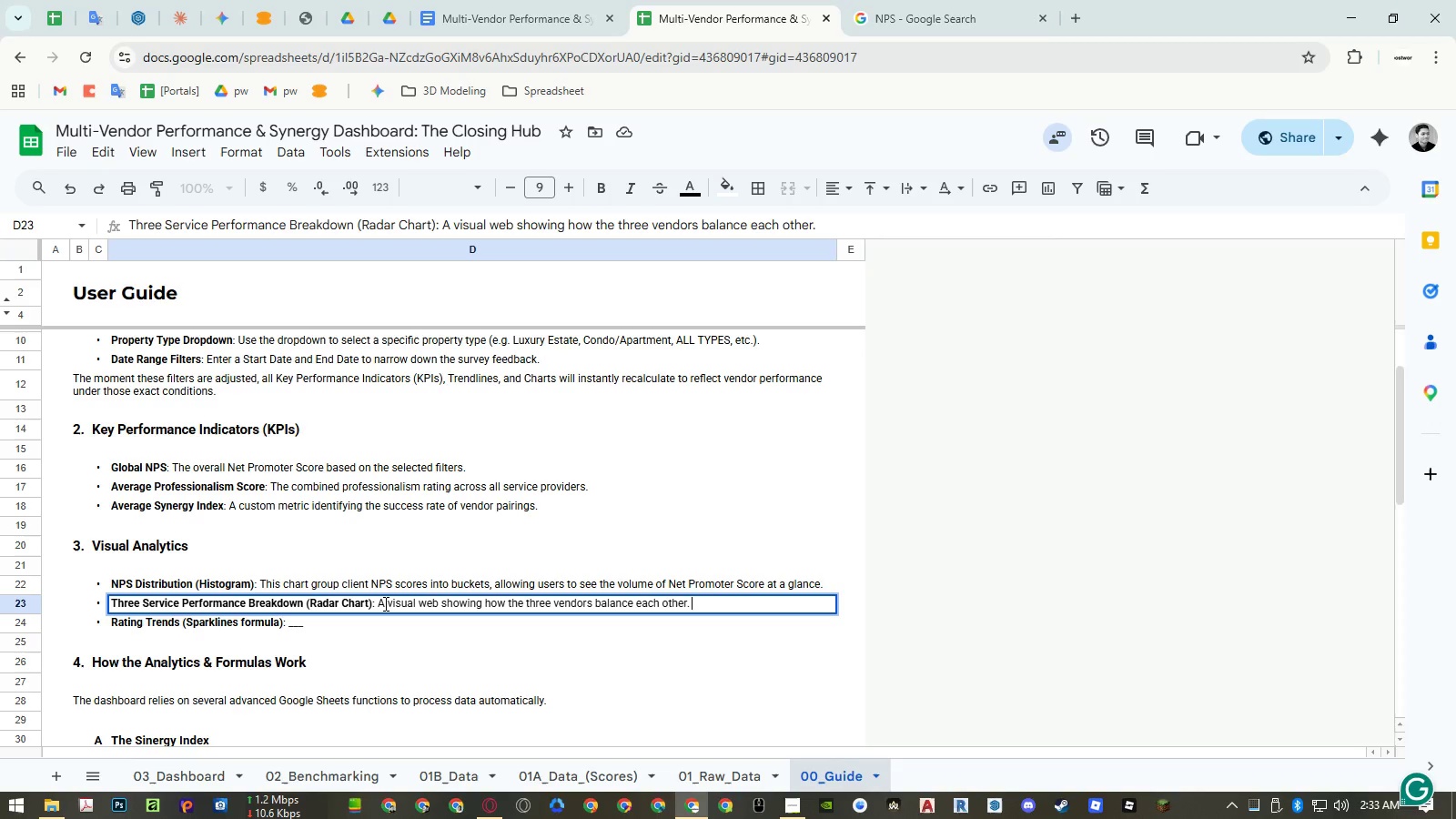 
type(A lopsided web indicates one vendor is dragging down the closing experience)
 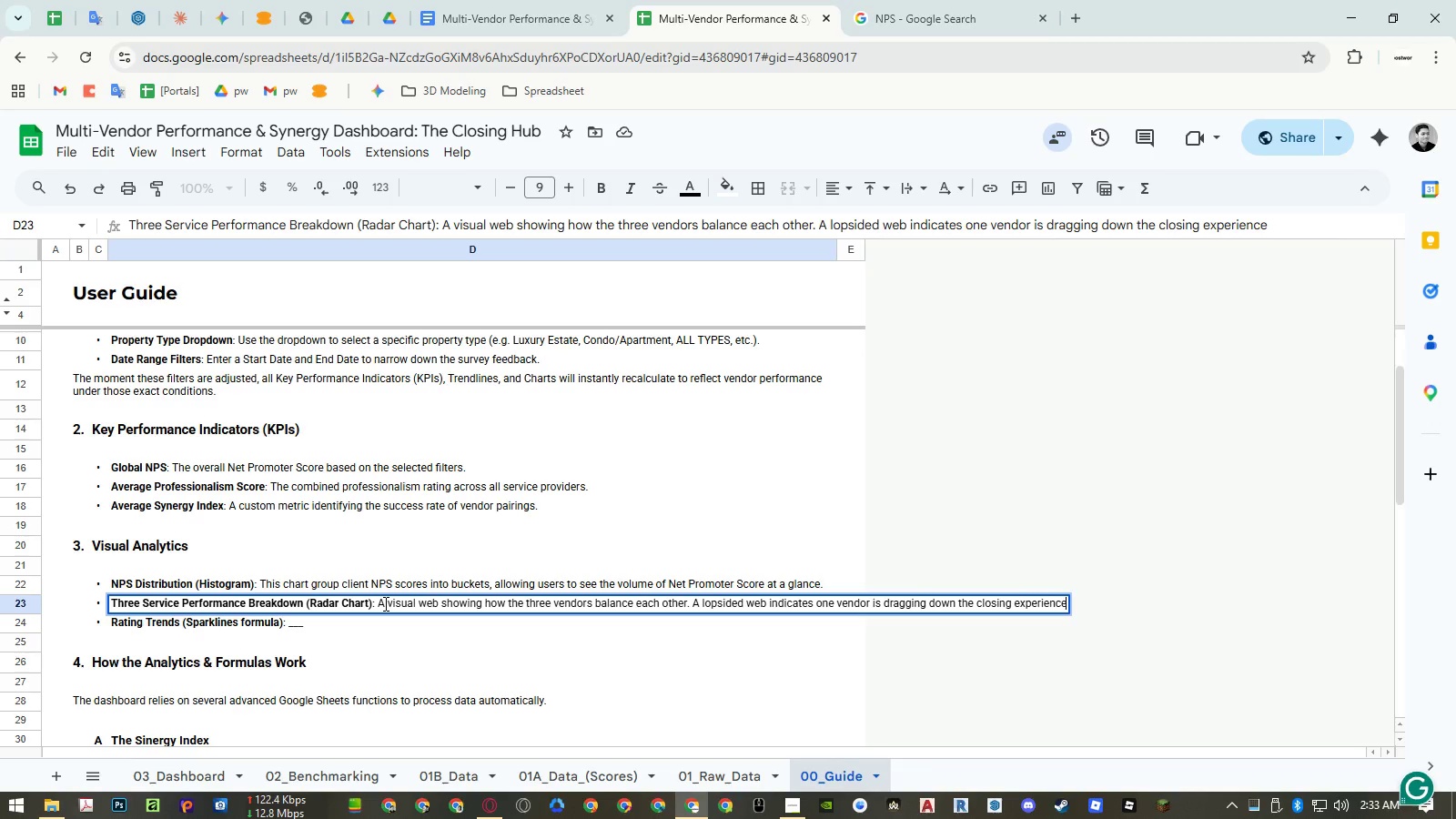 
key(Enter)
 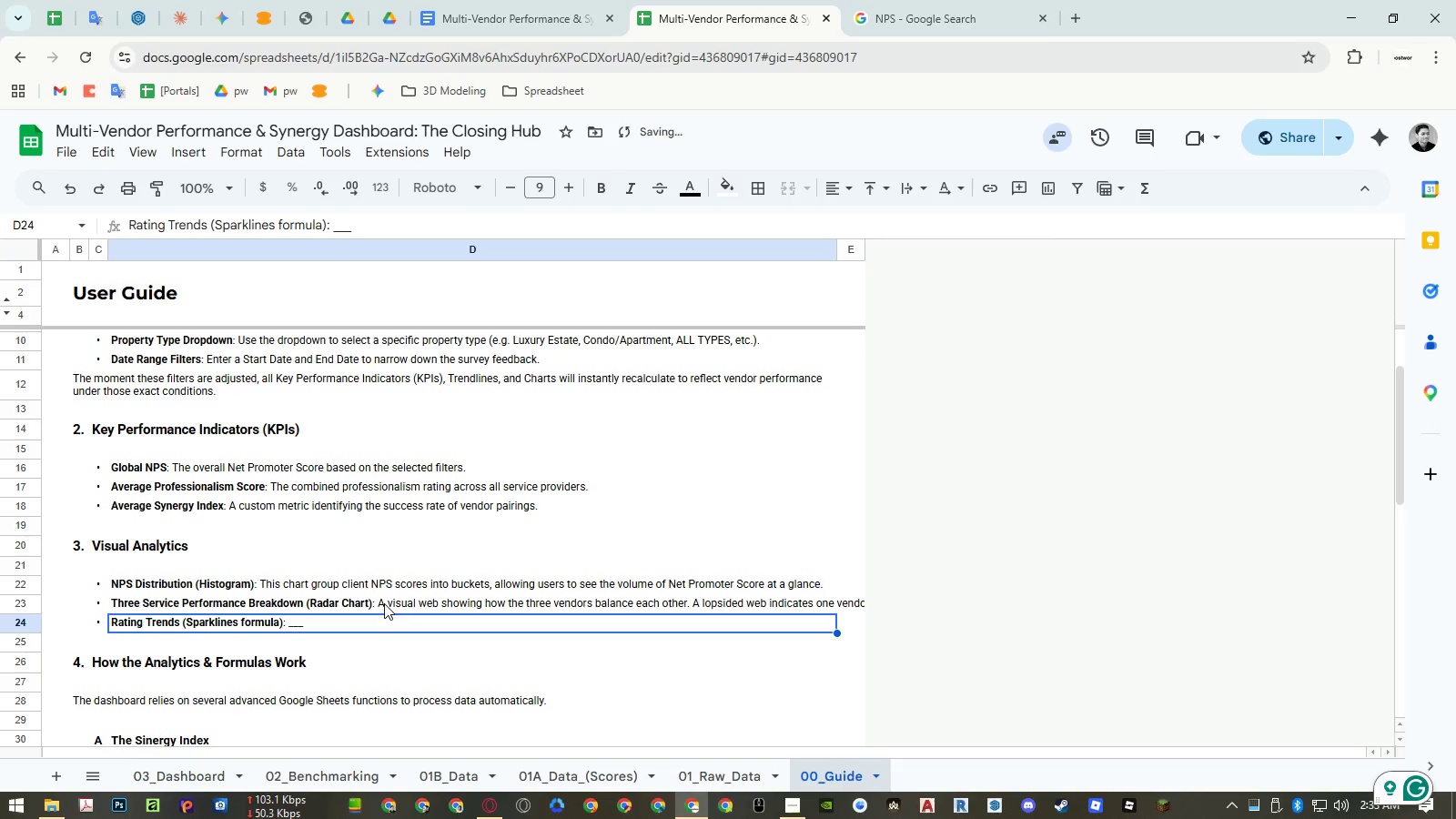 
left_click([384, 603])
 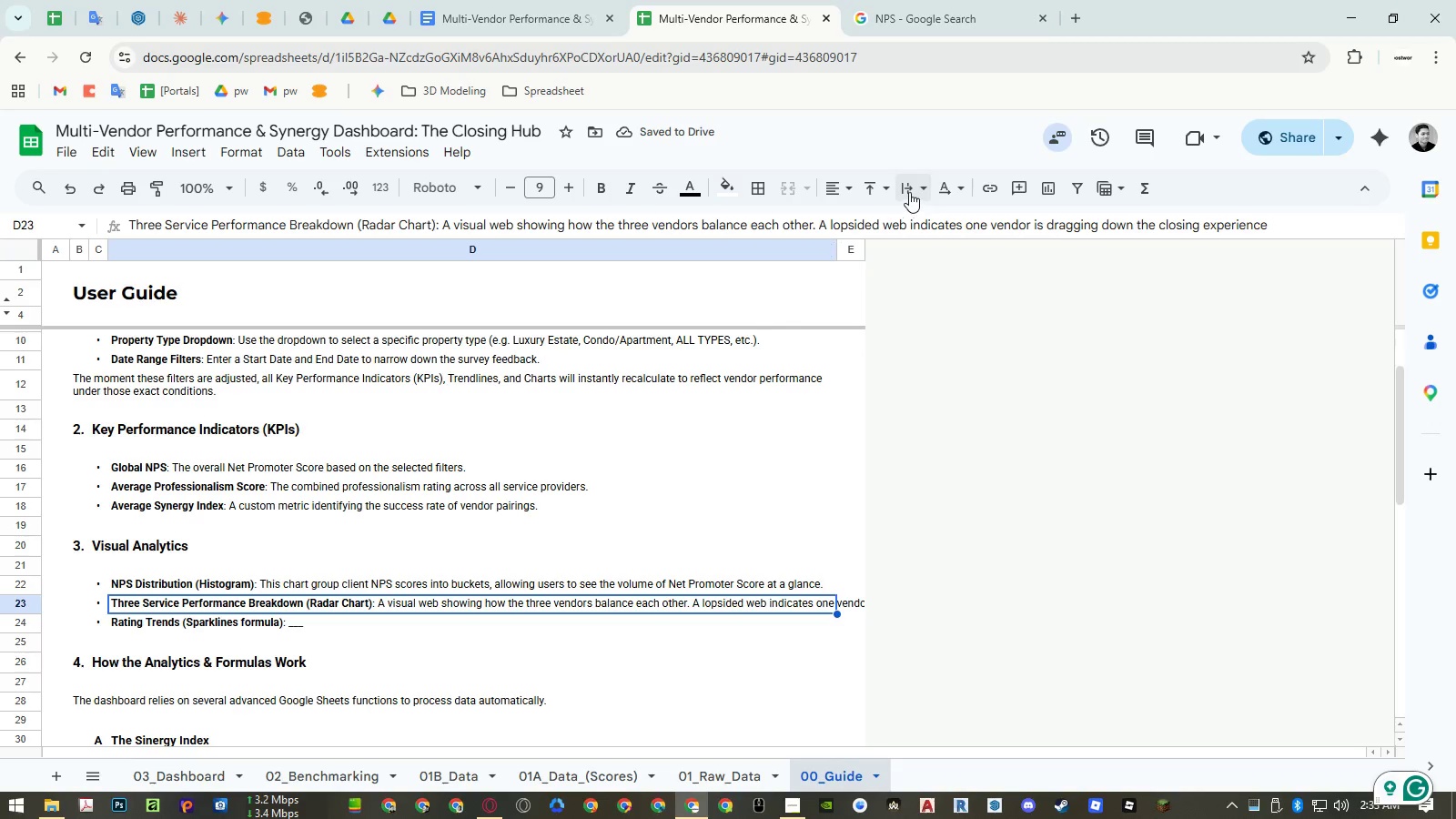 
double_click([943, 225])
 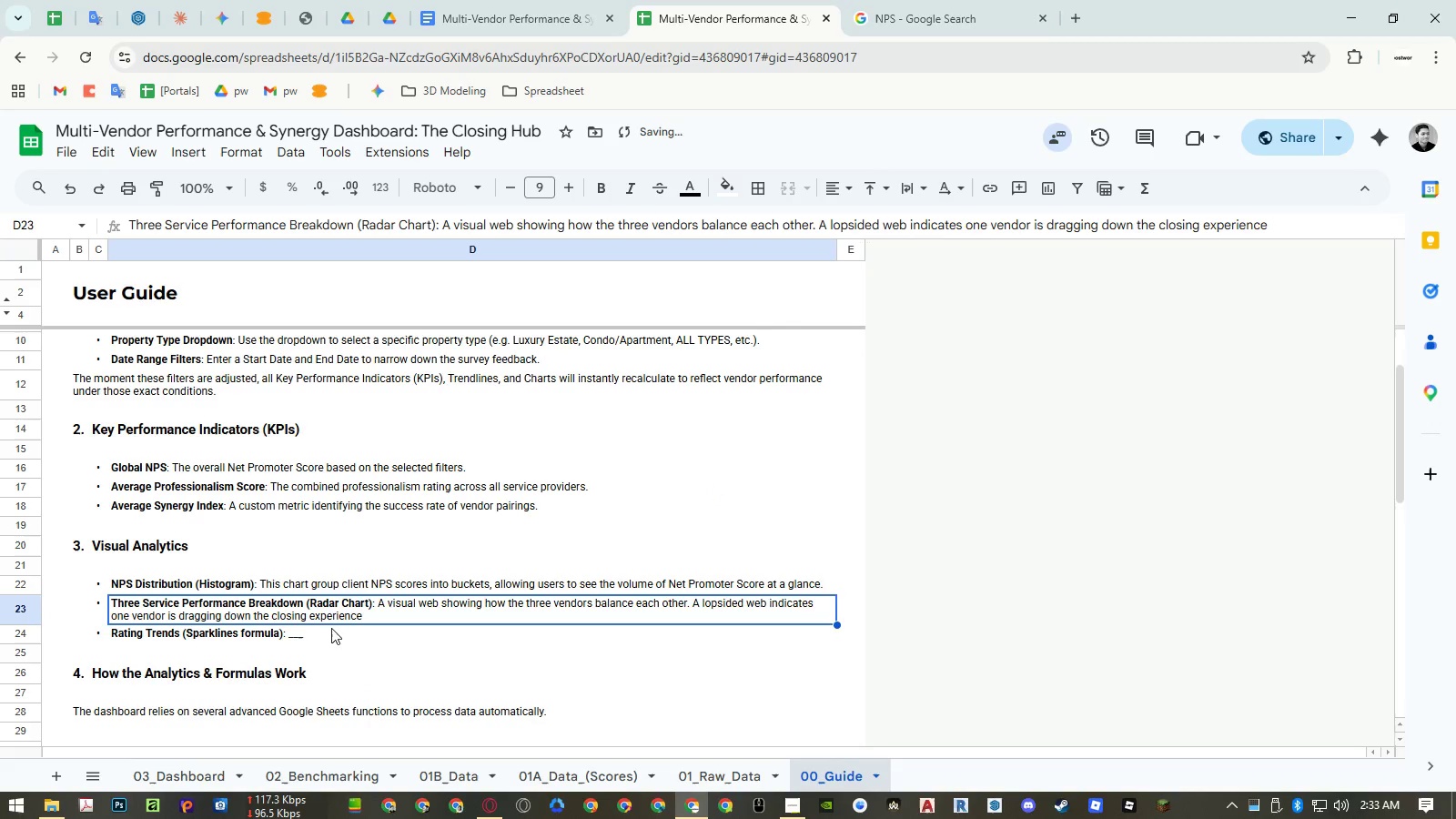 
left_click_drag(start_coordinate=[320, 589], to_coordinate=[310, 642])
 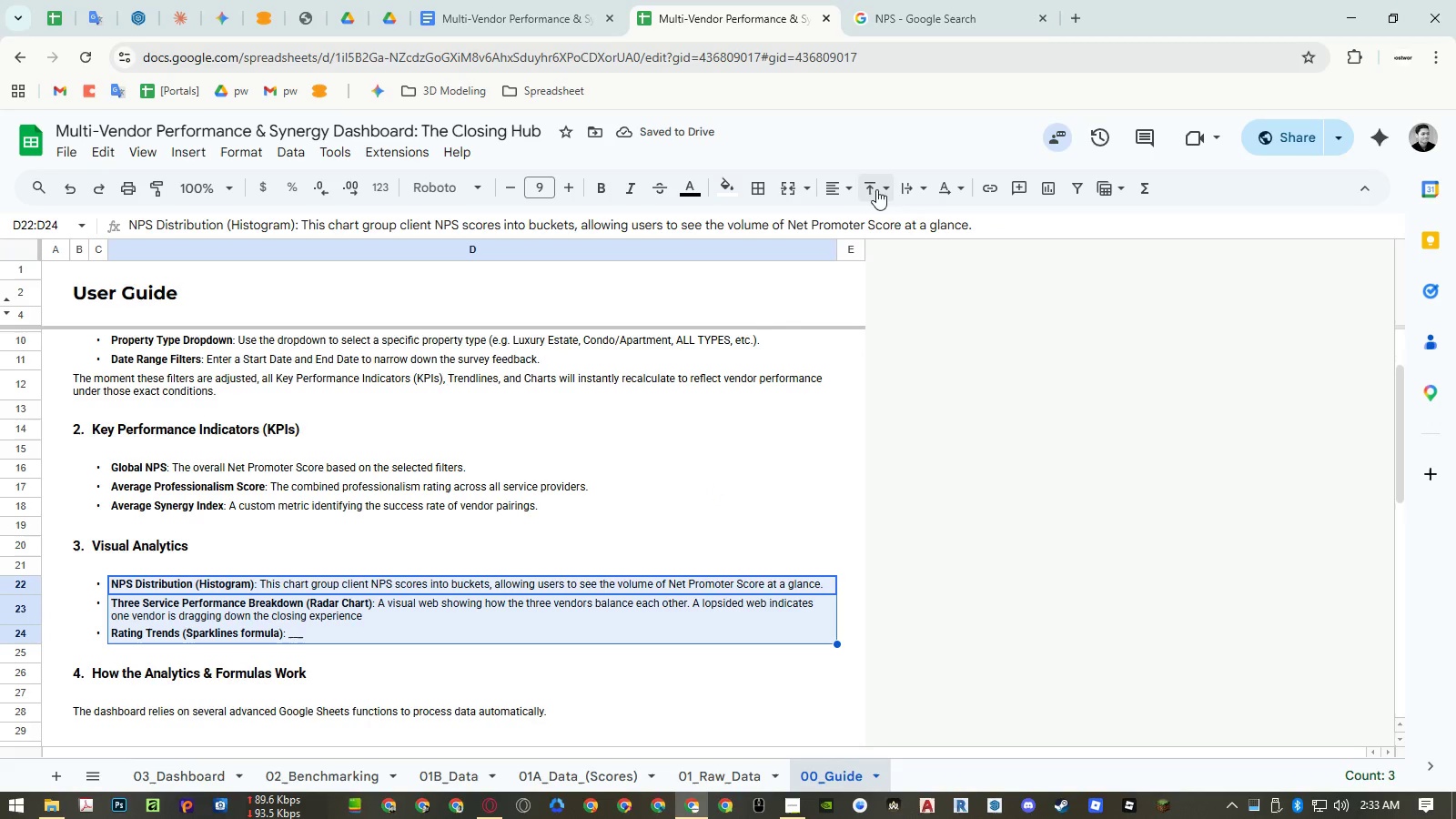 
left_click([906, 187])
 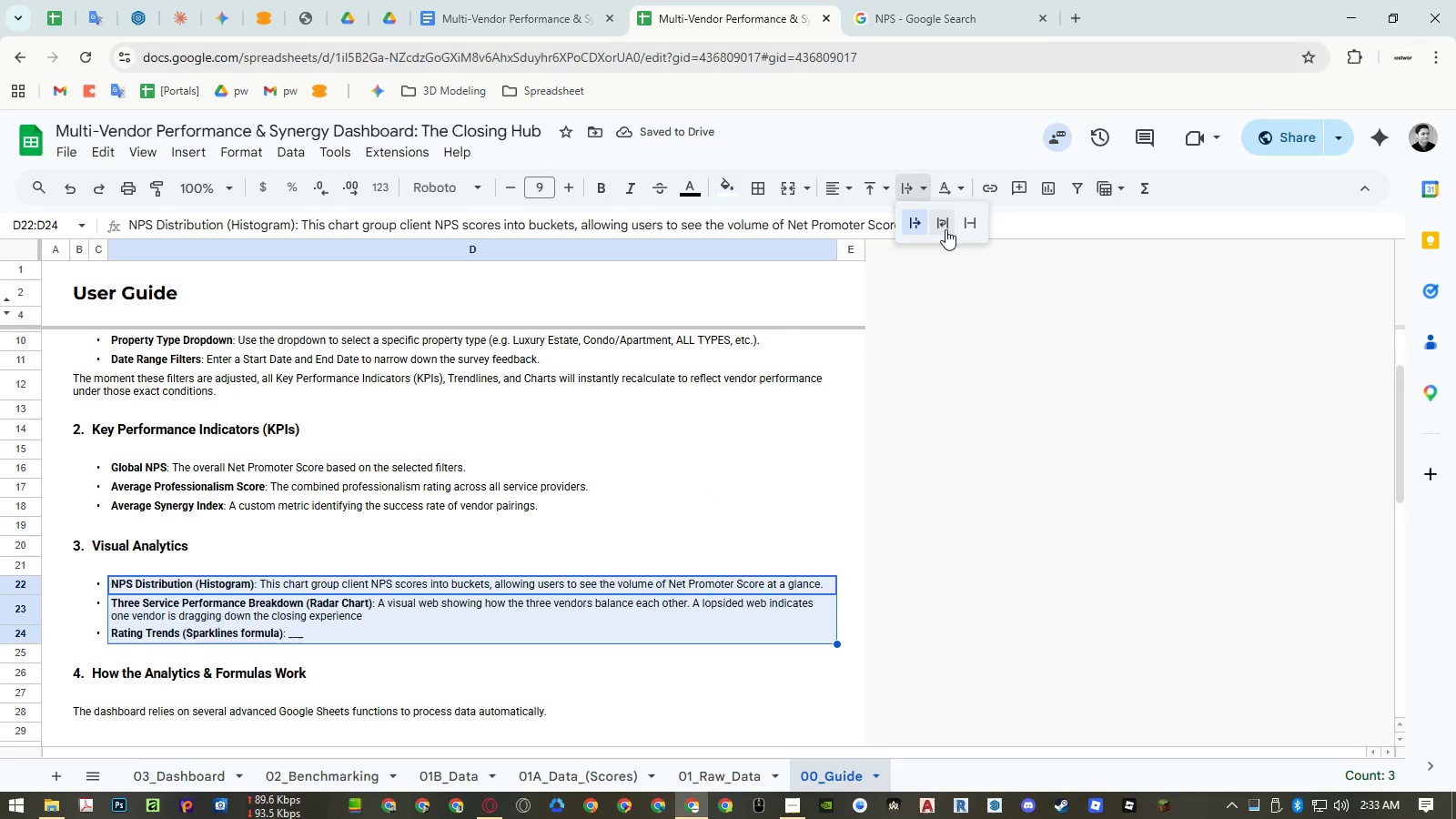 
left_click([945, 229])
 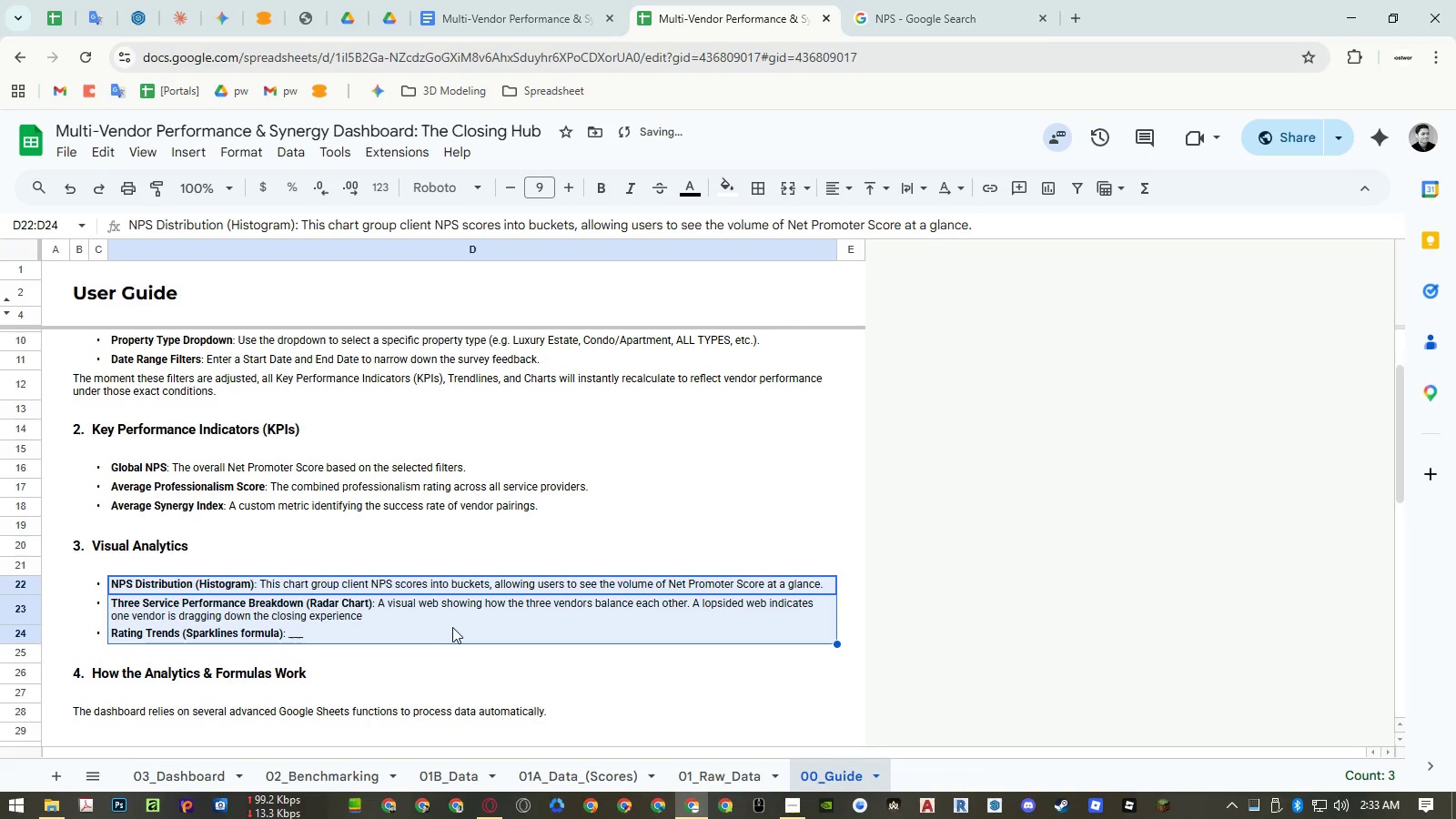 
left_click([446, 631])
 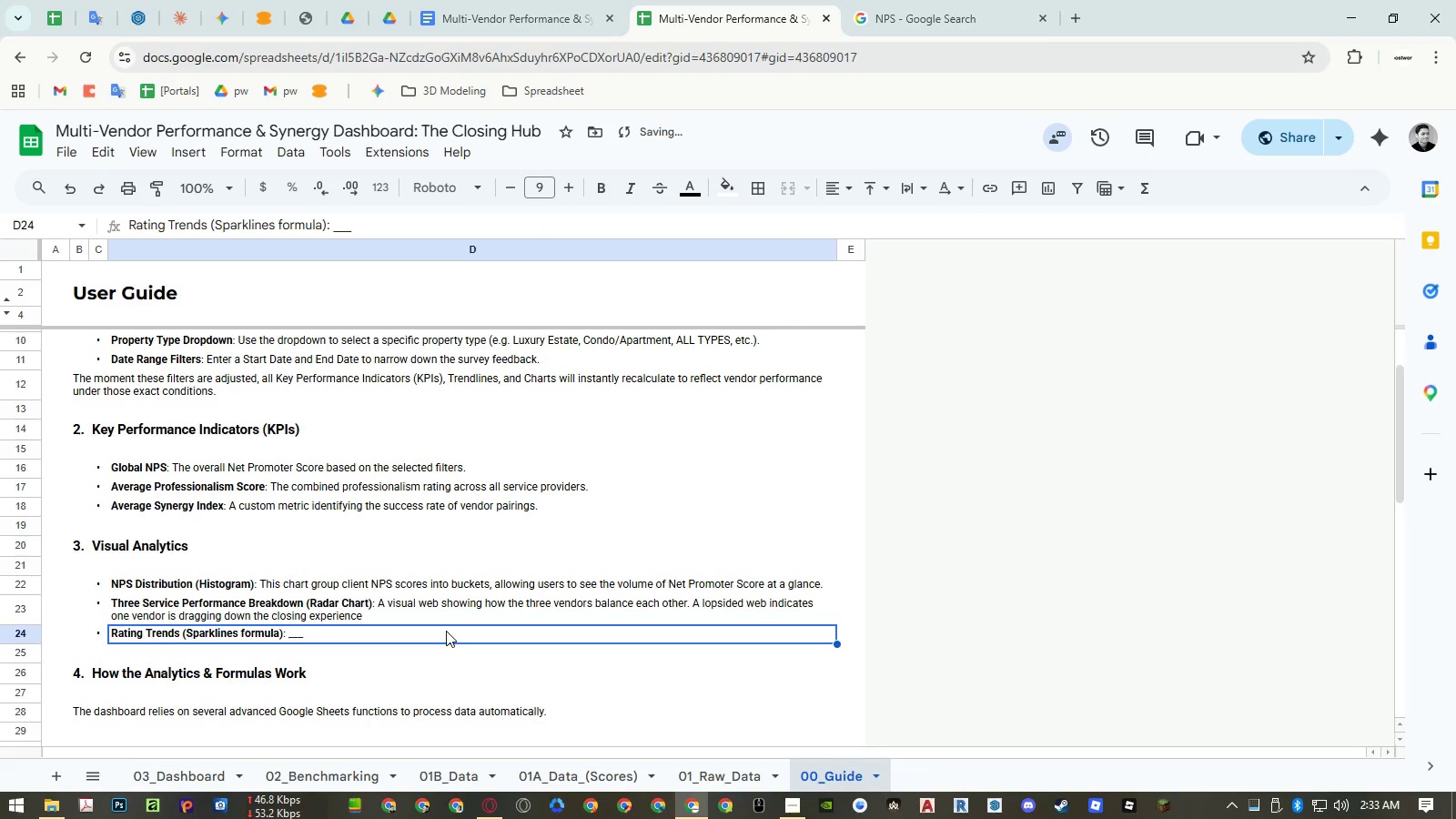 
double_click([446, 631])
 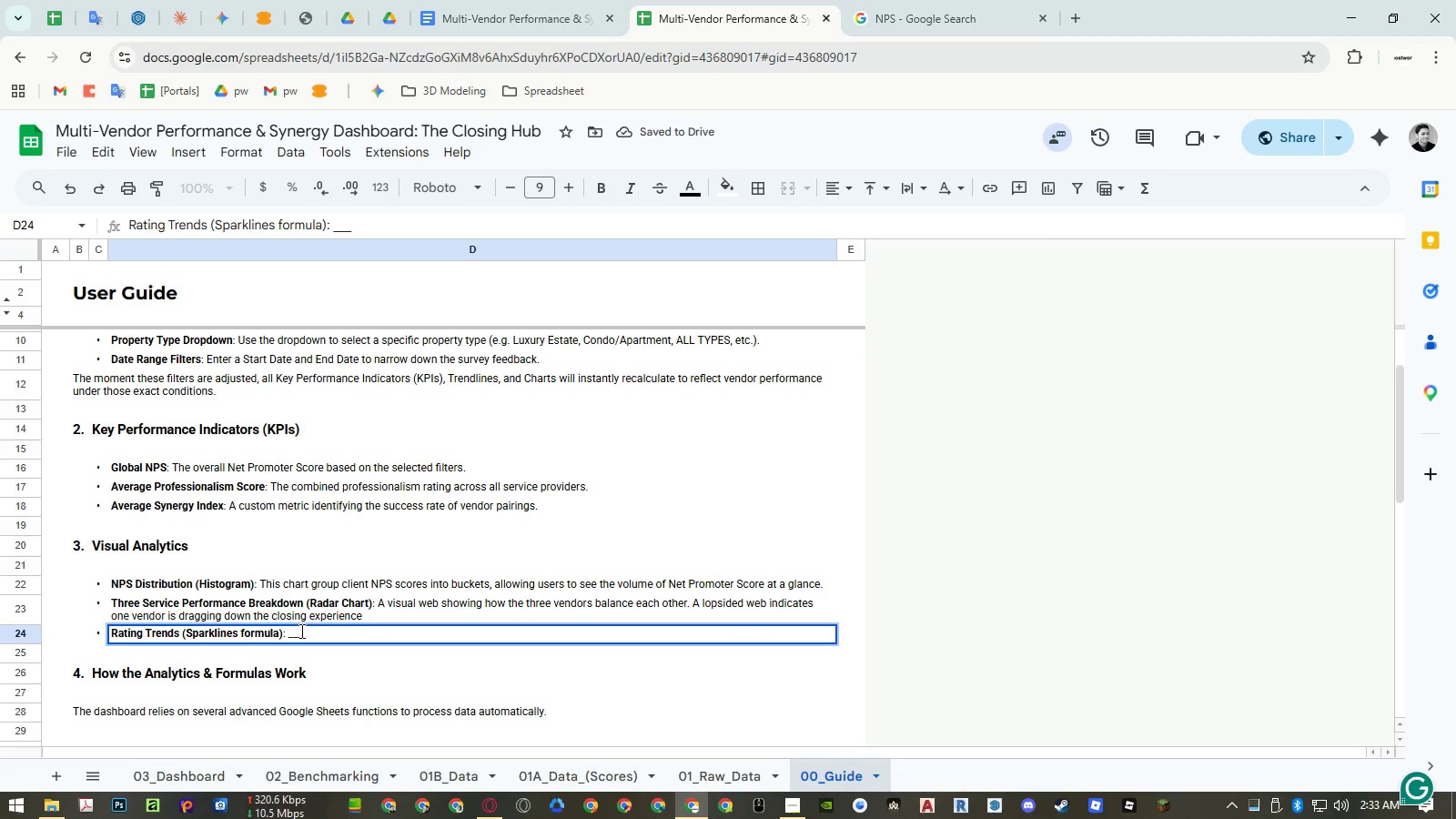 
double_click([300, 631])
 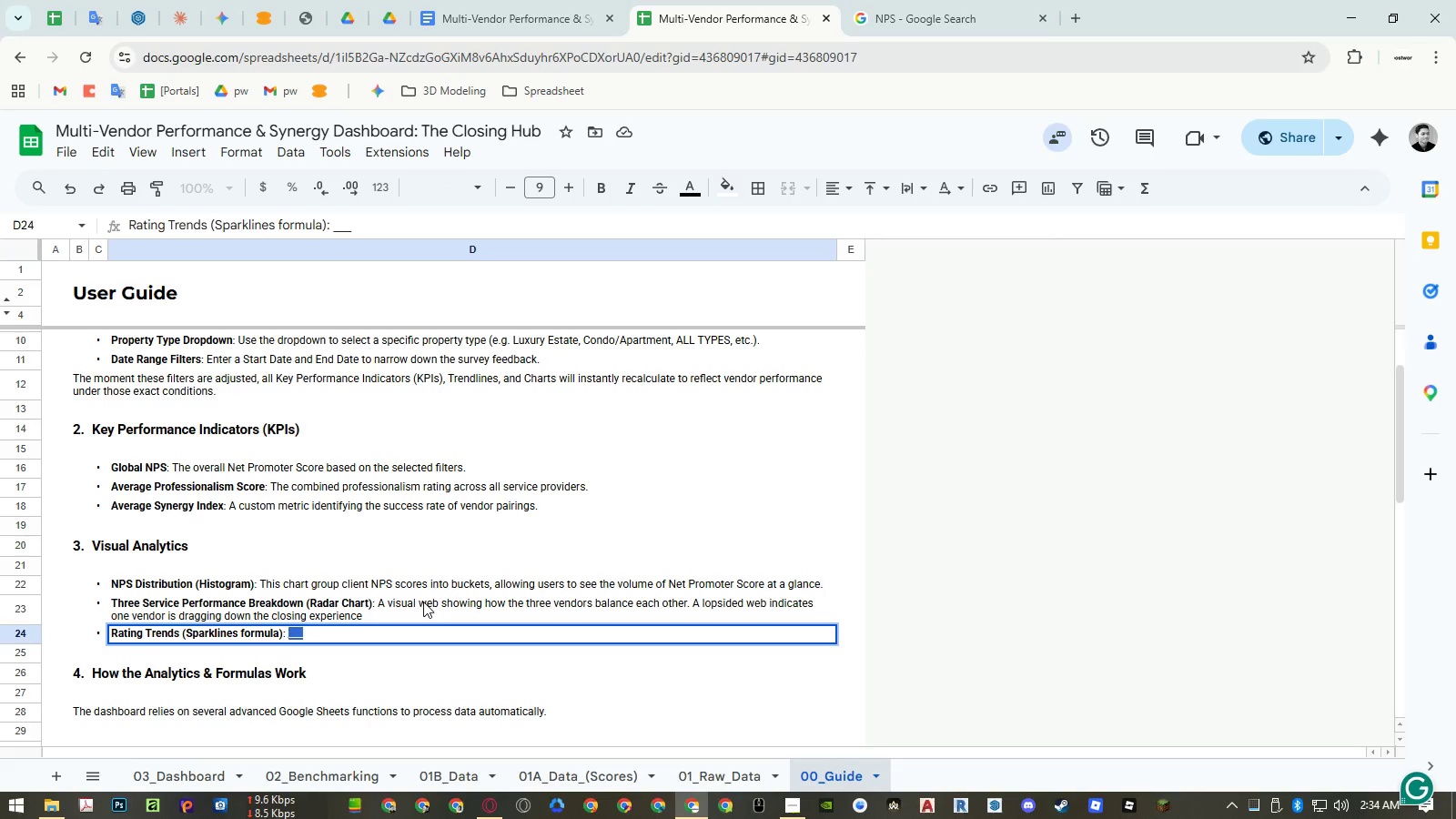 
double_click([423, 602])
 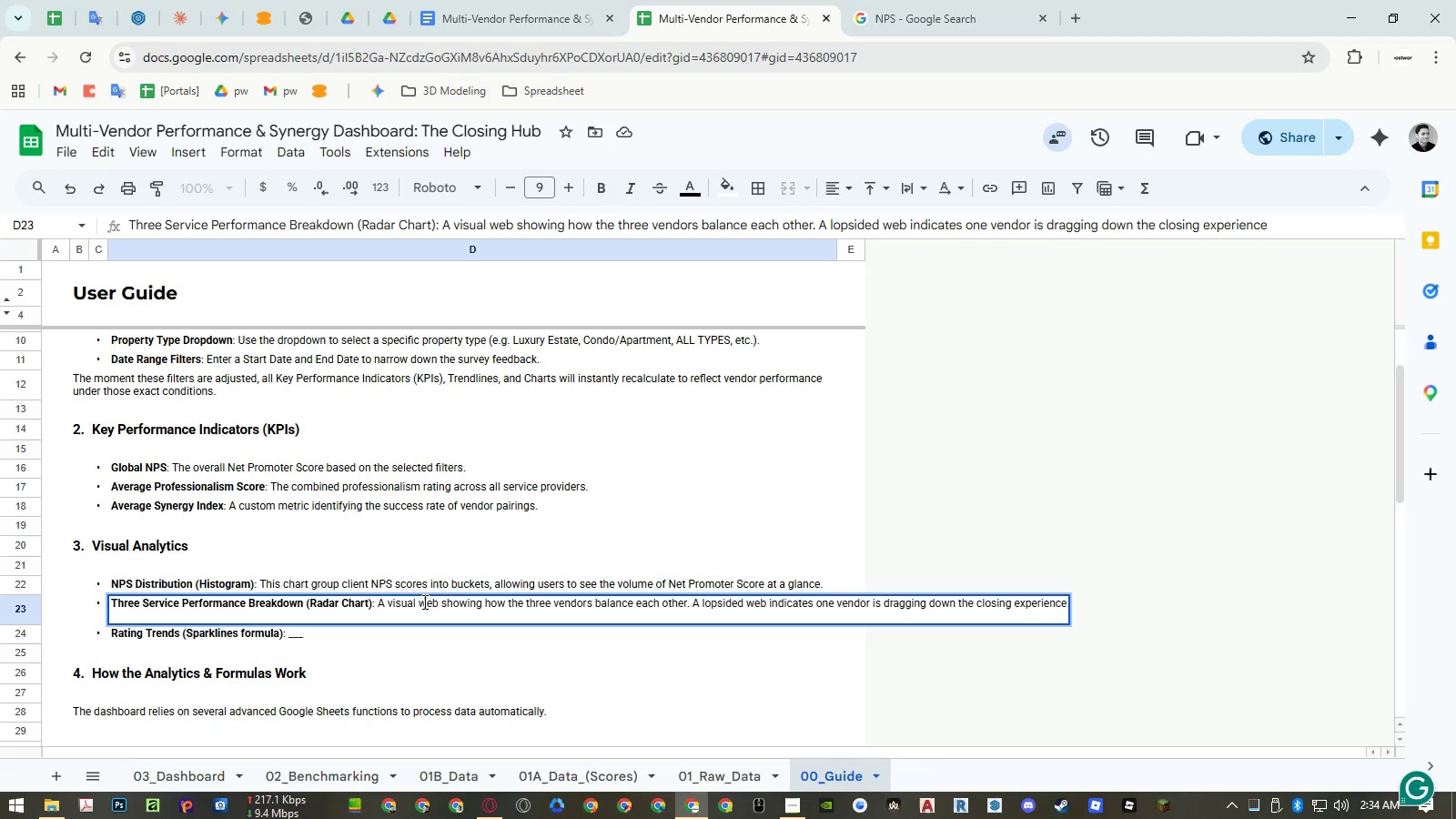 
key(NumpadDecimal)
 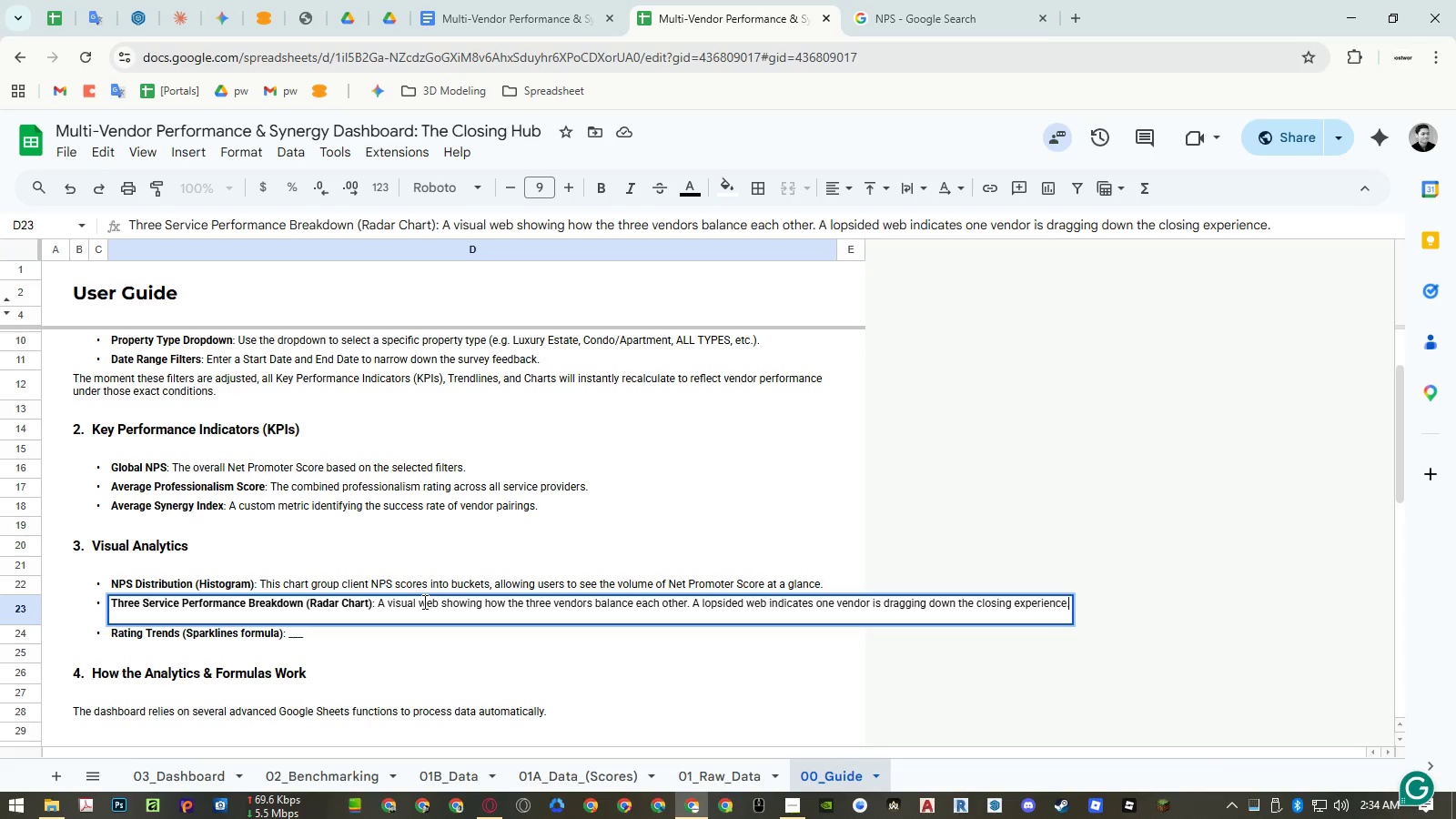 
key(NumpadEnter)
 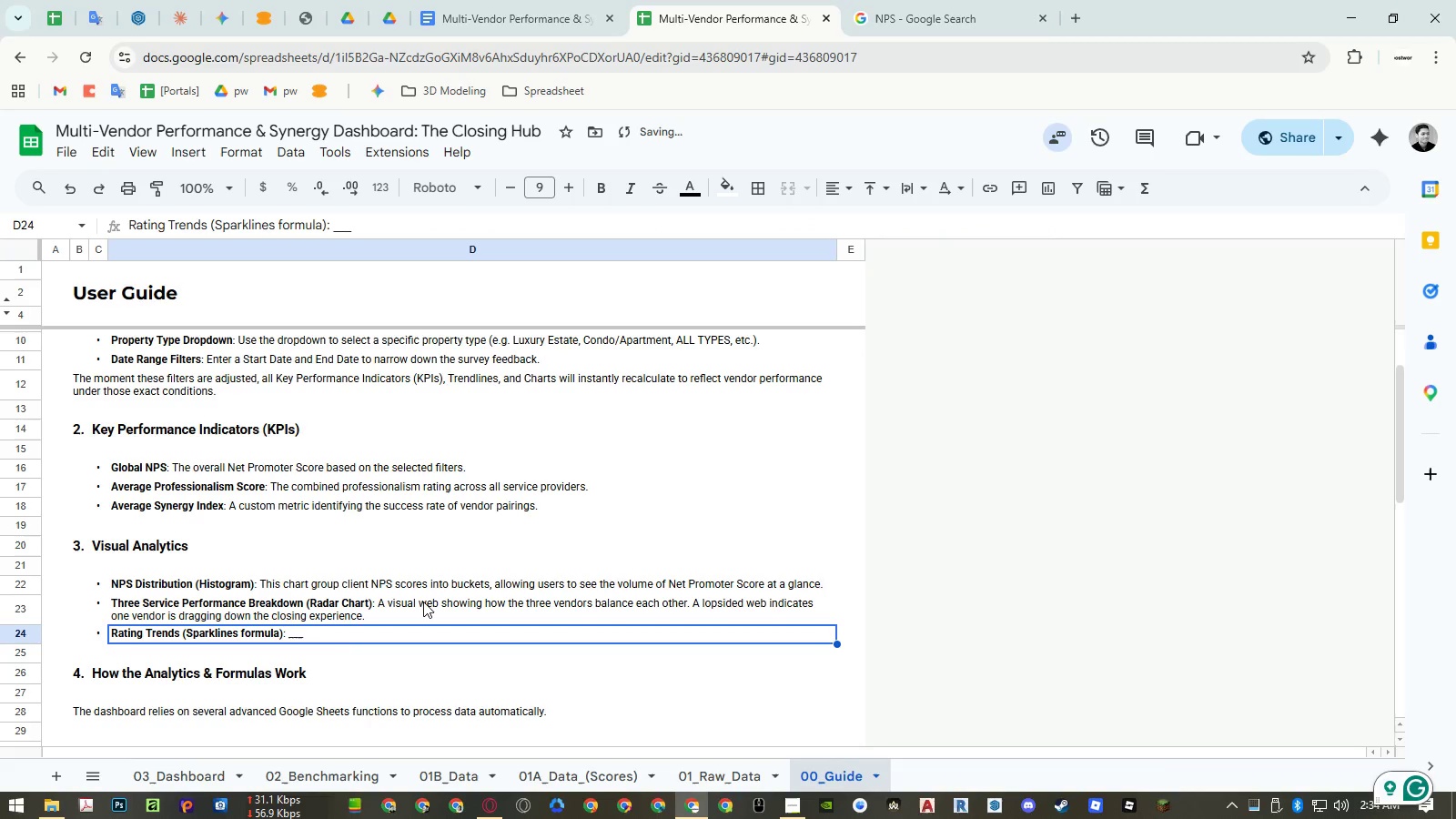 
key(NumpadEnter)
 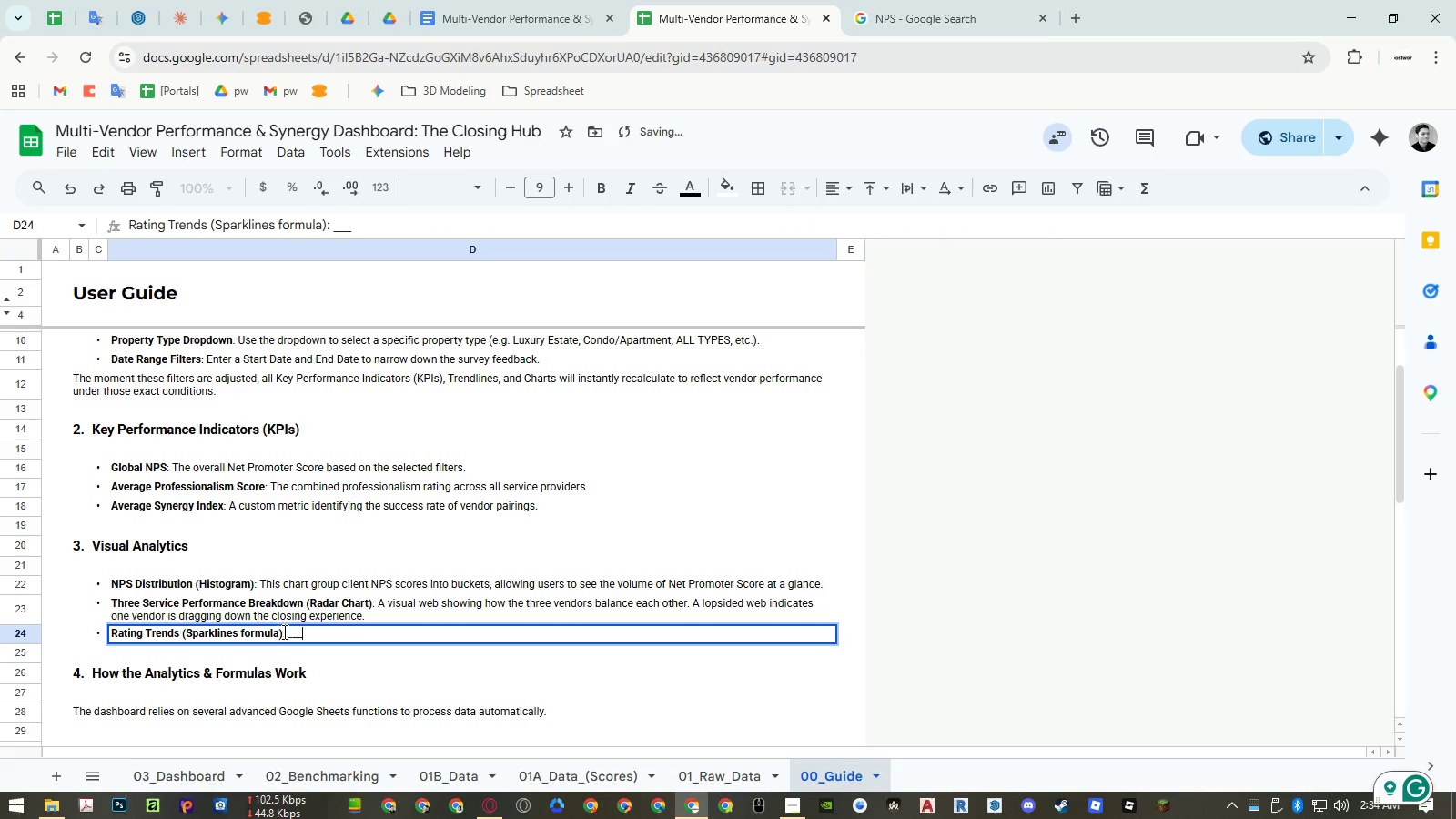 
double_click([295, 633])
 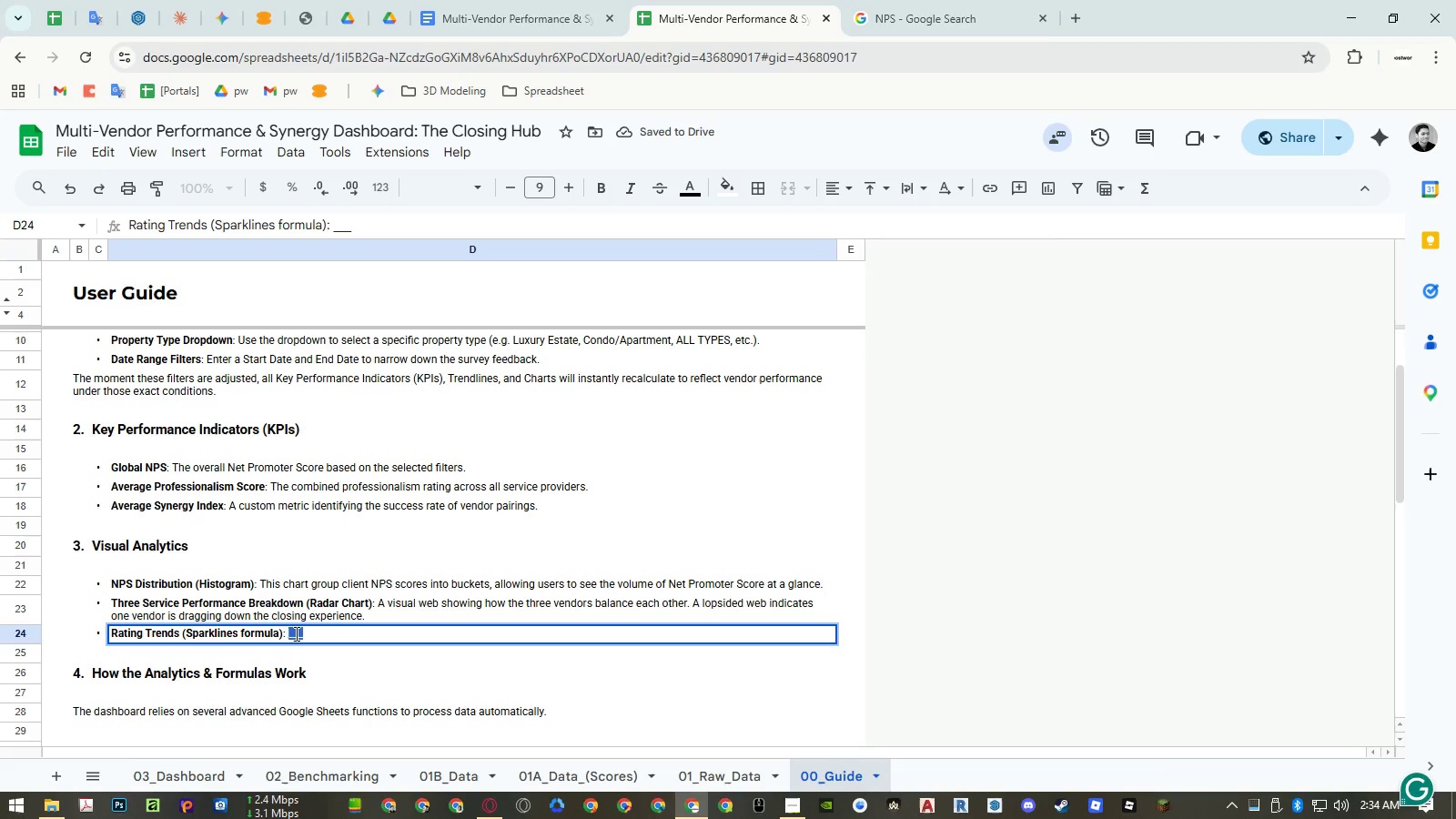 
key(Backspace)
type(Mini-line charts located )
 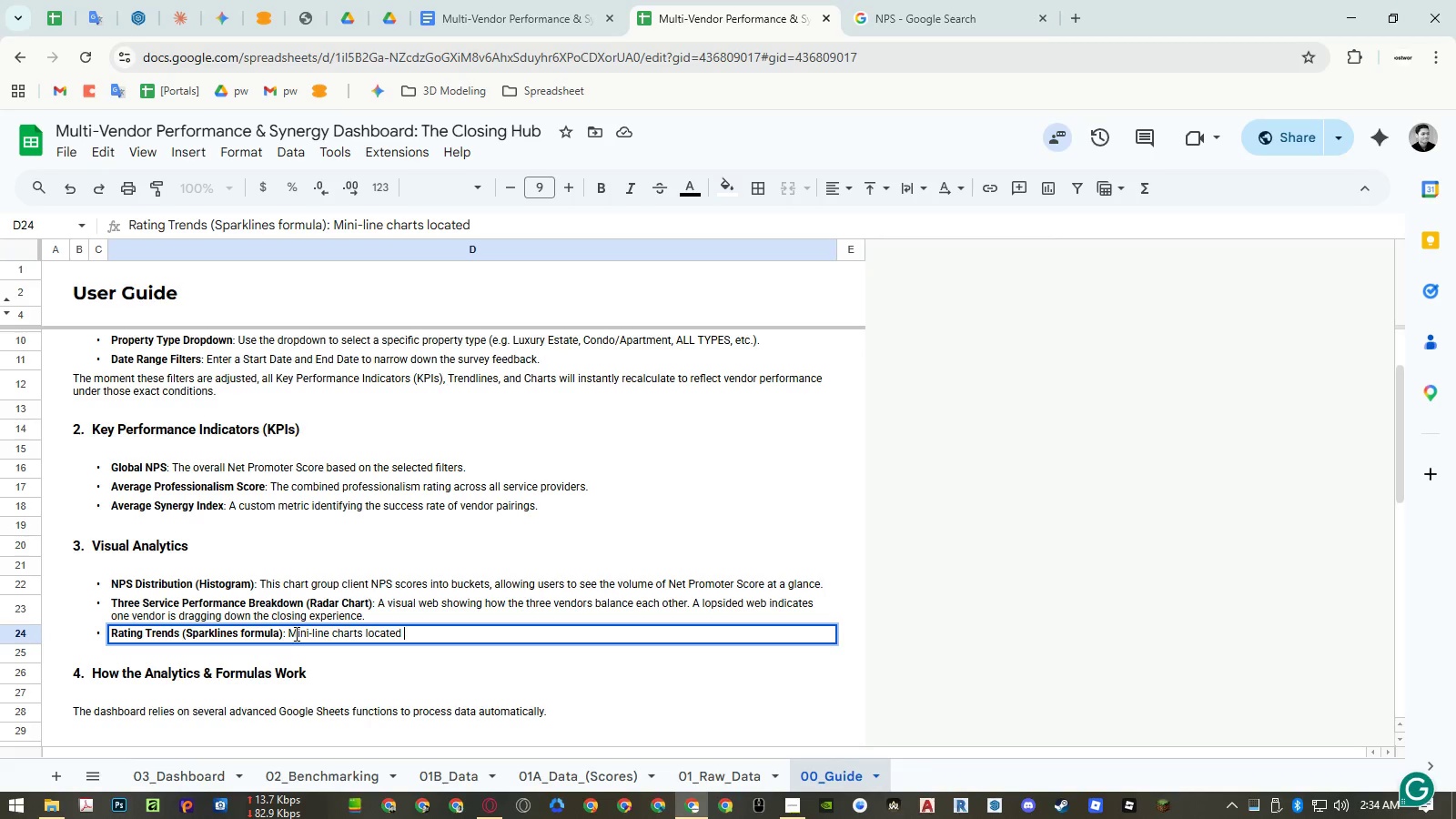 
type(next to the avv)
key(Backspace)
type(erage scr)
key(Backspace)
type(ore)
key(Backspace)
key(Backspace)
key(Backspace)
key(Backspace)
key(Backspace)
type(ratings. )
 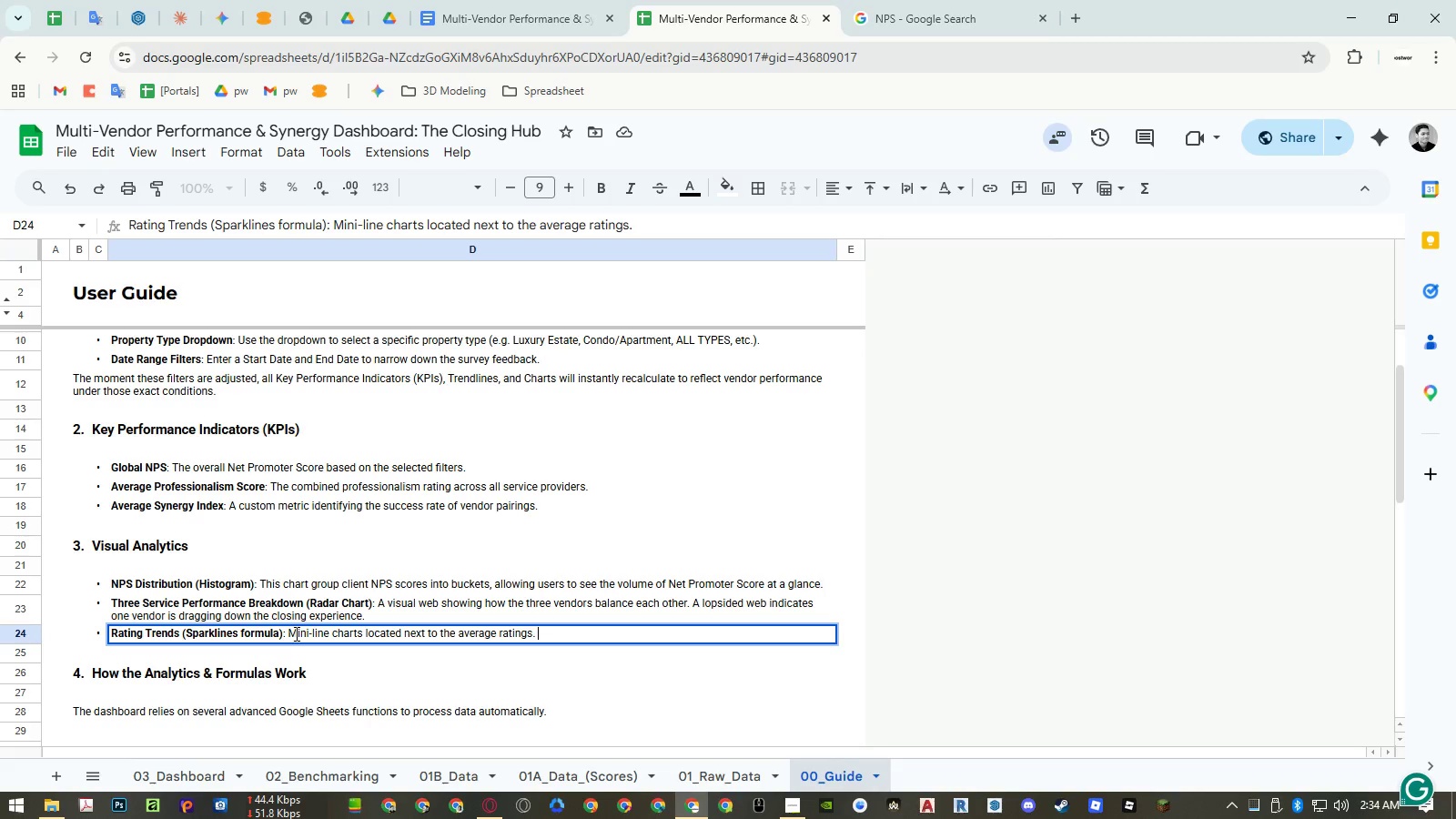 
wait(6.03)
 